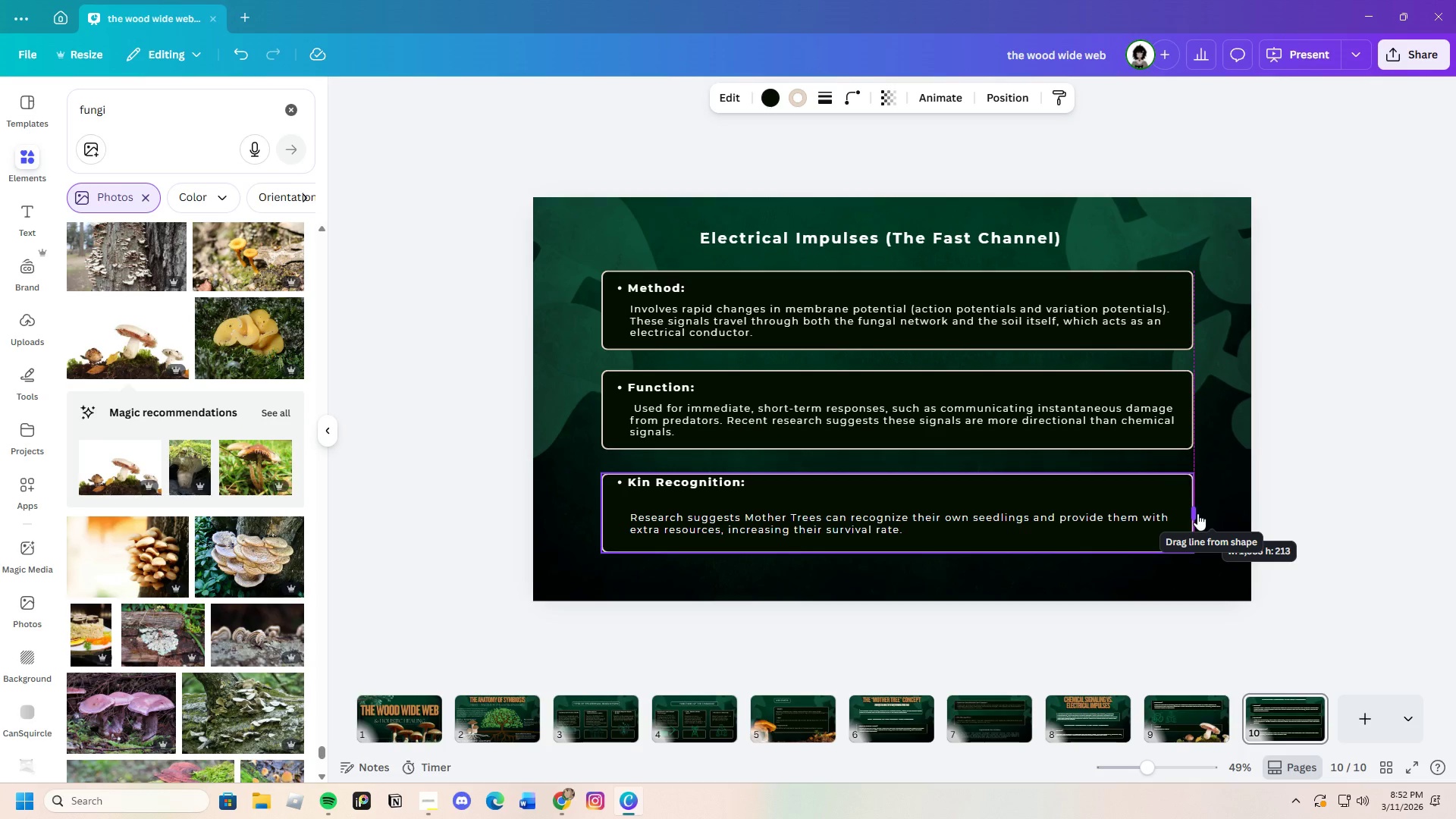 
left_click([1338, 502])
 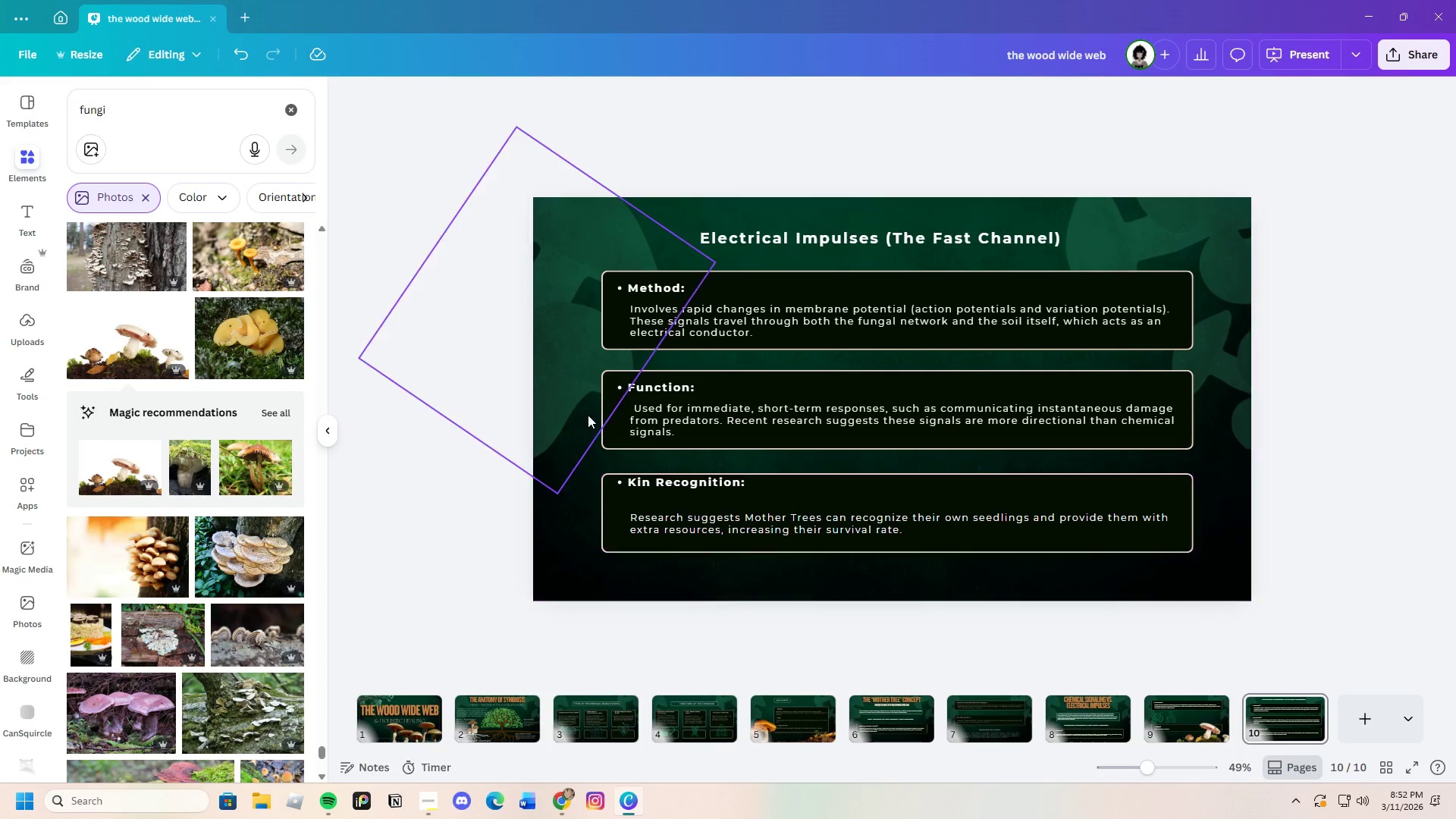 
double_click([635, 408])
 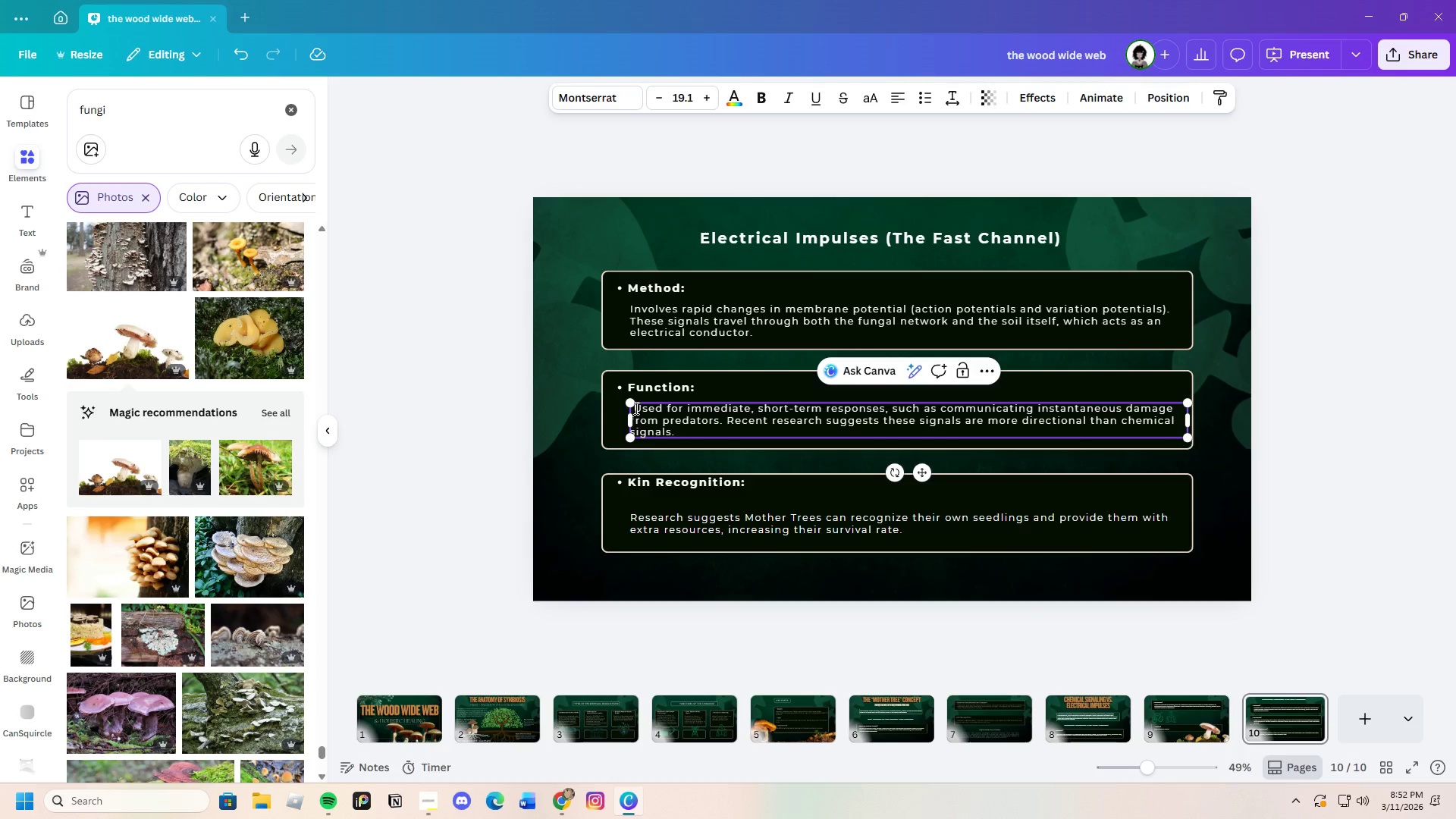 
key(Backspace)
 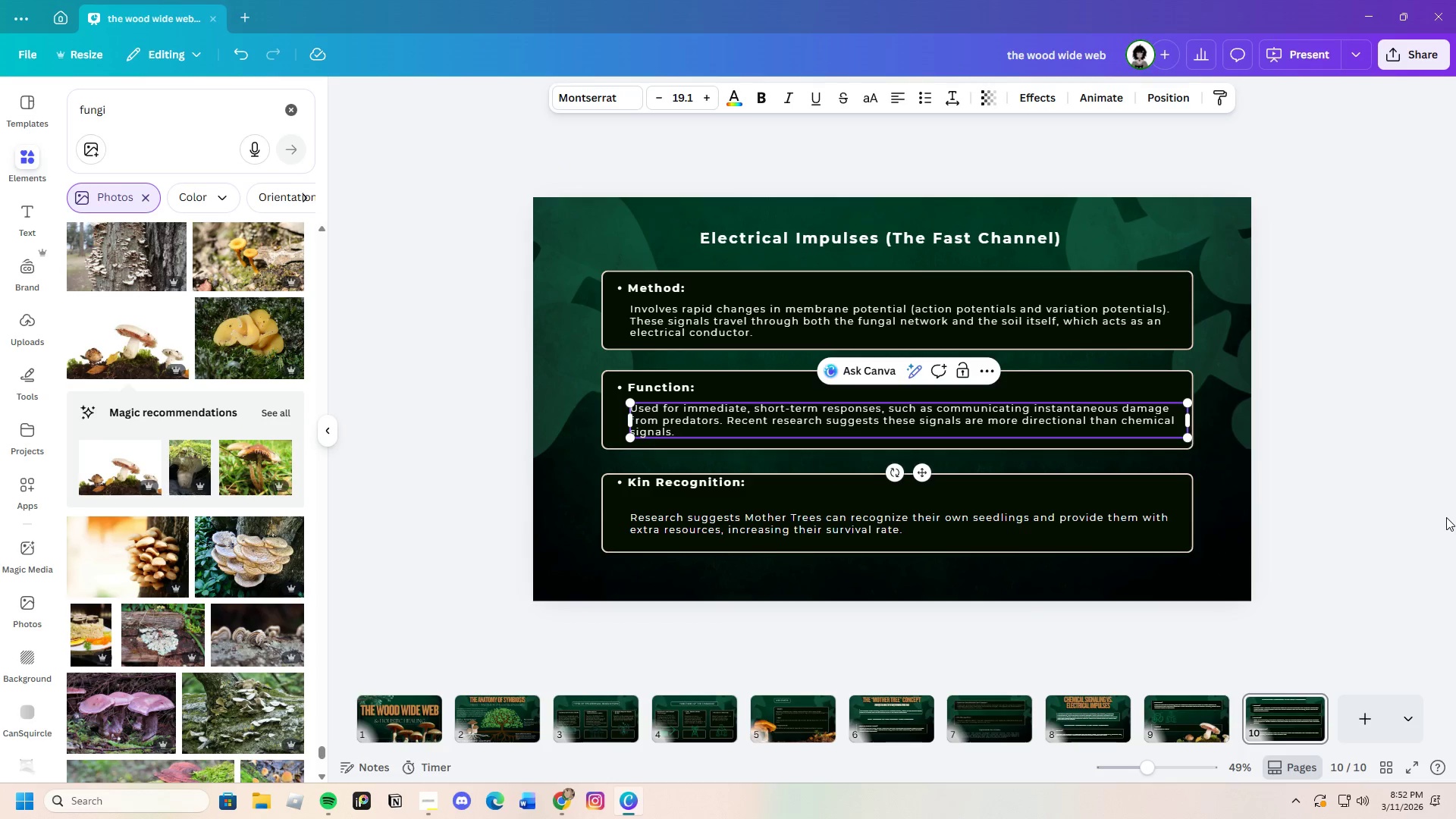 
left_click([1446, 517])
 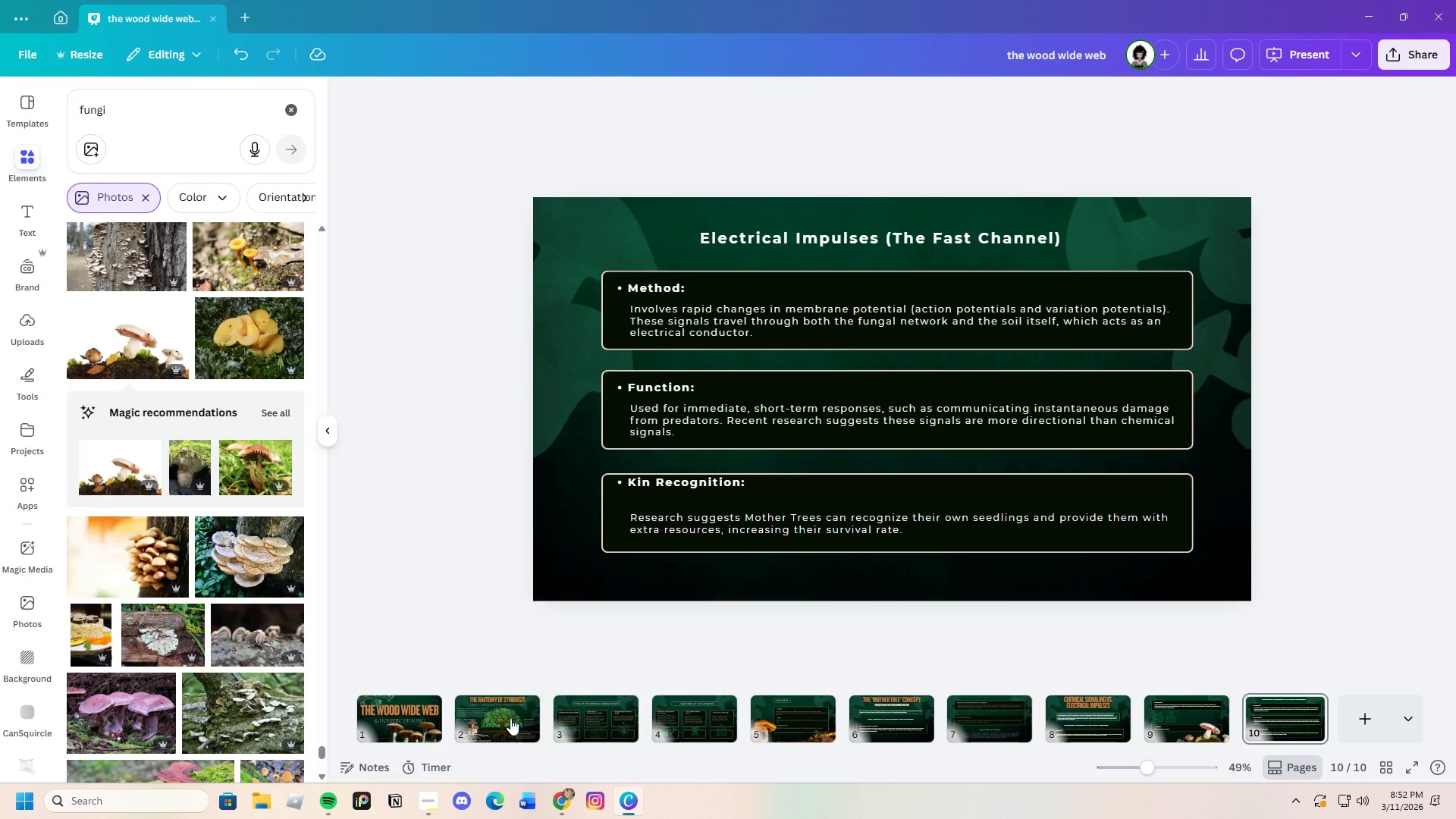 
left_click([570, 790])
 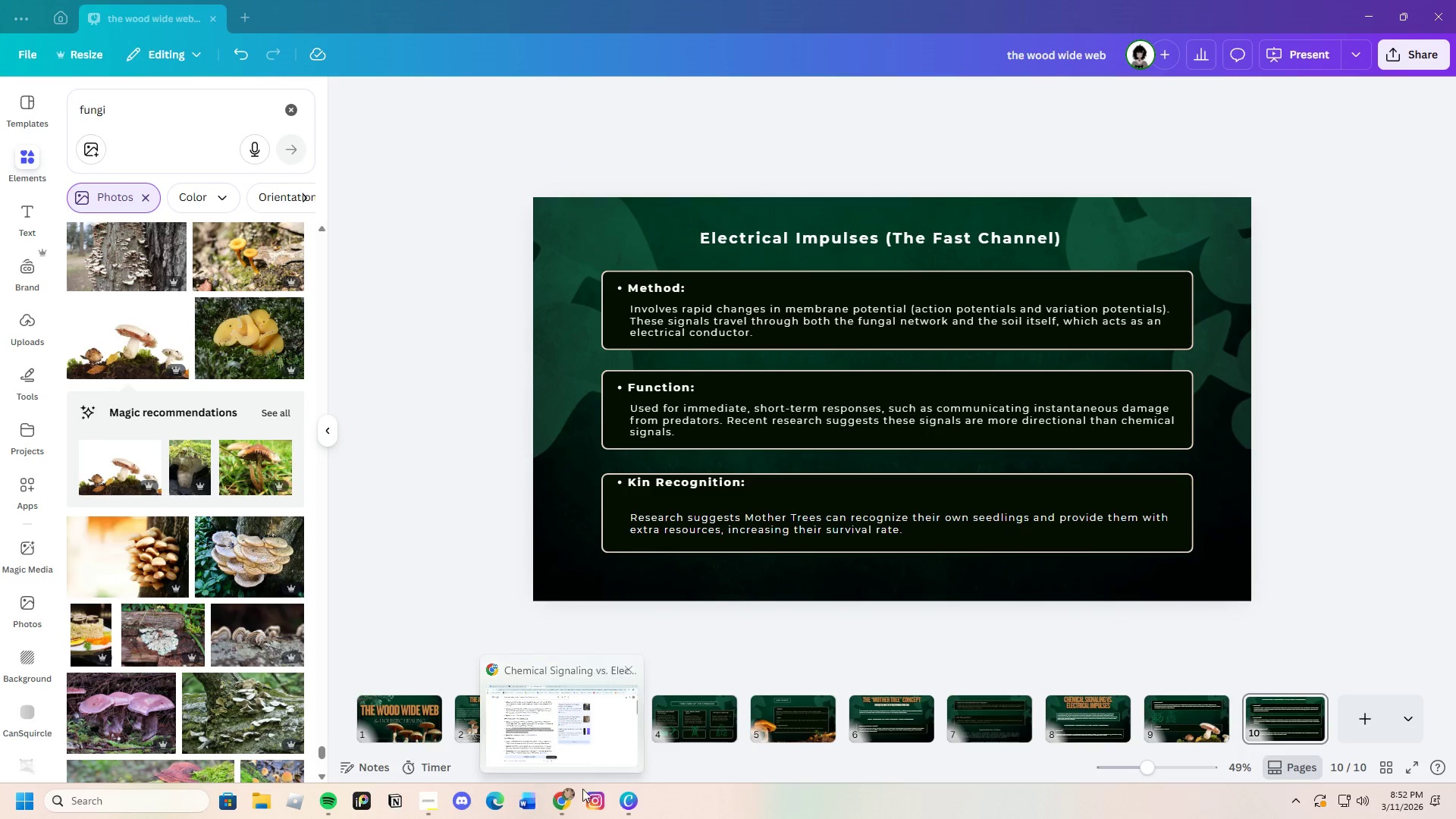 
left_click([566, 808])
 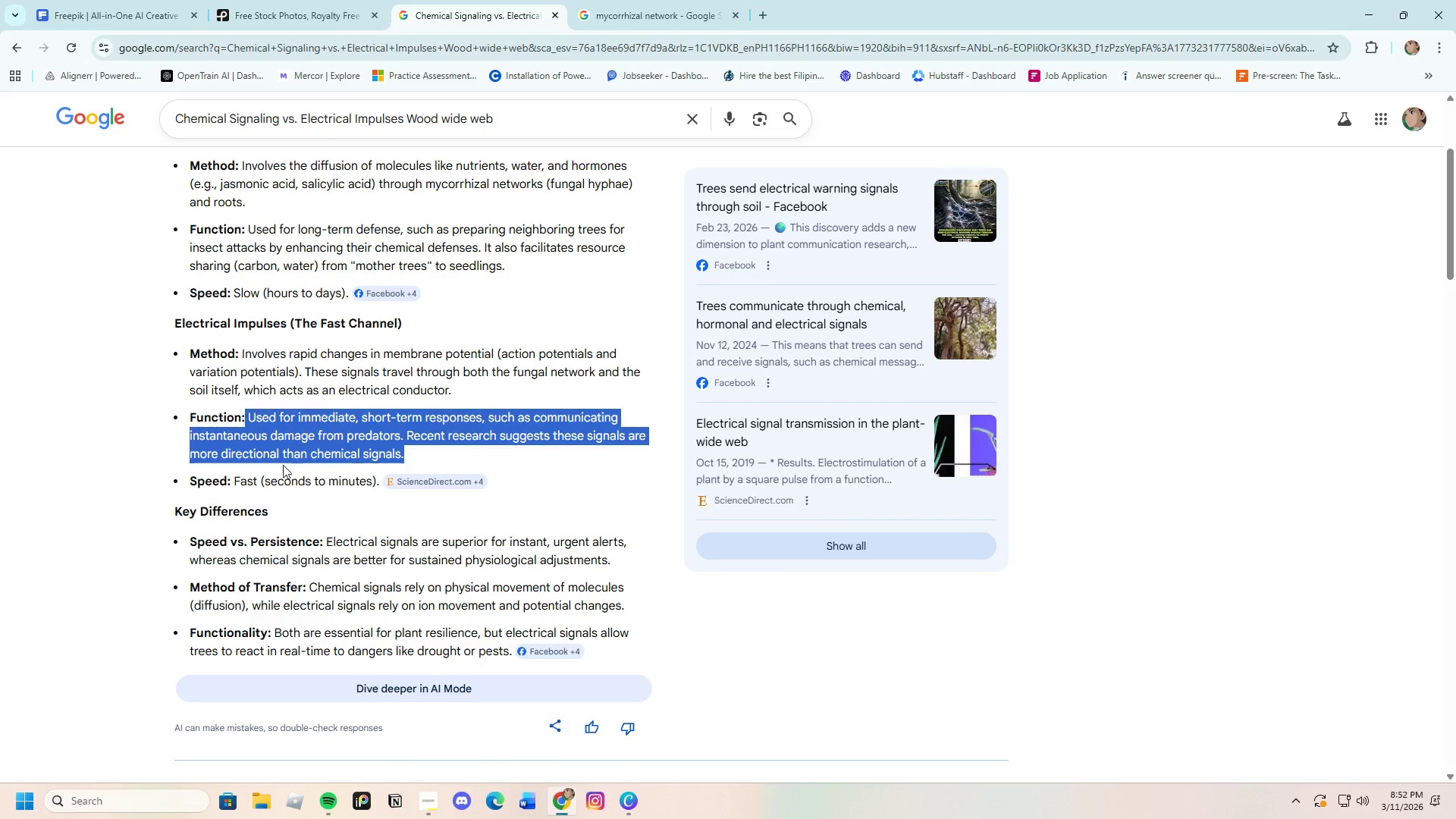 
left_click([264, 444])
 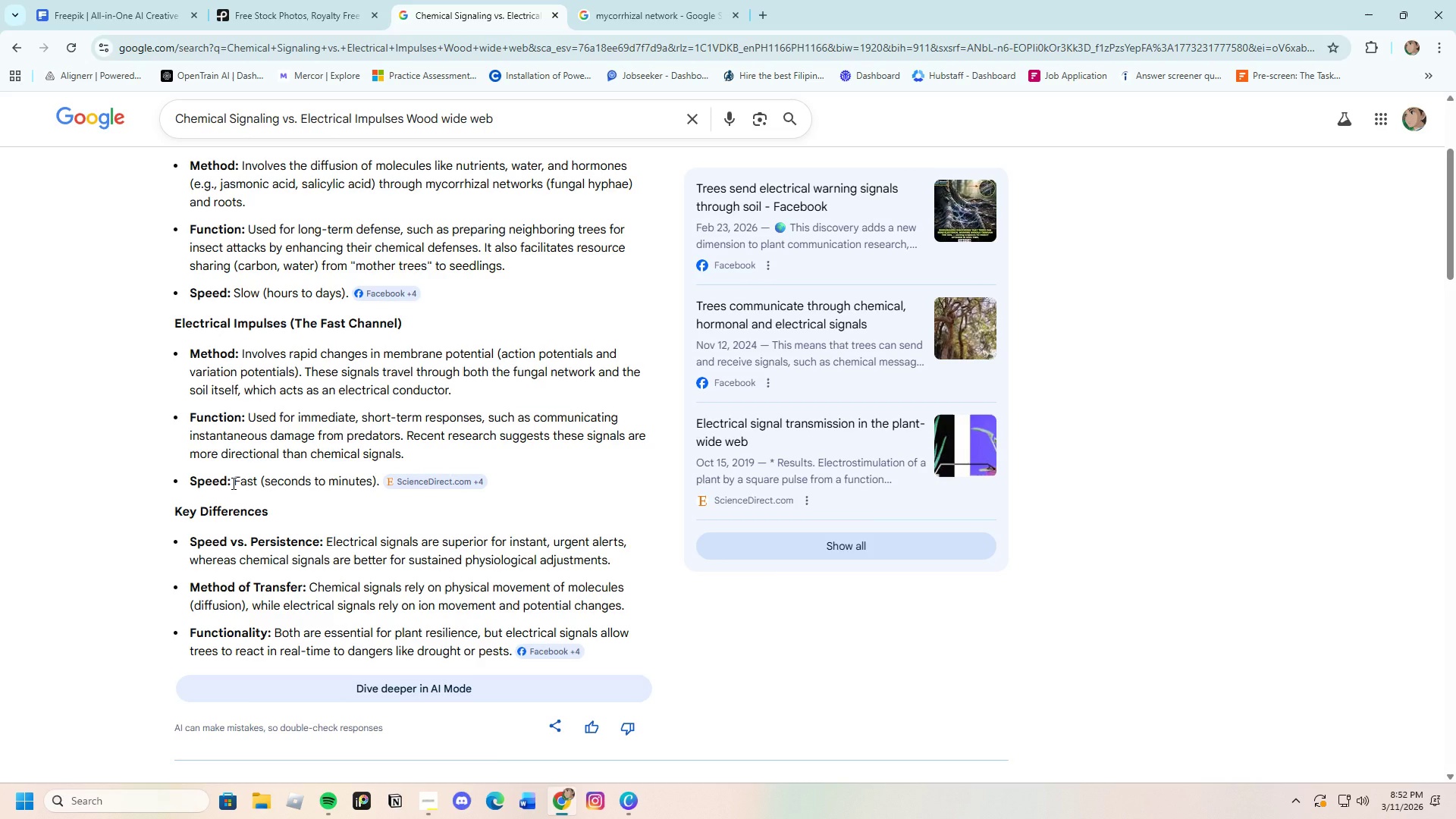 
left_click_drag(start_coordinate=[232, 483], to_coordinate=[177, 482])
 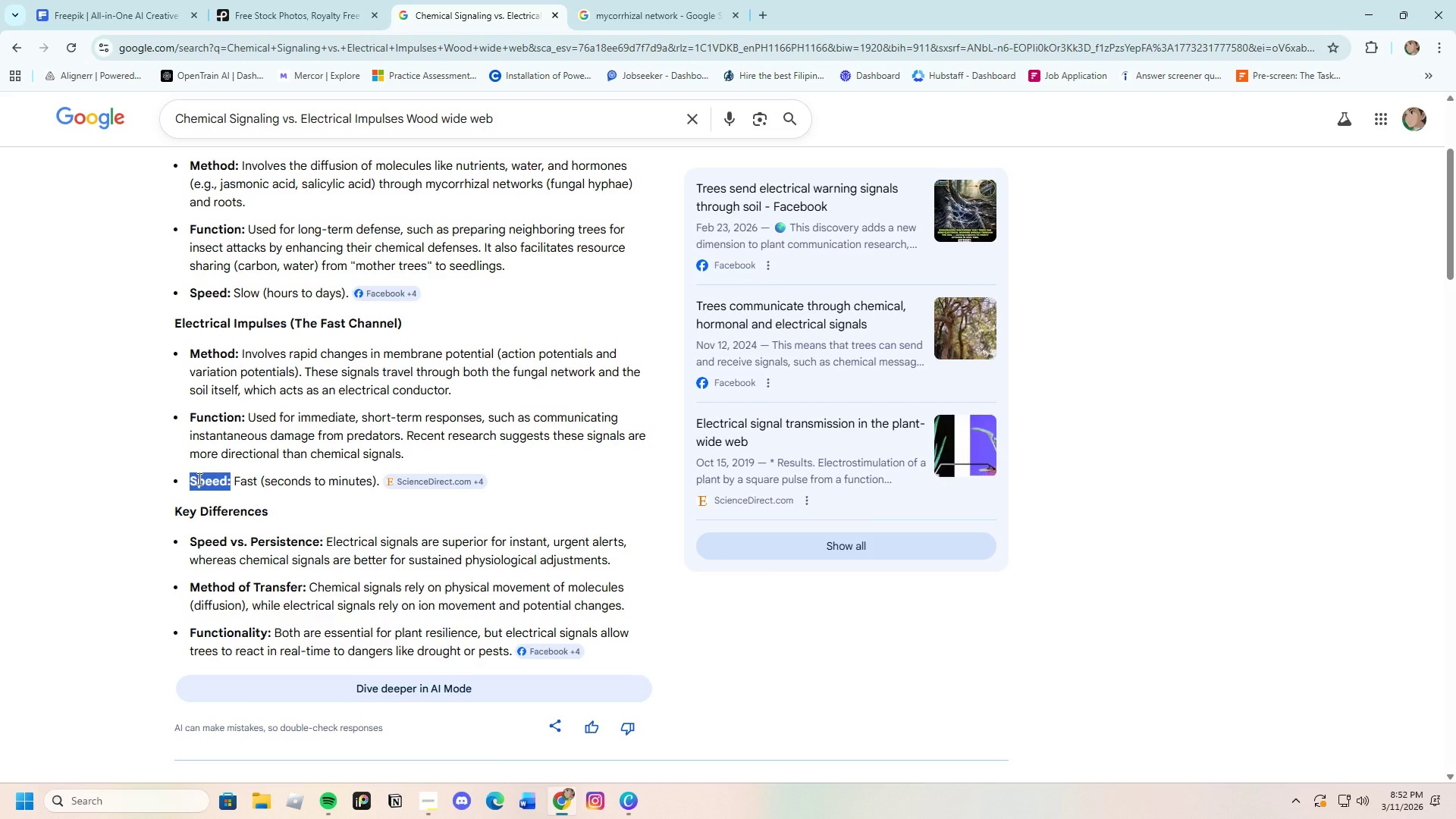 
right_click([198, 479])
 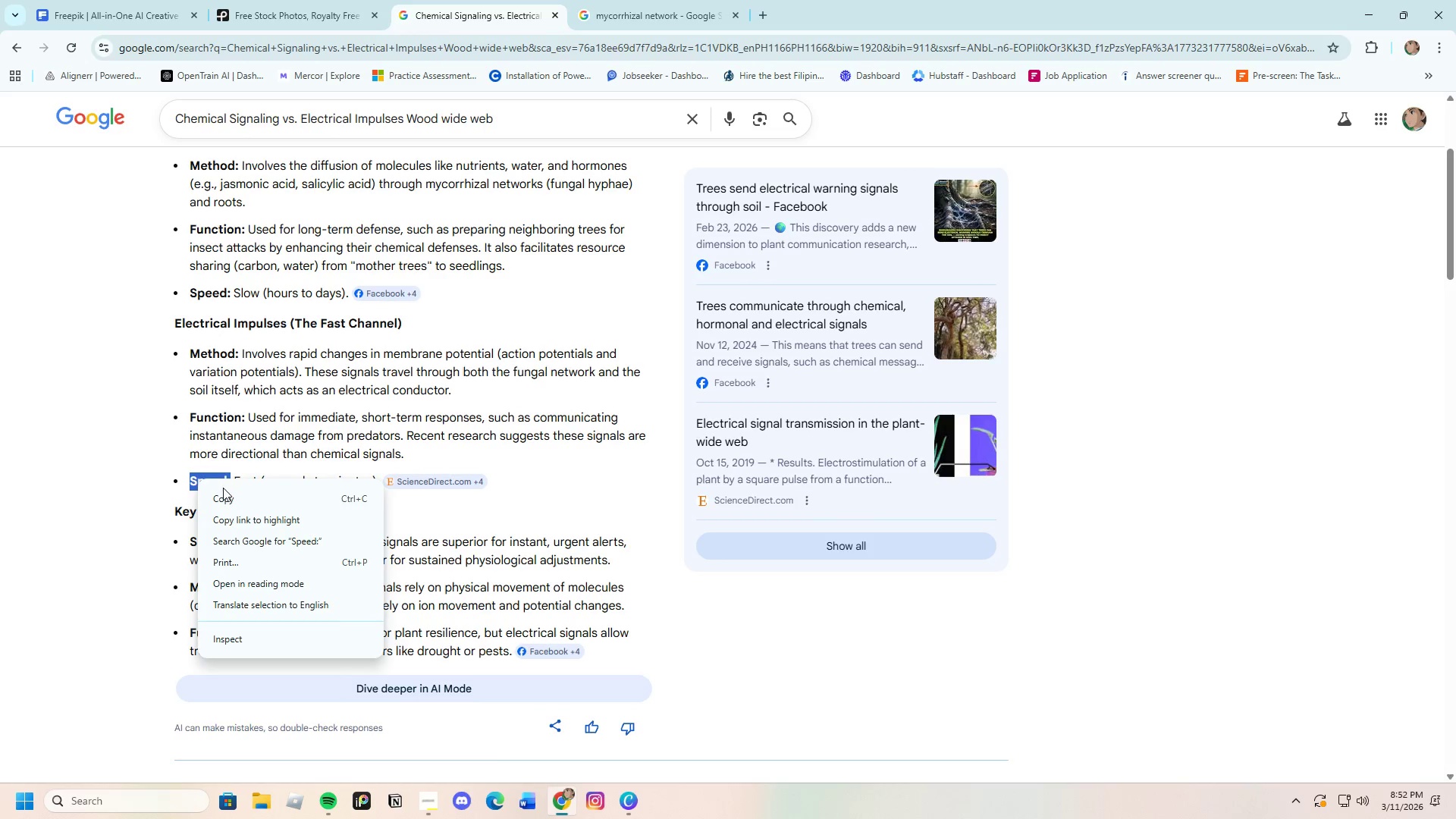 
left_click([223, 491])
 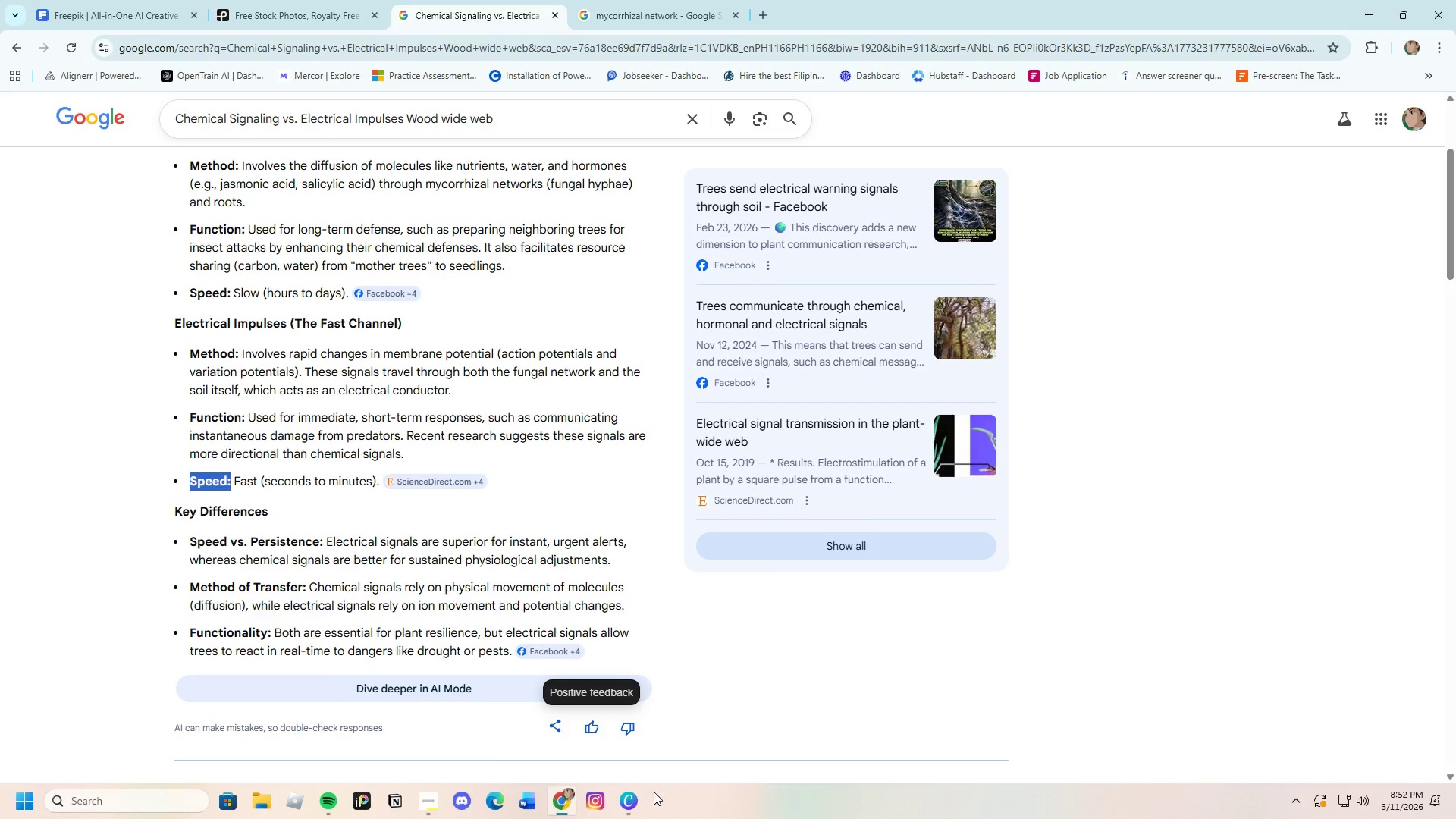 
left_click([630, 799])
 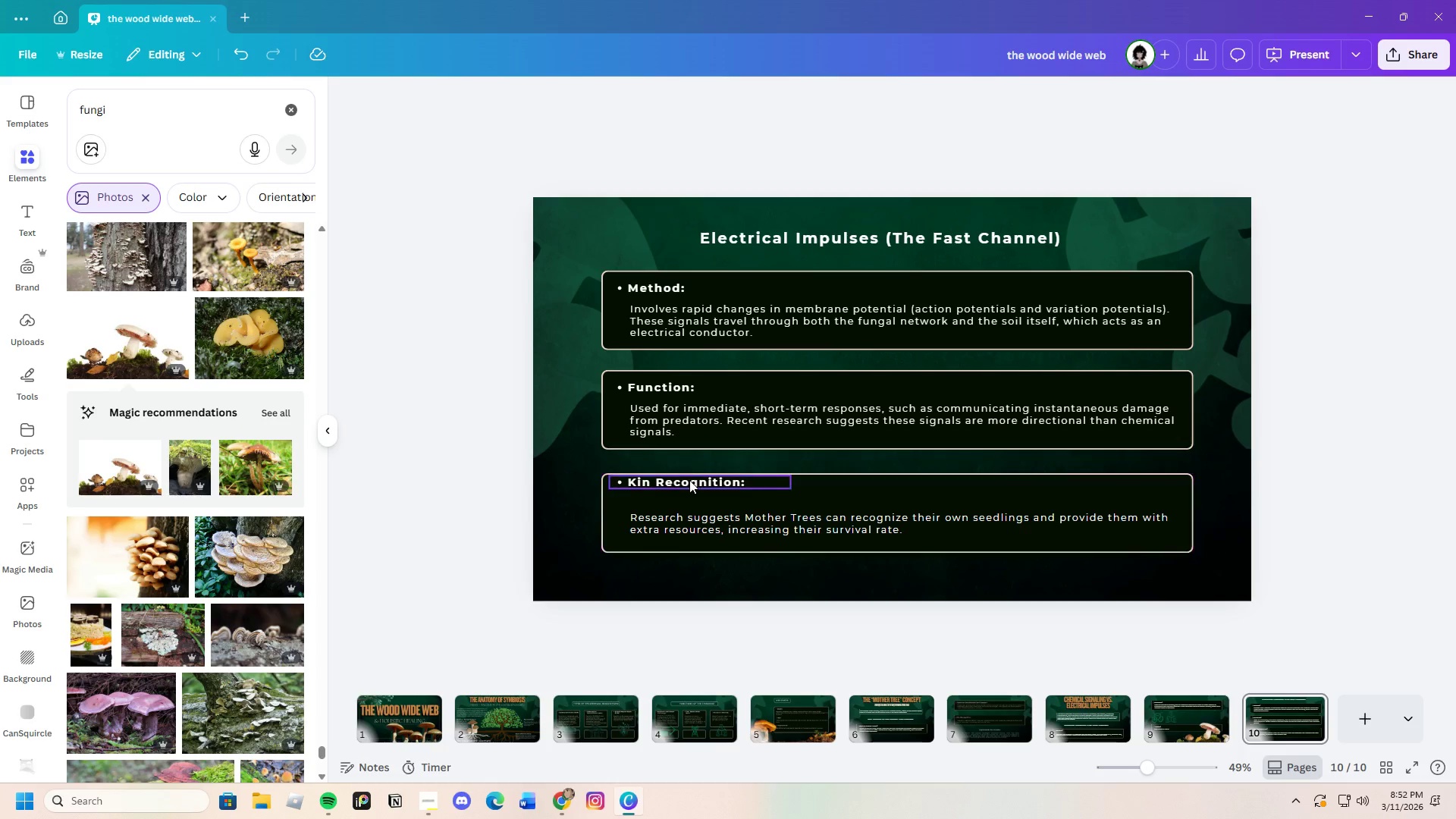 
double_click([689, 480])
 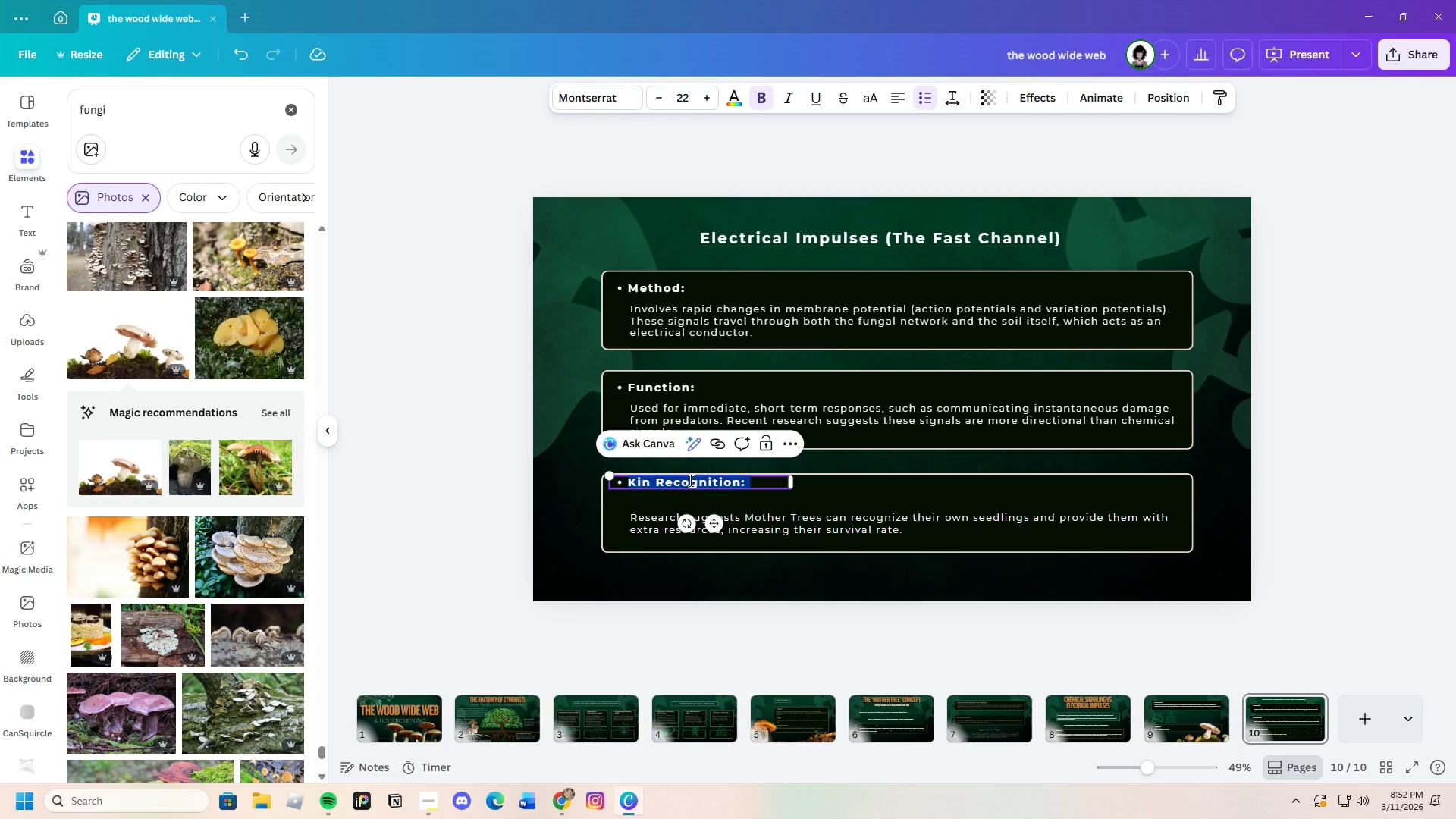 
key(Backspace)
 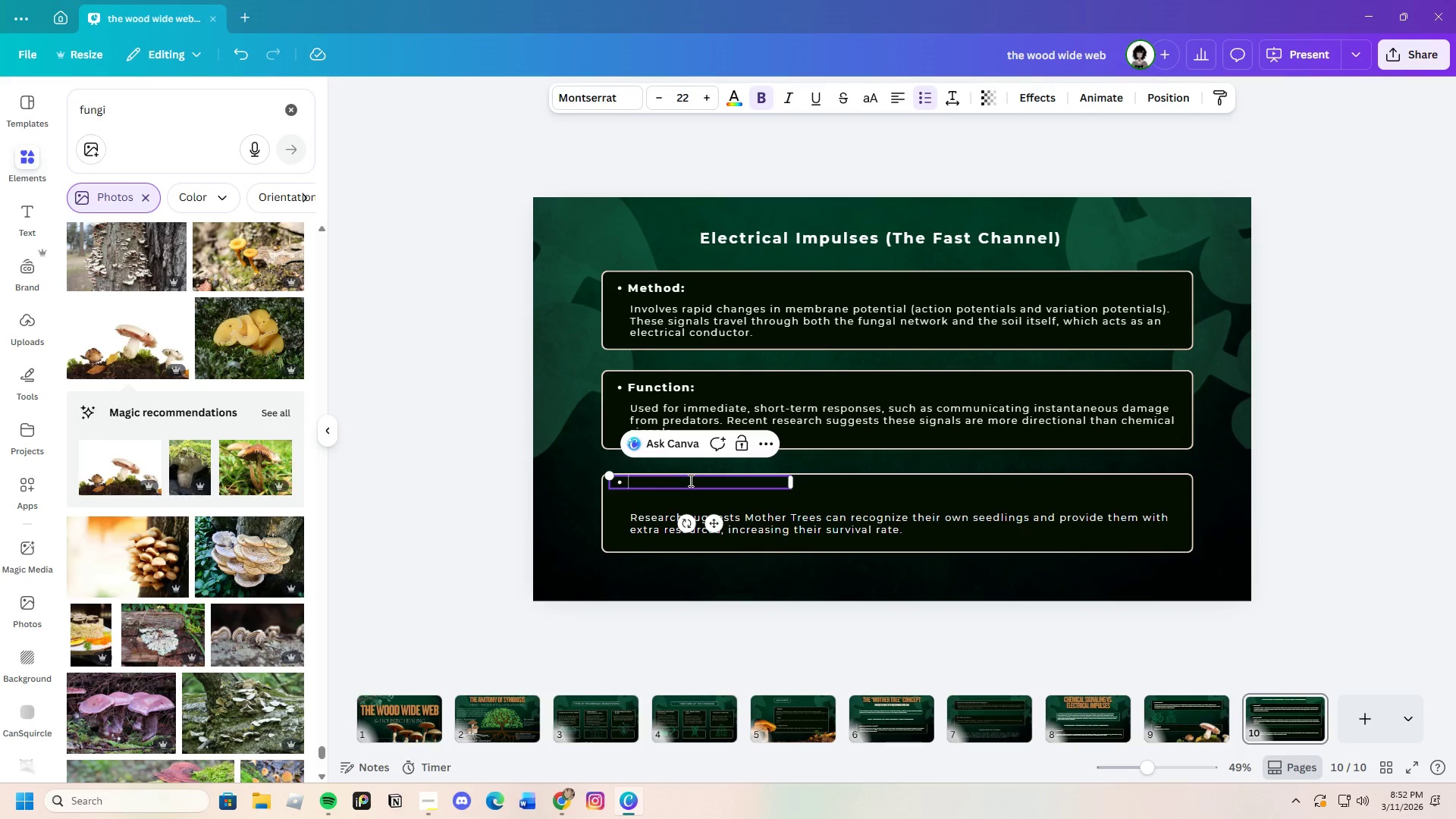 
key(Control+V)
 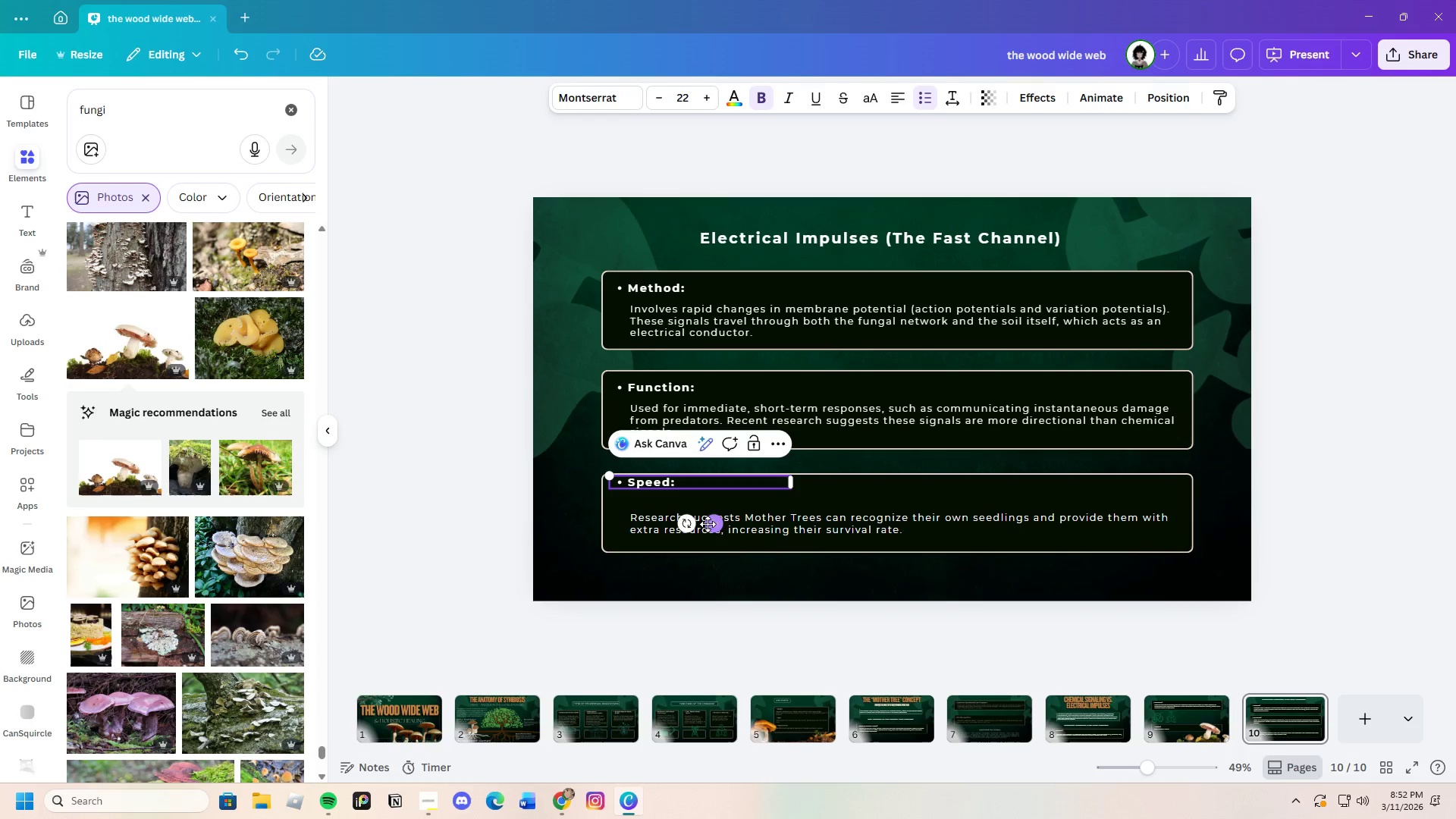 
left_click_drag(start_coordinate=[714, 526], to_coordinate=[713, 535])
 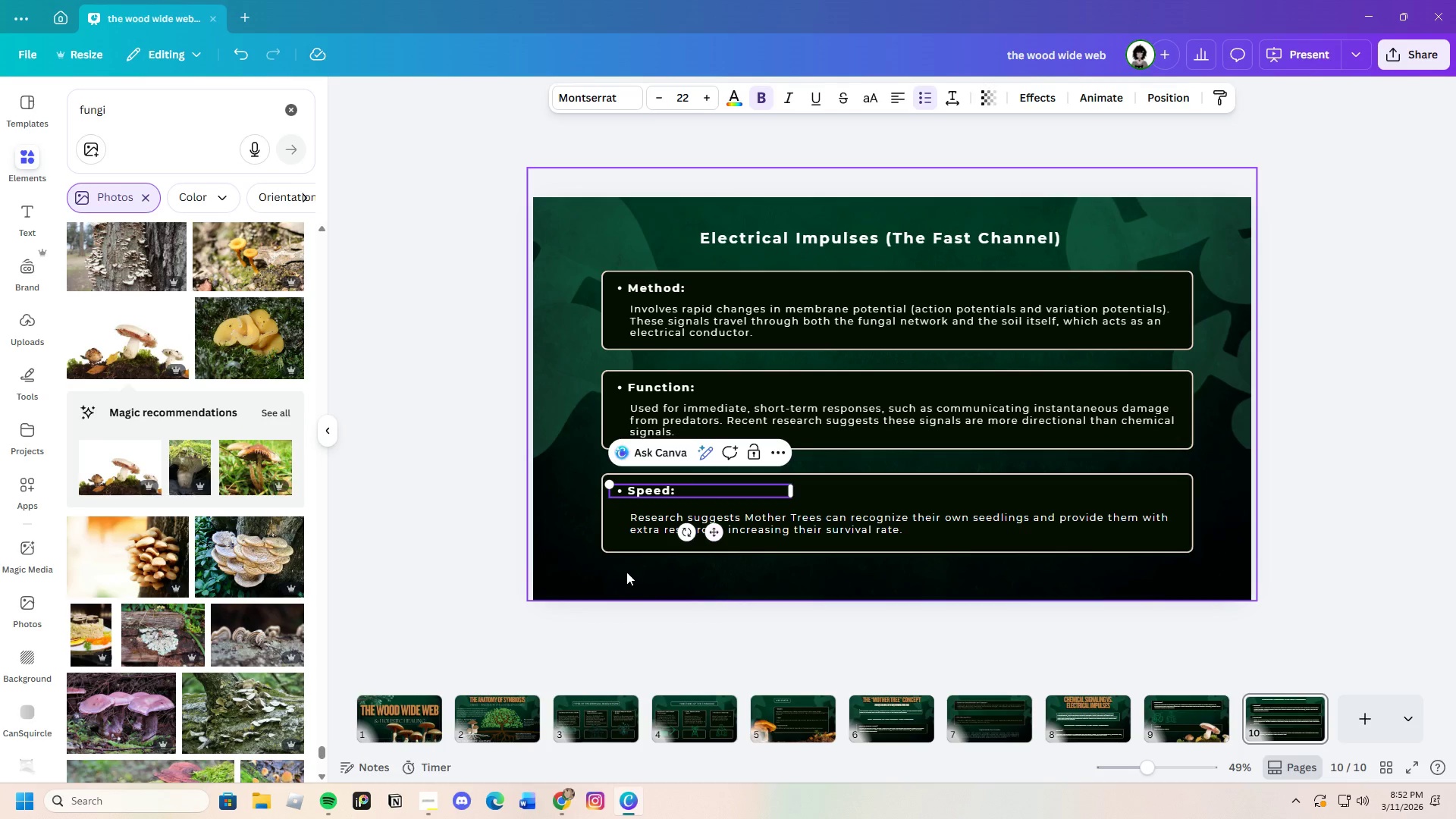 
left_click([626, 572])
 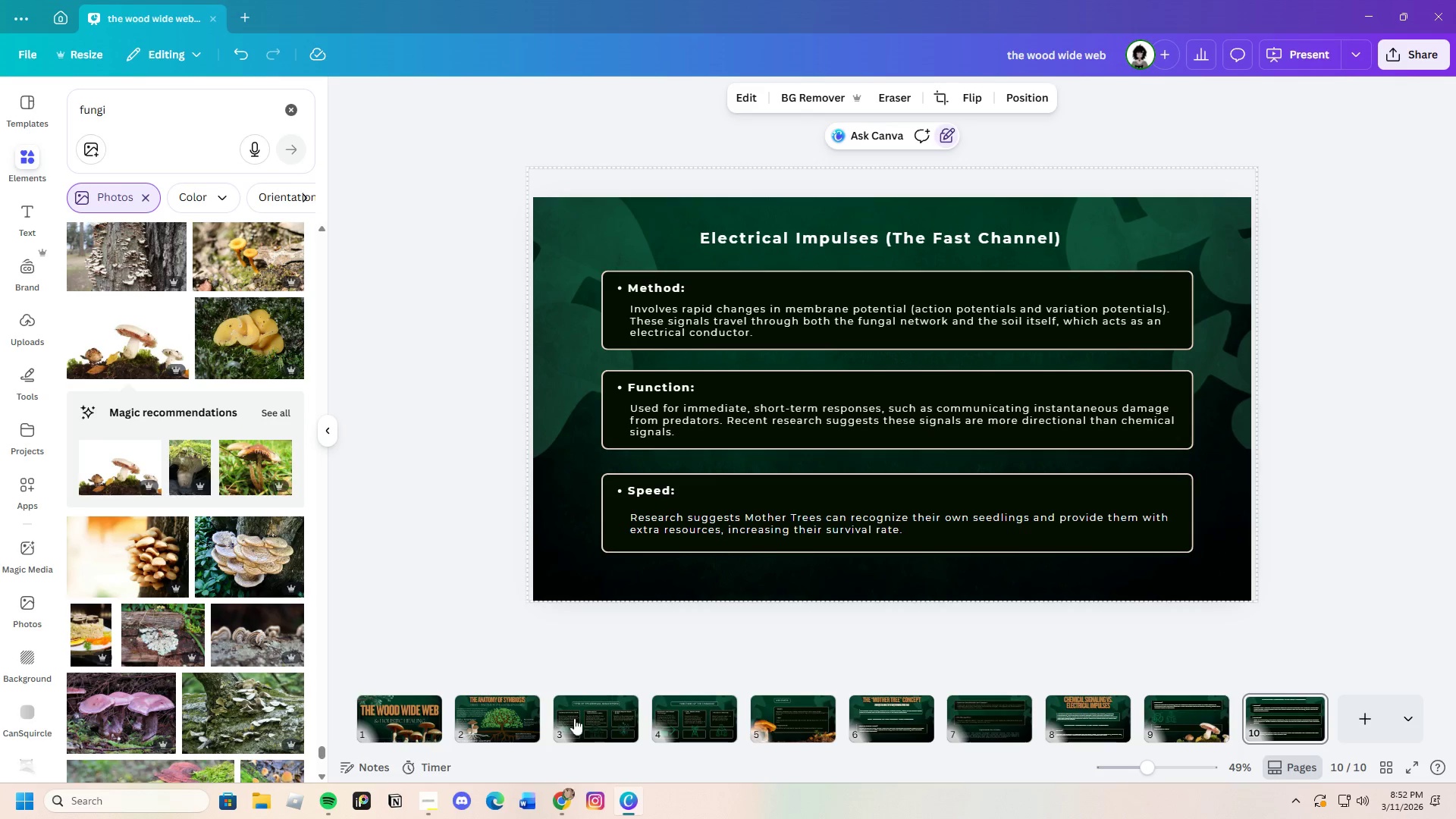 
left_click([565, 805])
 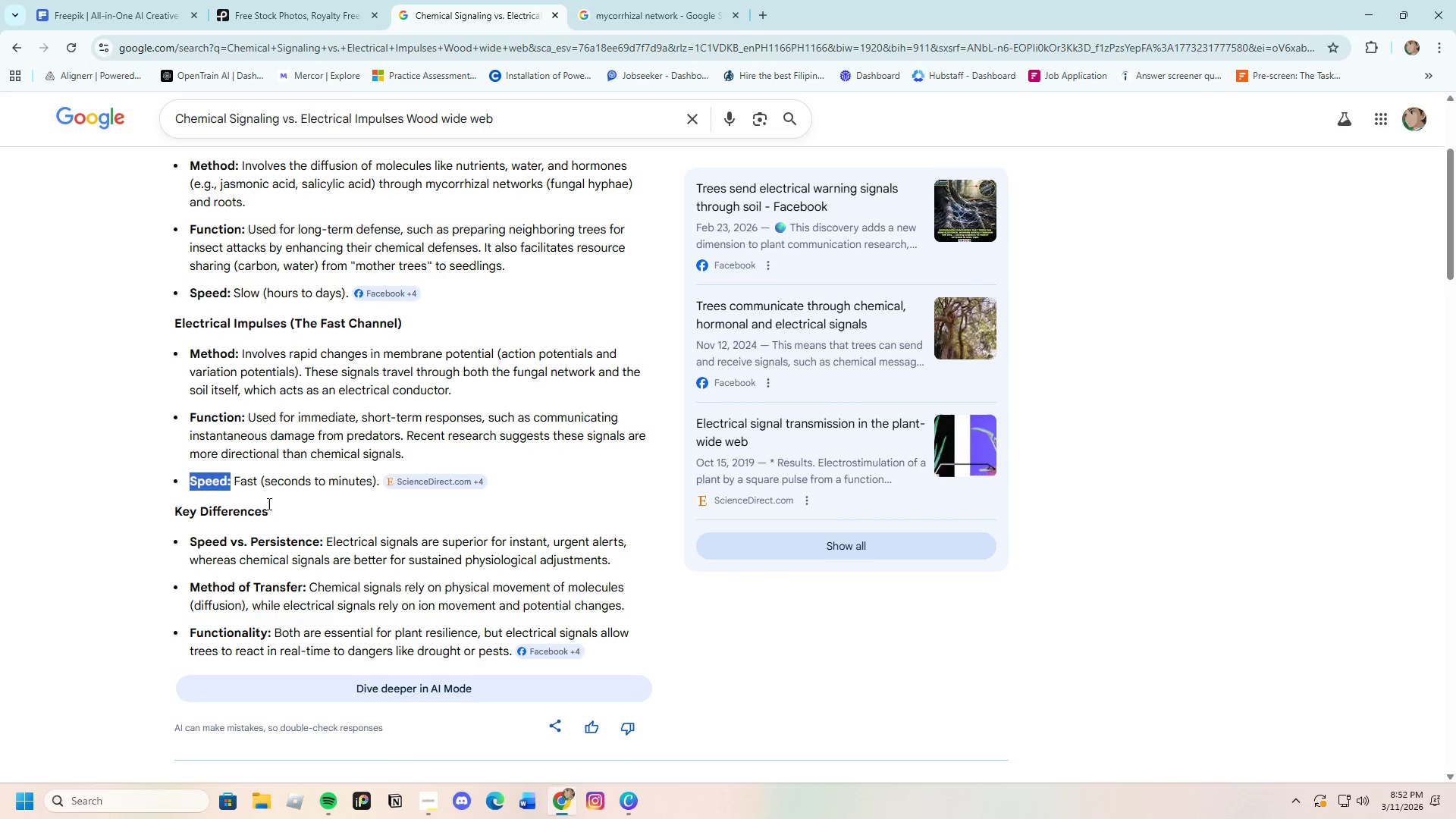 
left_click([271, 491])
 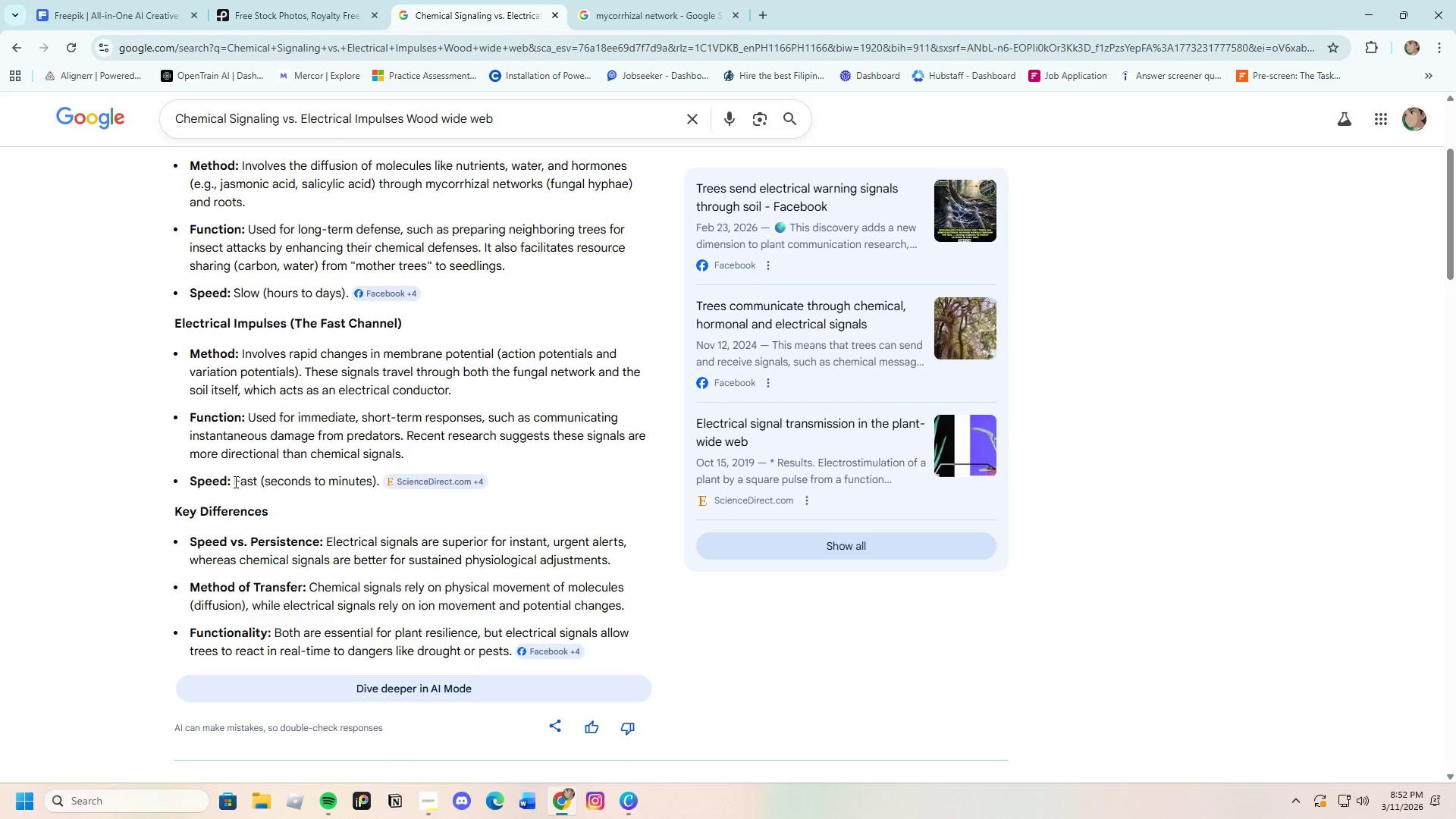 
left_click_drag(start_coordinate=[234, 482], to_coordinate=[380, 479])
 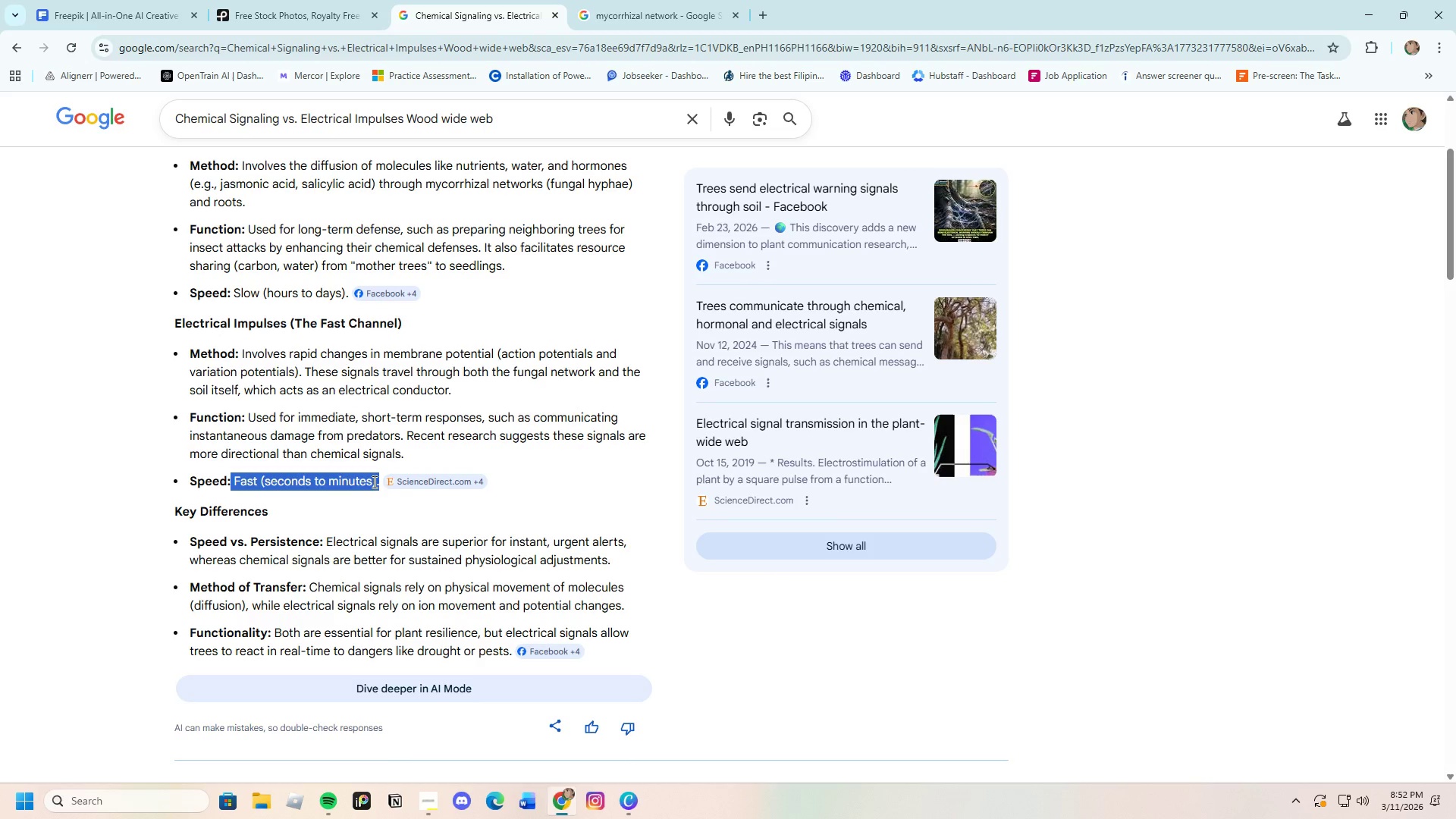 
right_click([373, 482])
 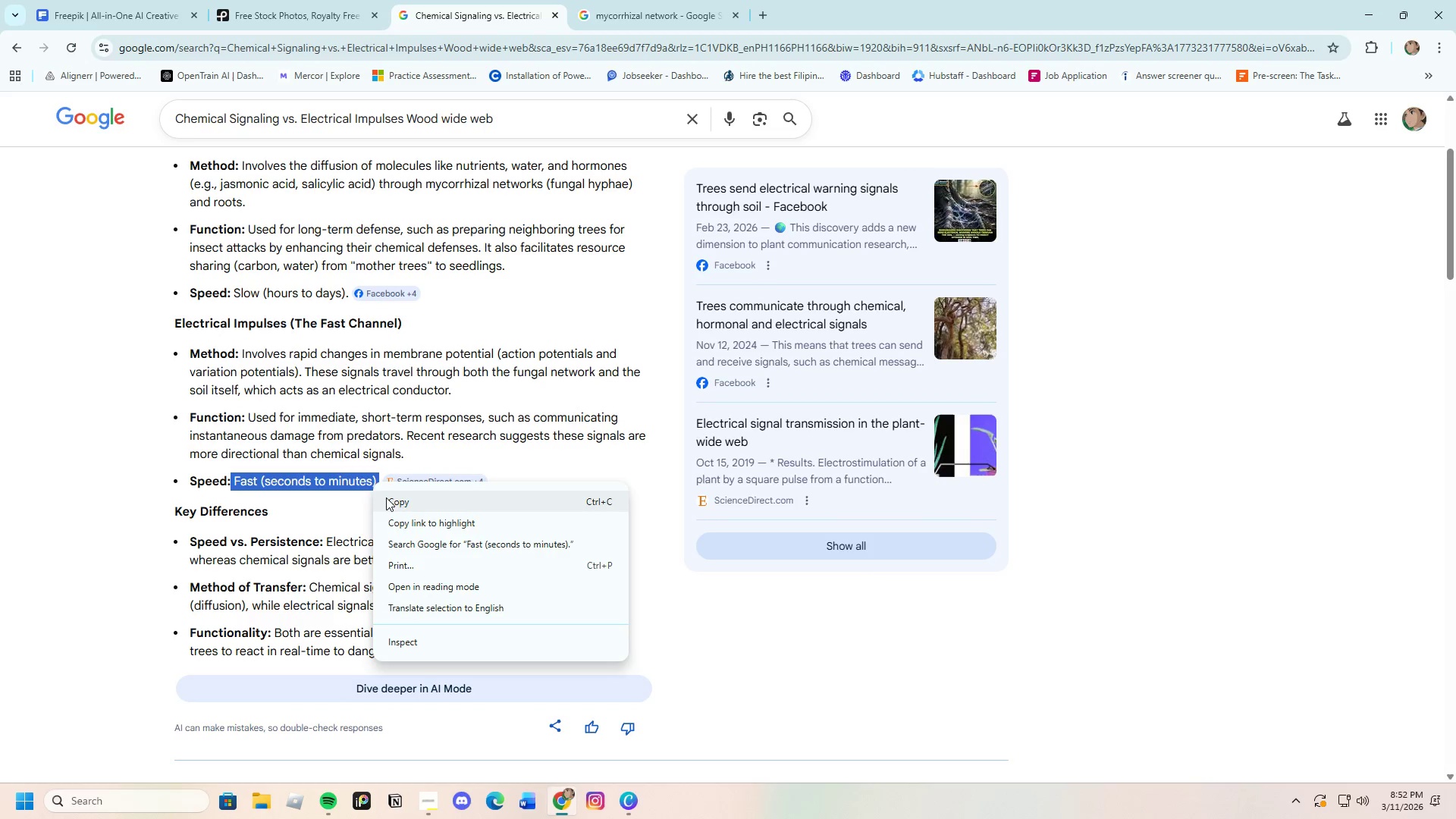 
left_click([386, 497])
 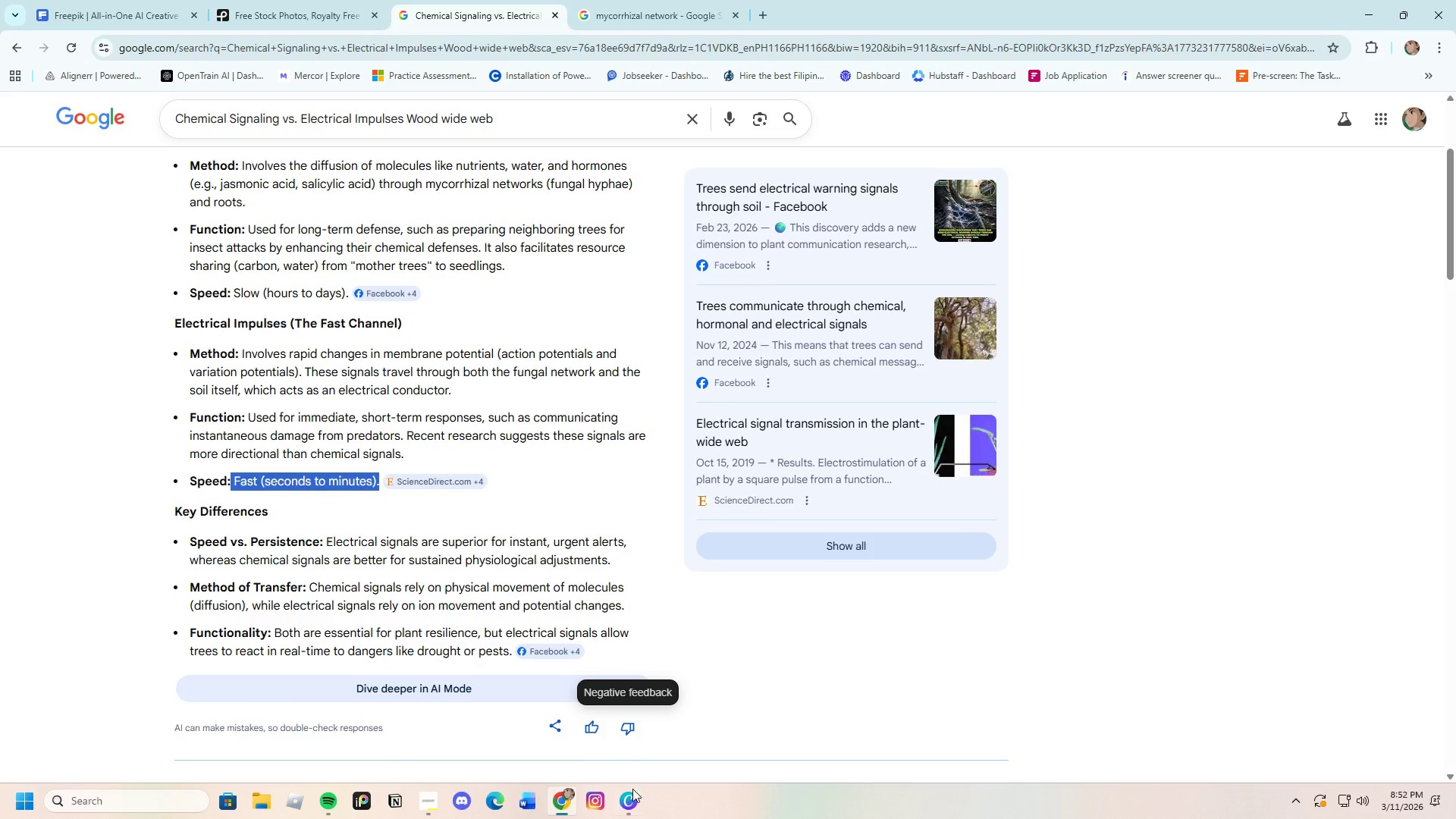 
left_click([623, 806])
 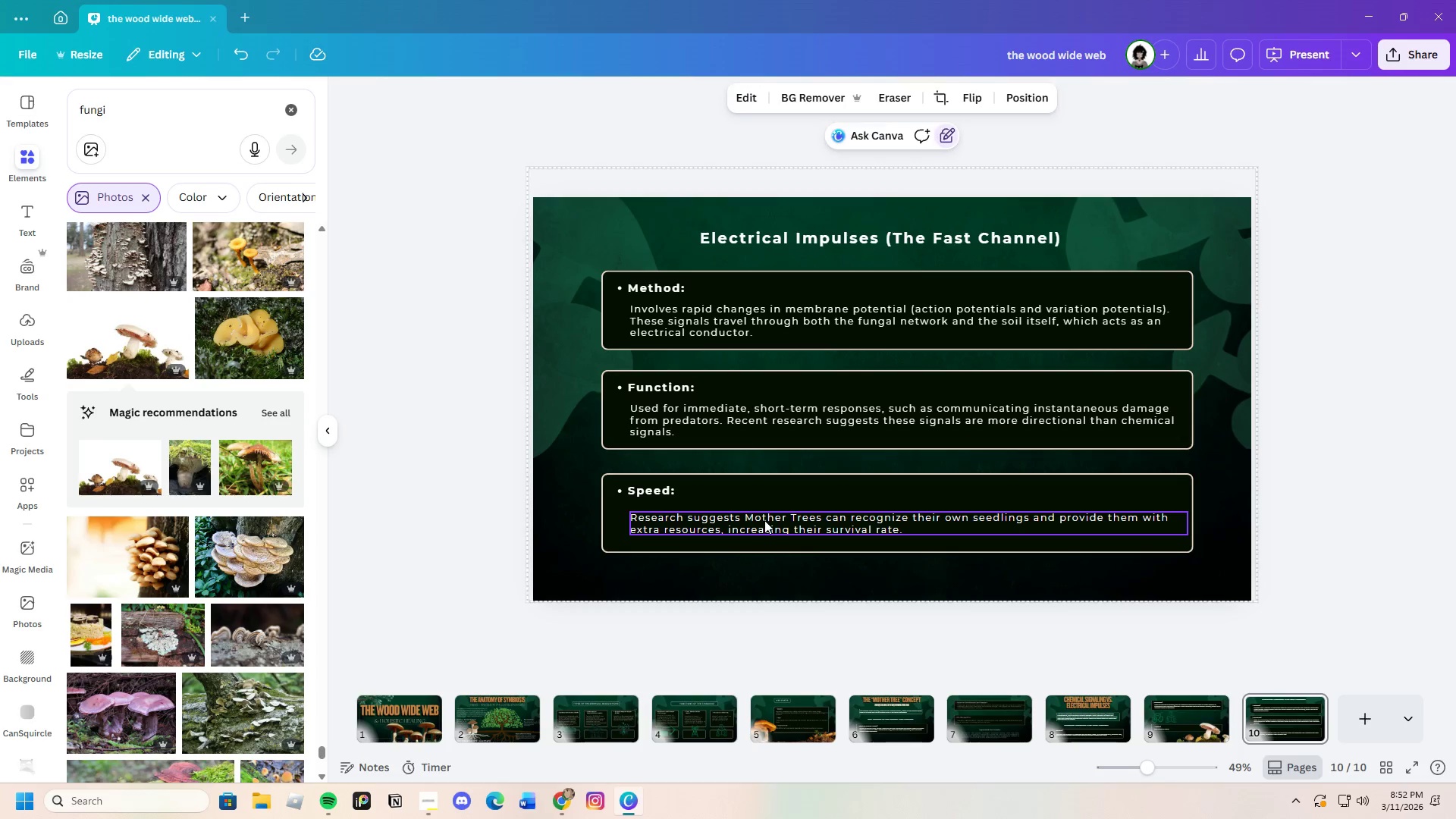 
double_click([766, 519])
 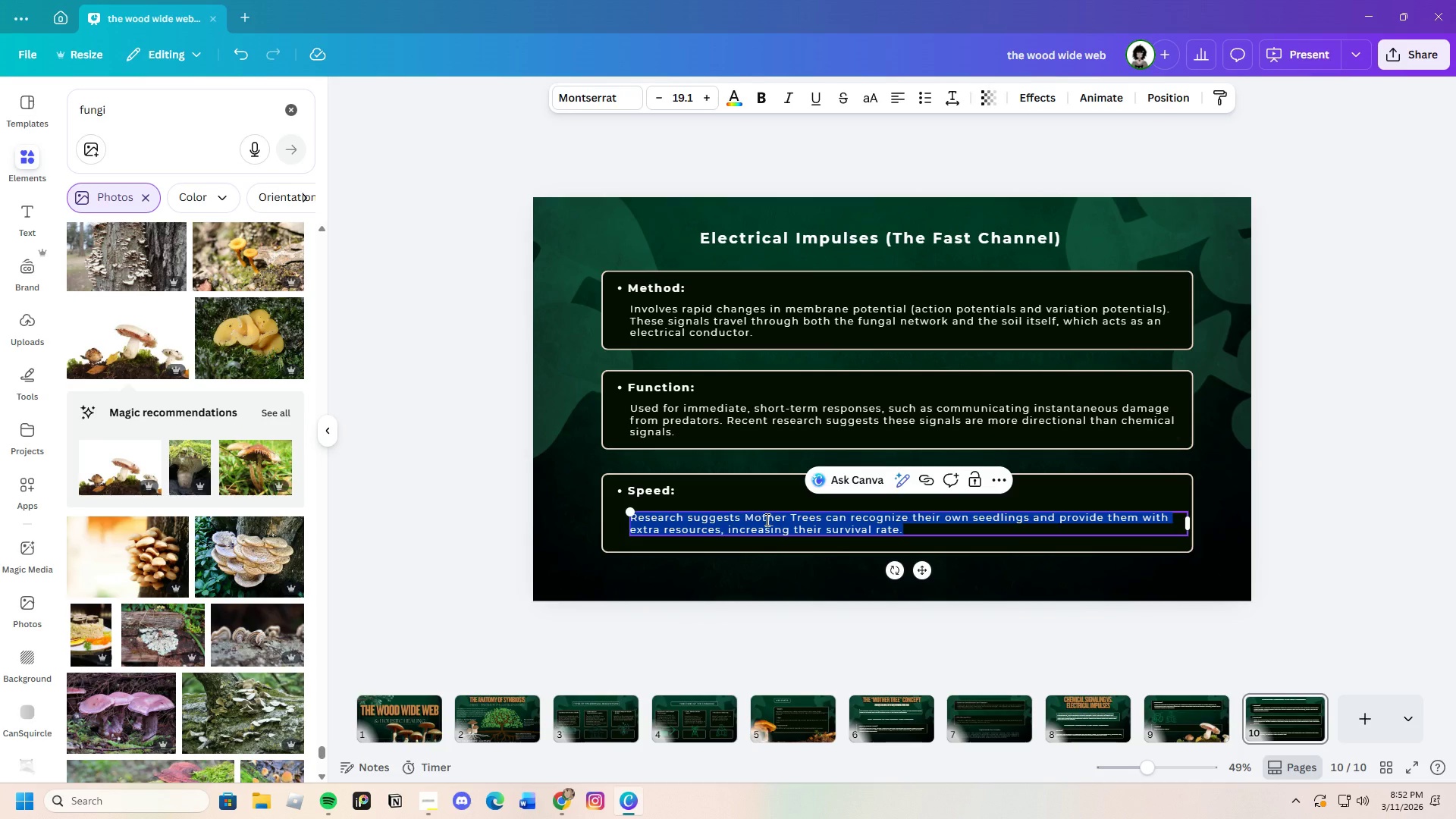 
key(Backspace)
 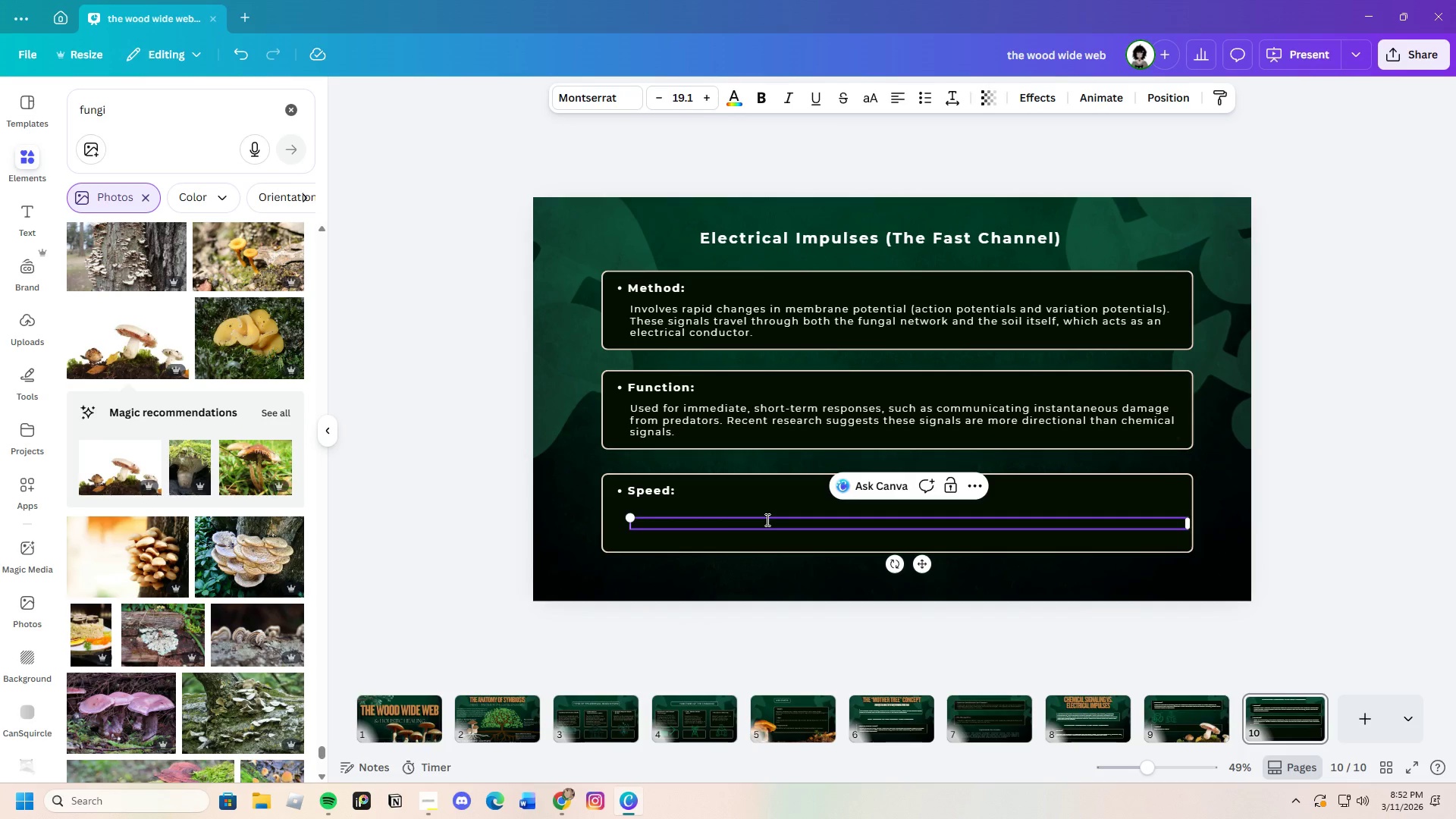 
key(Control+V)
 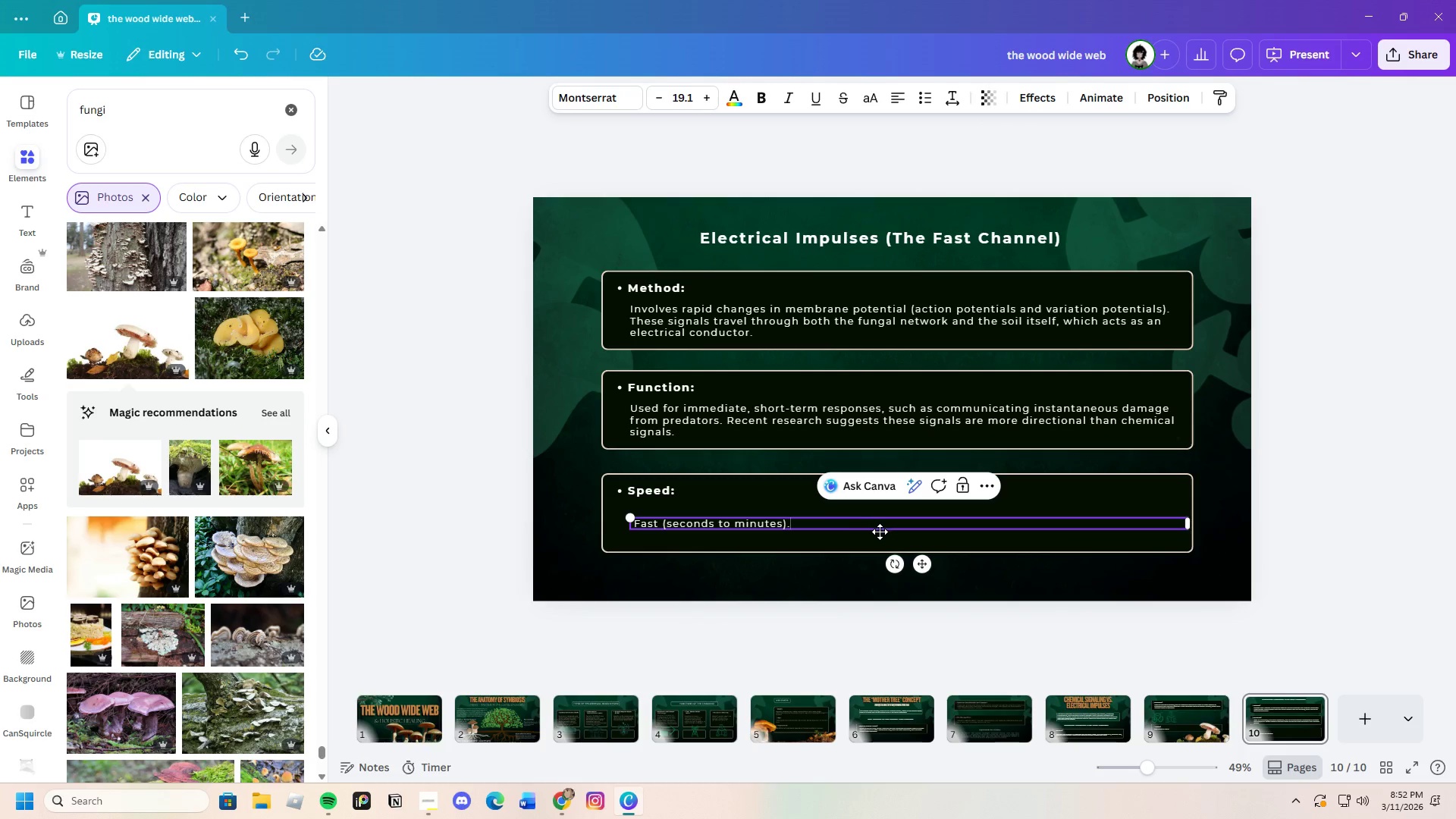 
left_click_drag(start_coordinate=[927, 568], to_coordinate=[925, 562])
 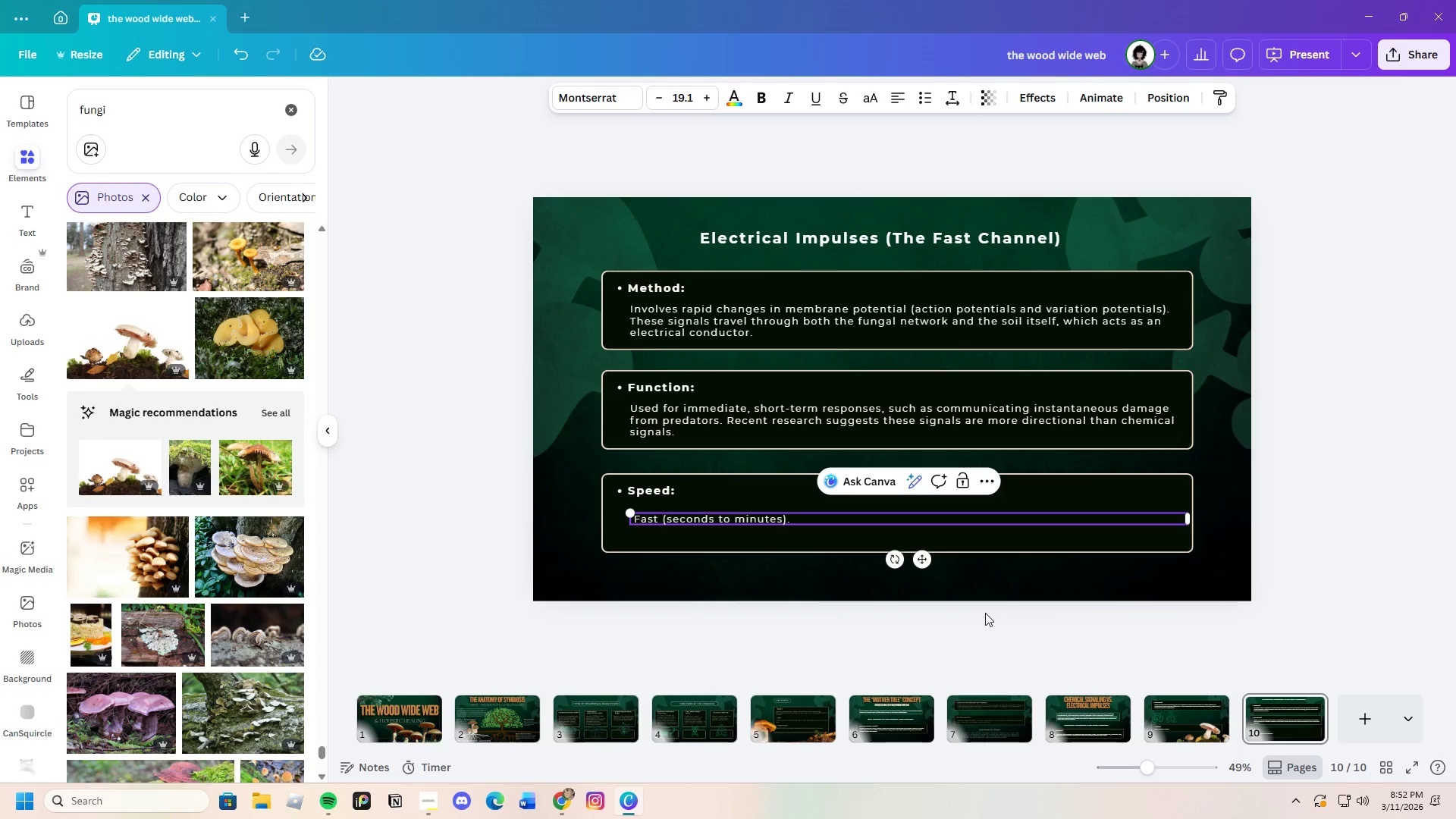 
left_click([985, 613])
 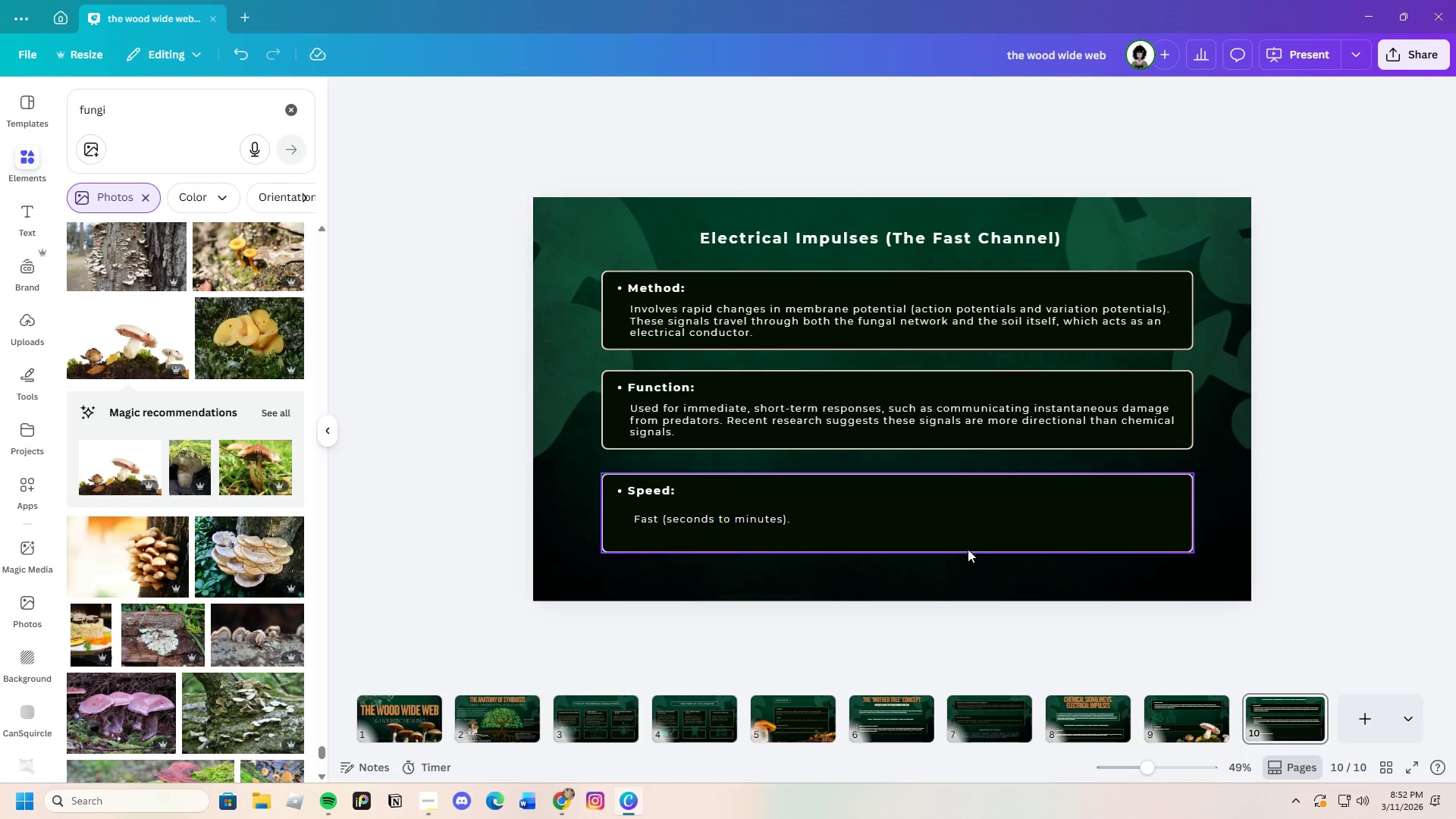 
left_click([967, 548])
 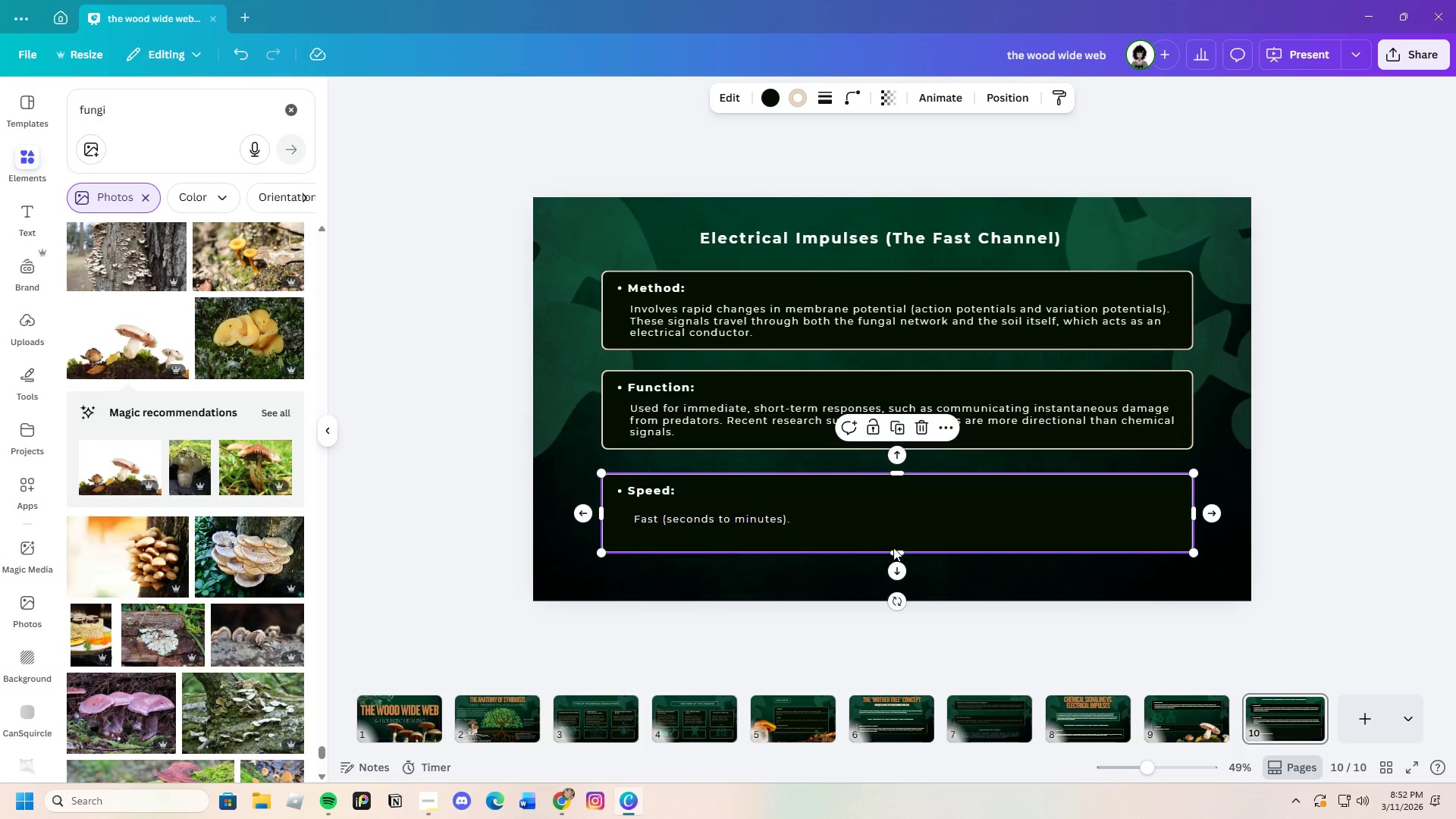 
left_click_drag(start_coordinate=[893, 548], to_coordinate=[894, 533])
 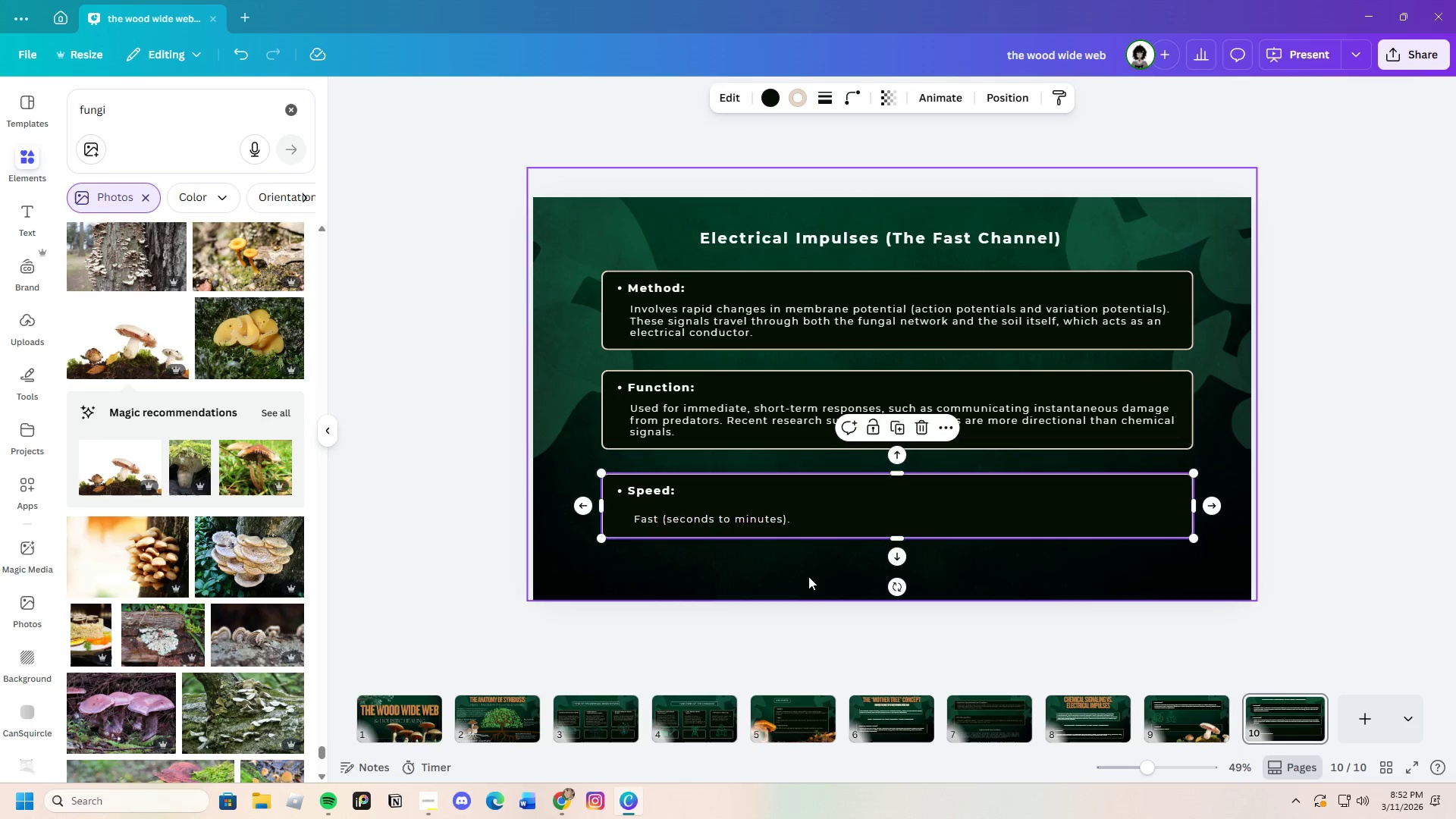 
left_click([808, 576])
 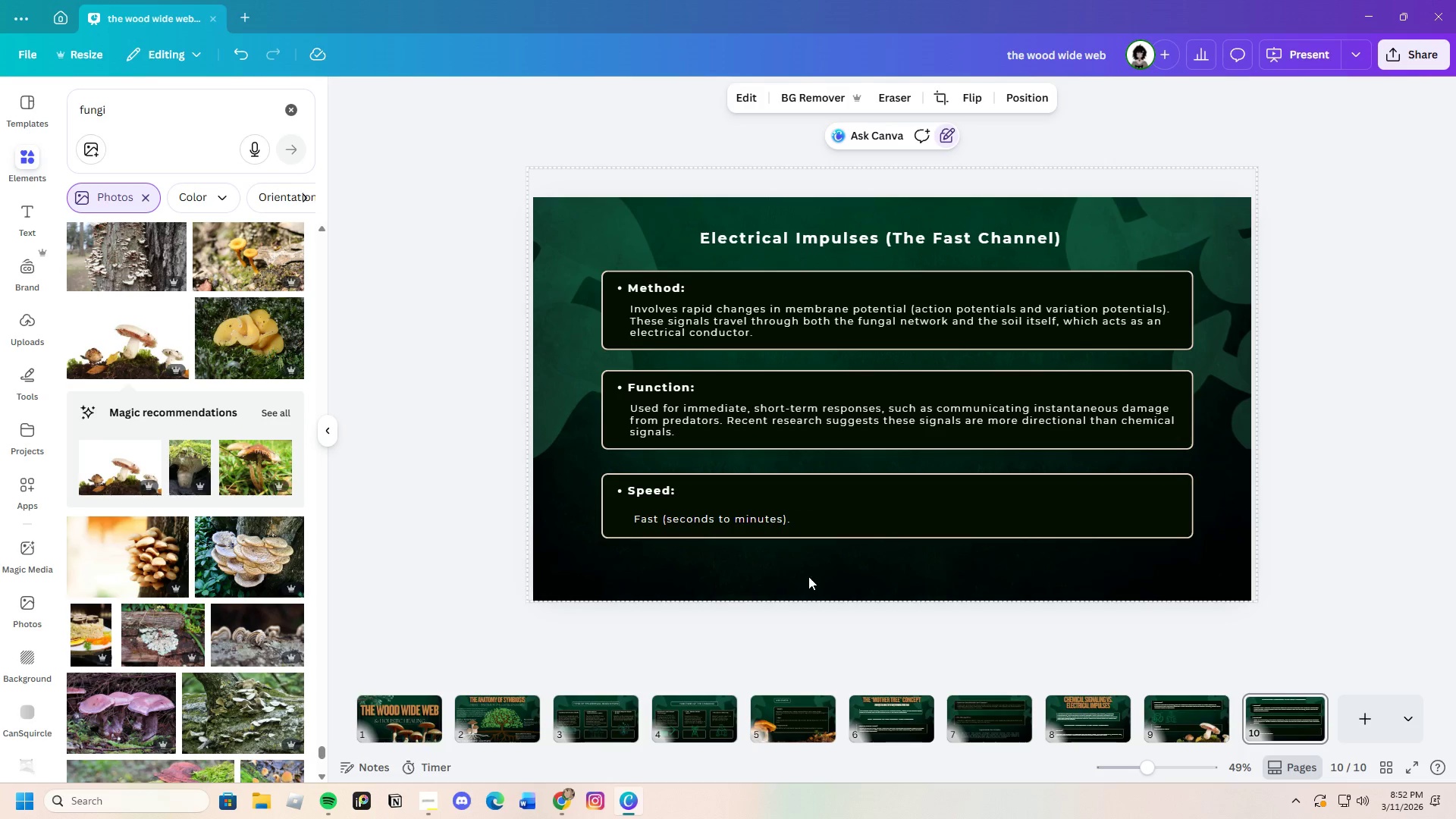 
left_click([706, 521])
 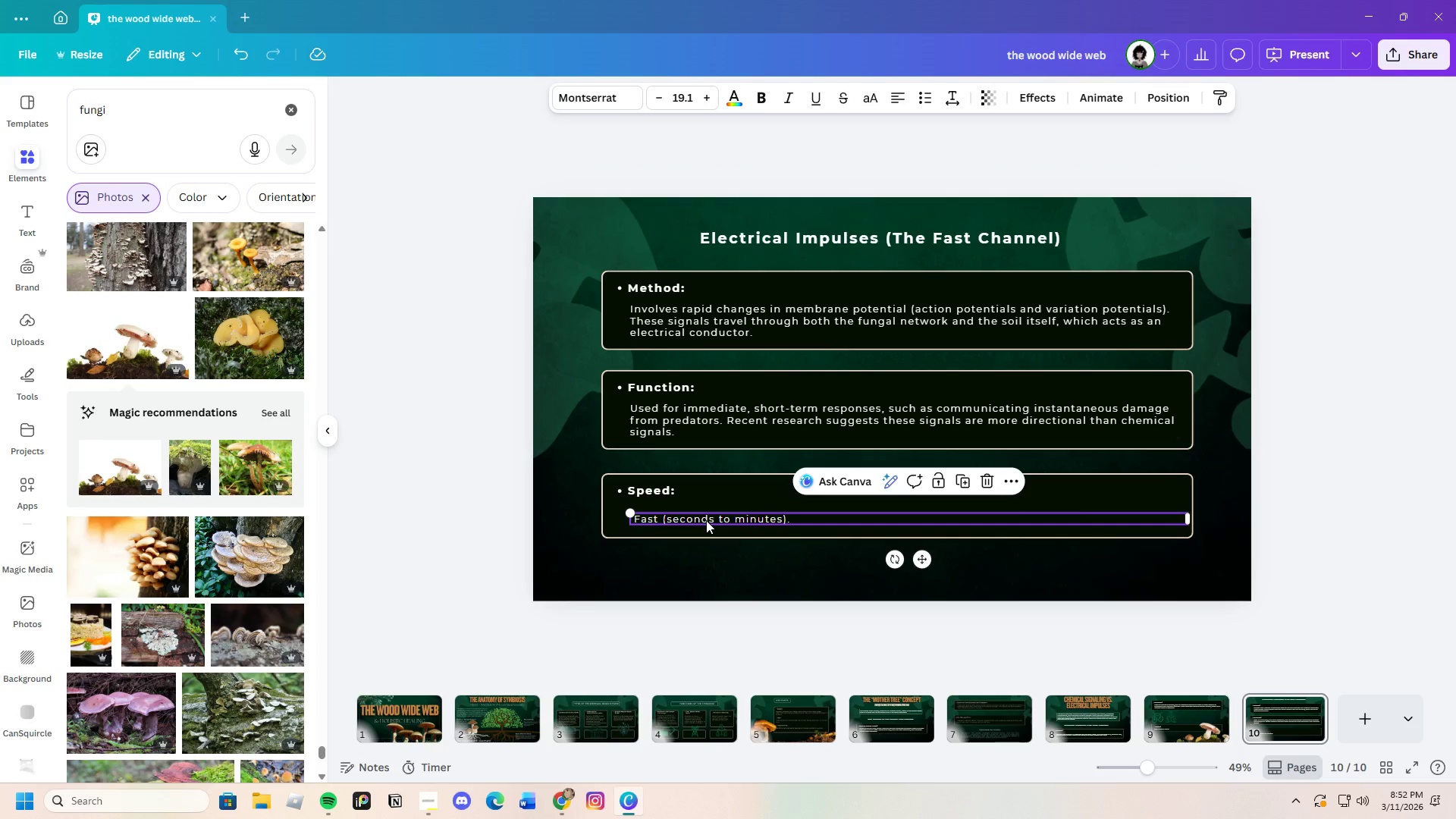 
left_click_drag(start_coordinate=[706, 521], to_coordinate=[702, 515])
 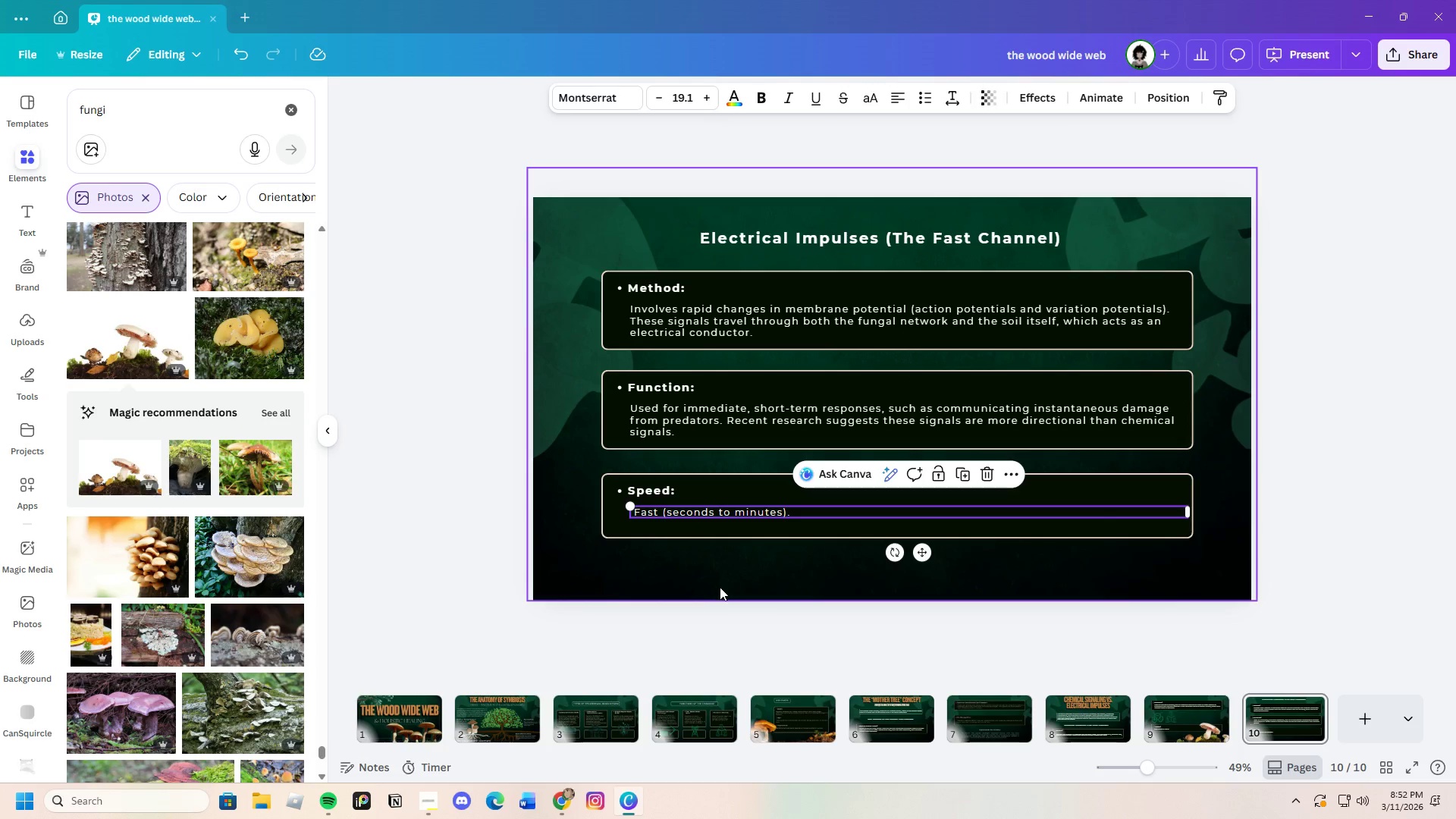 
left_click([720, 587])
 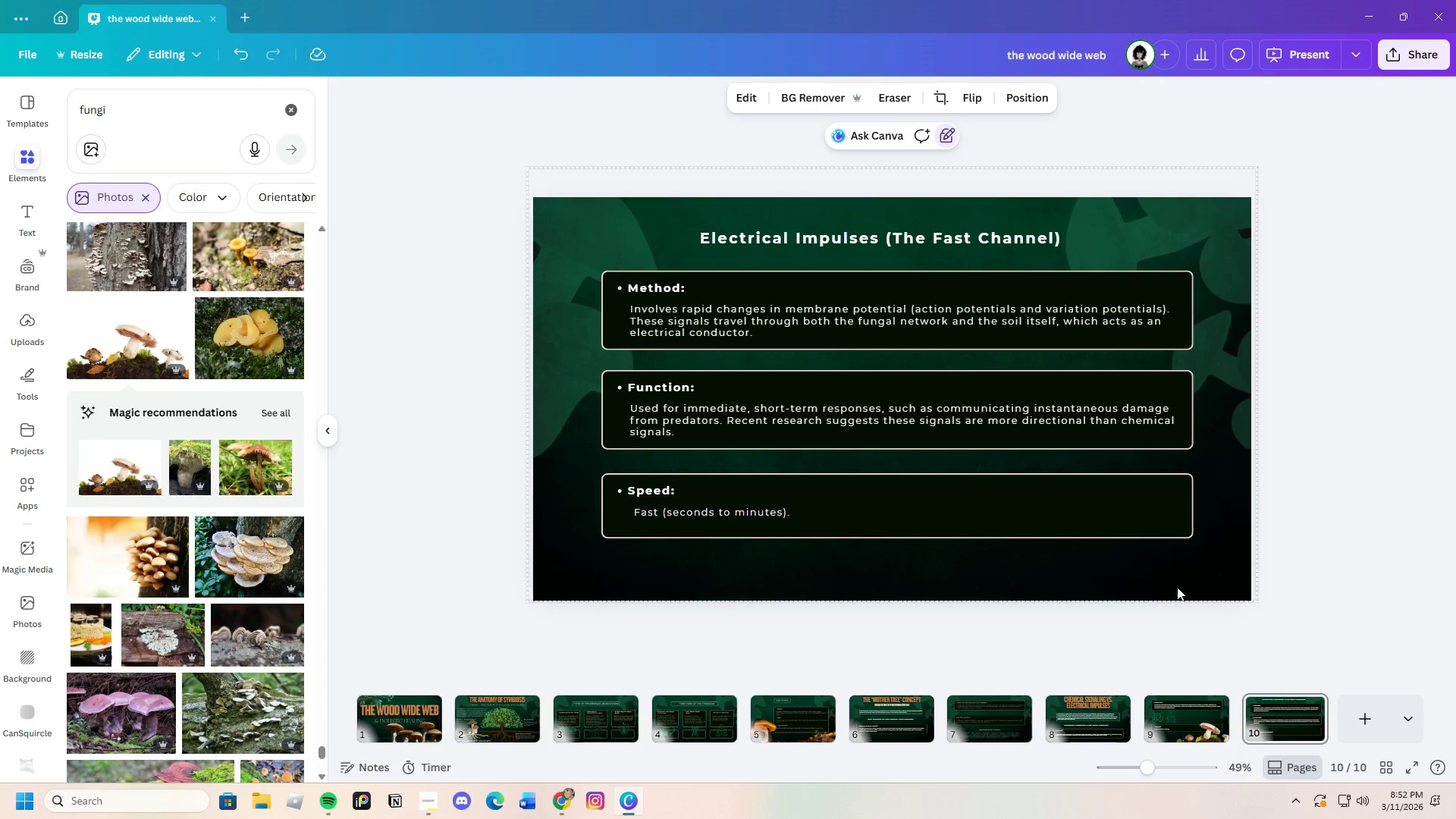 
left_click([1390, 566])
 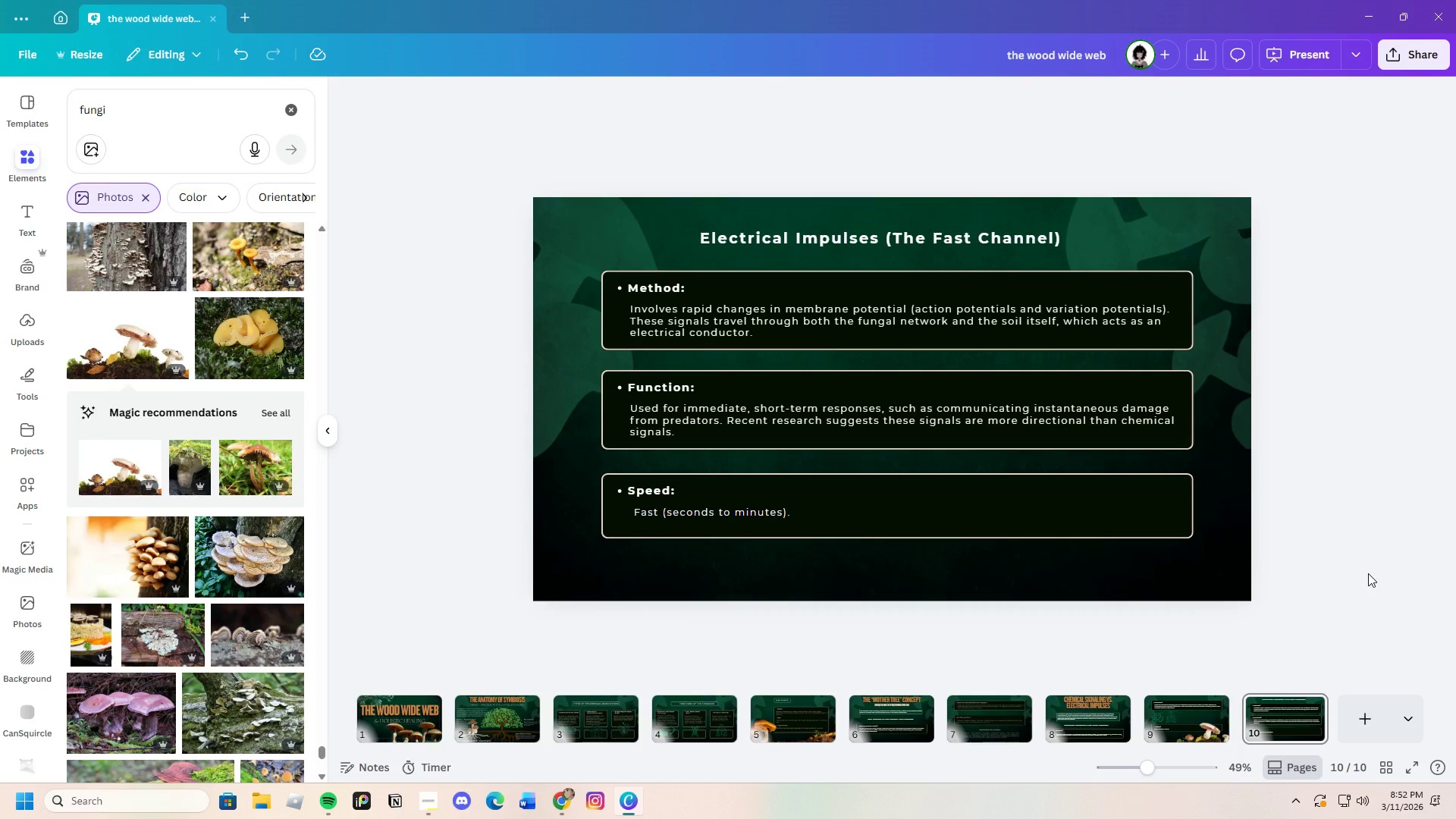 
scroll: coordinate [1363, 570], scroll_direction: down, amount: 2.0
 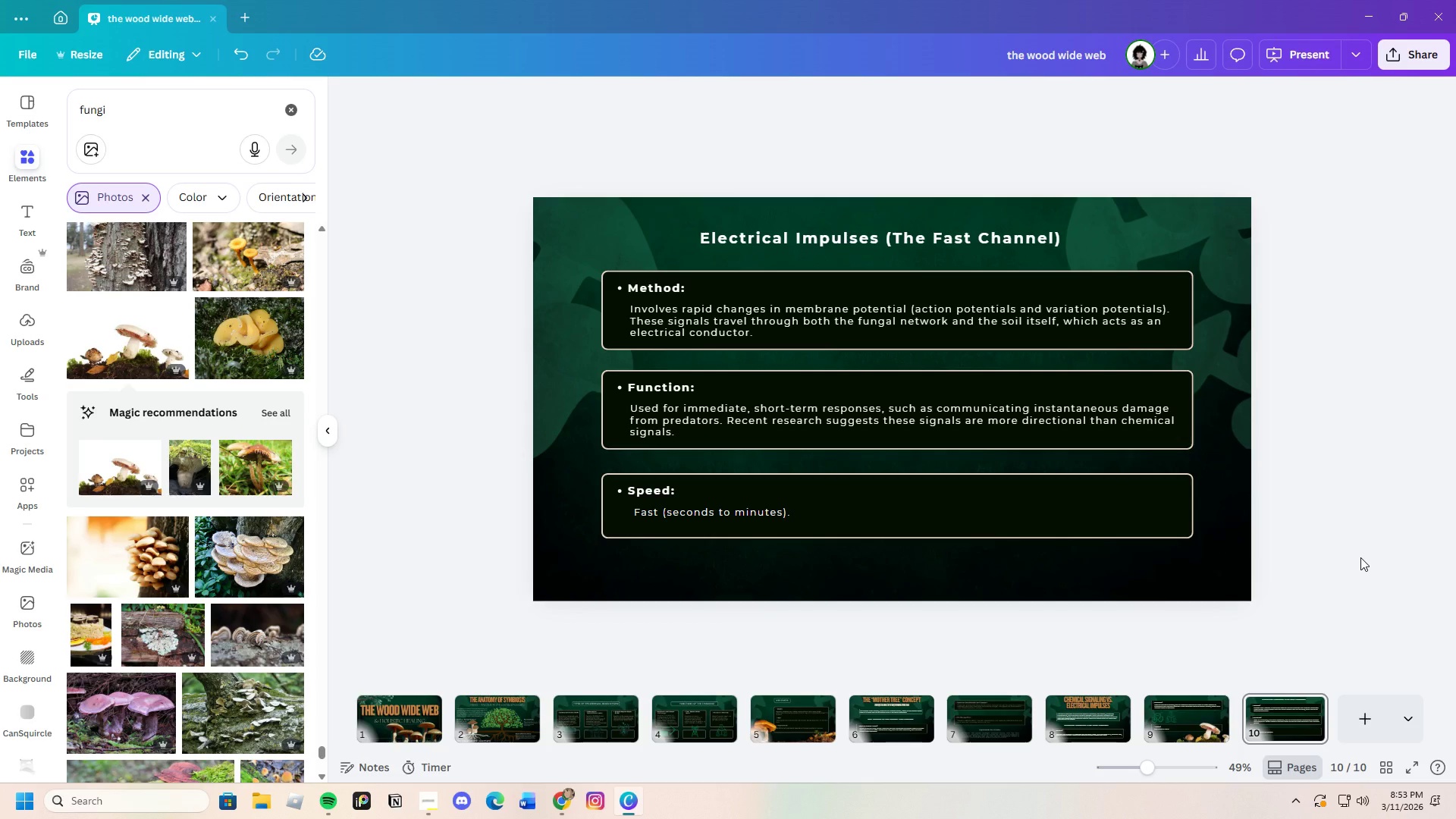 
wait(16.74)
 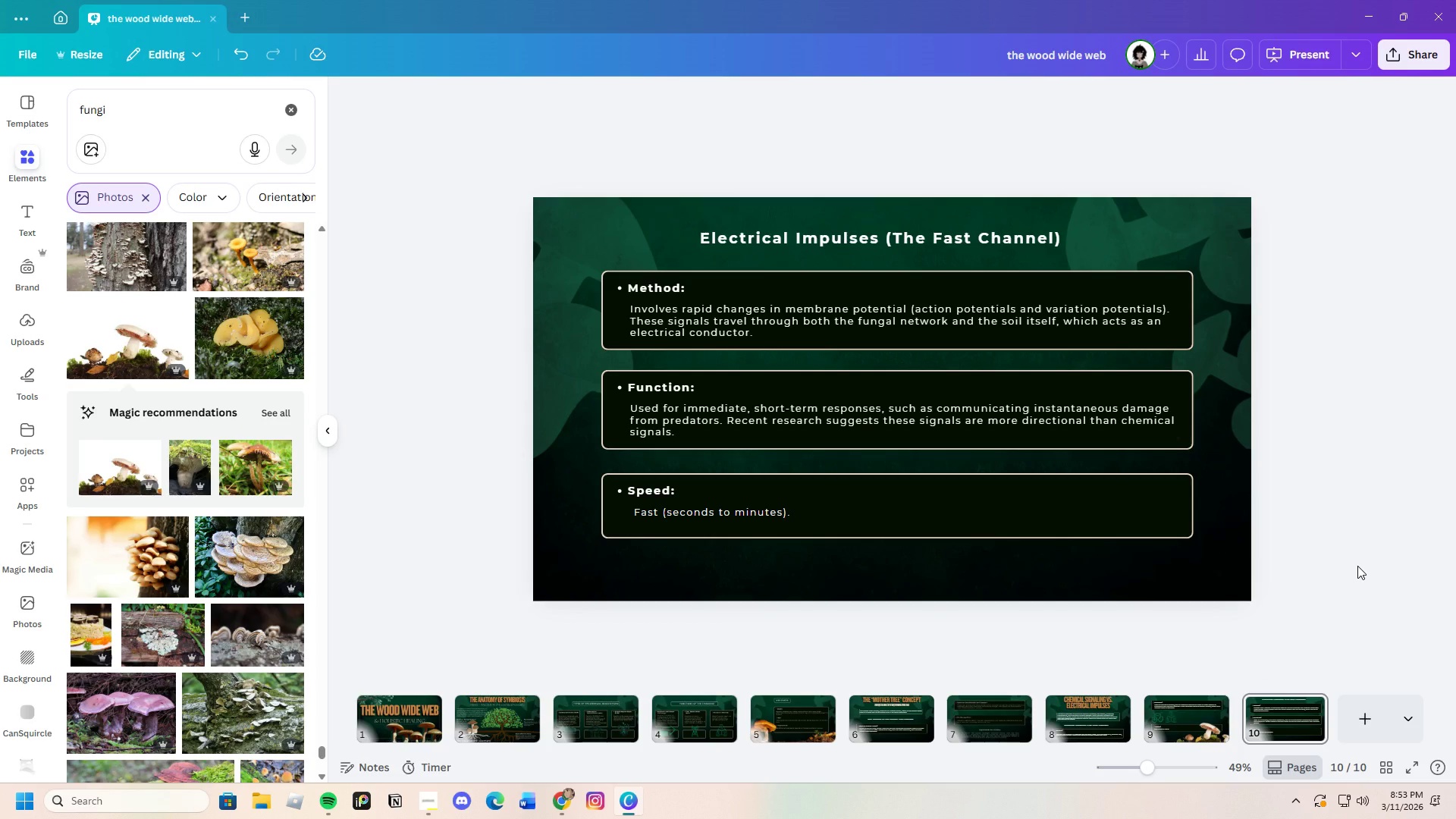 
left_click([1357, 566])
 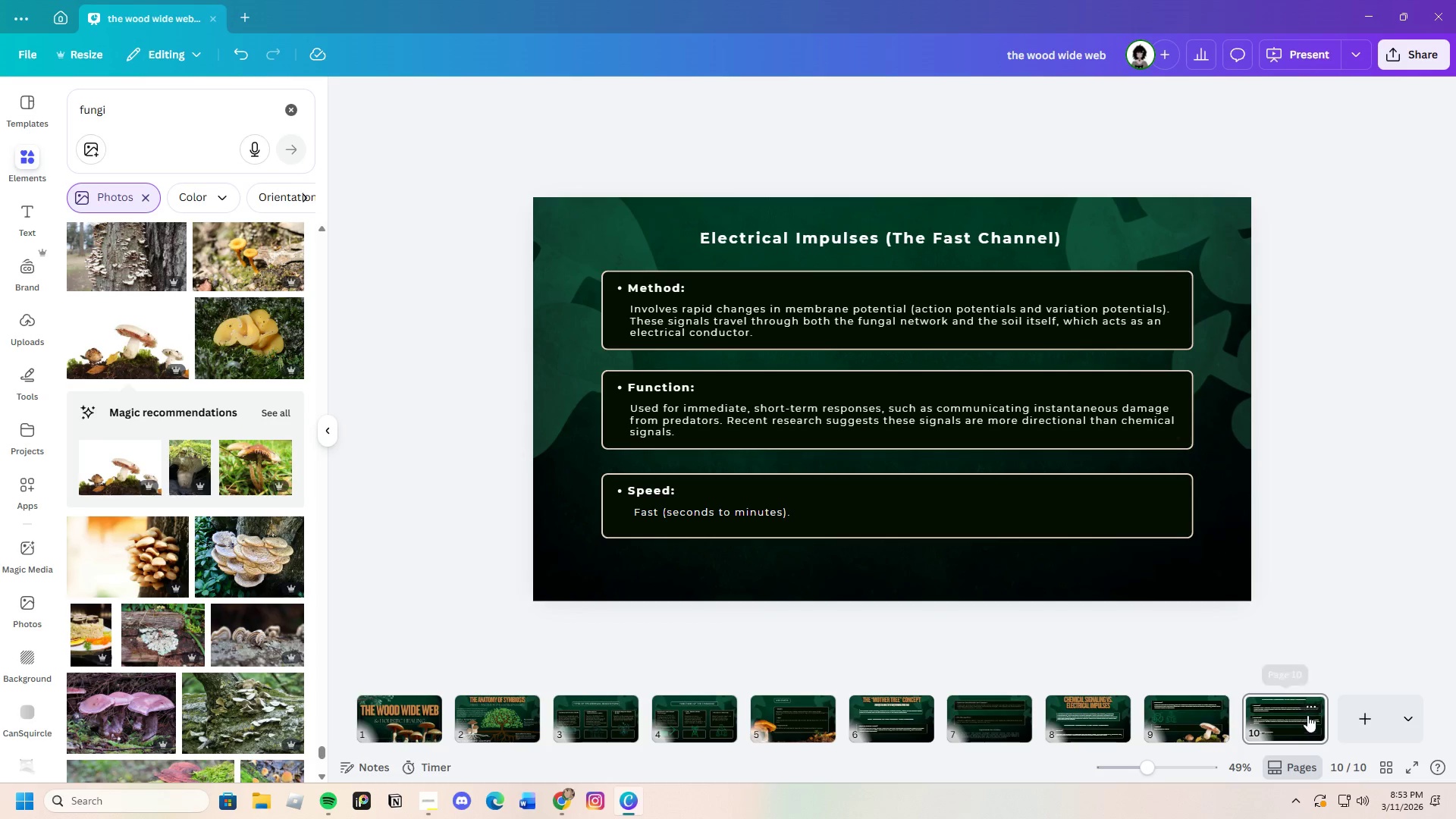 
scroll: coordinate [1357, 566], scroll_direction: down, amount: 3.0
 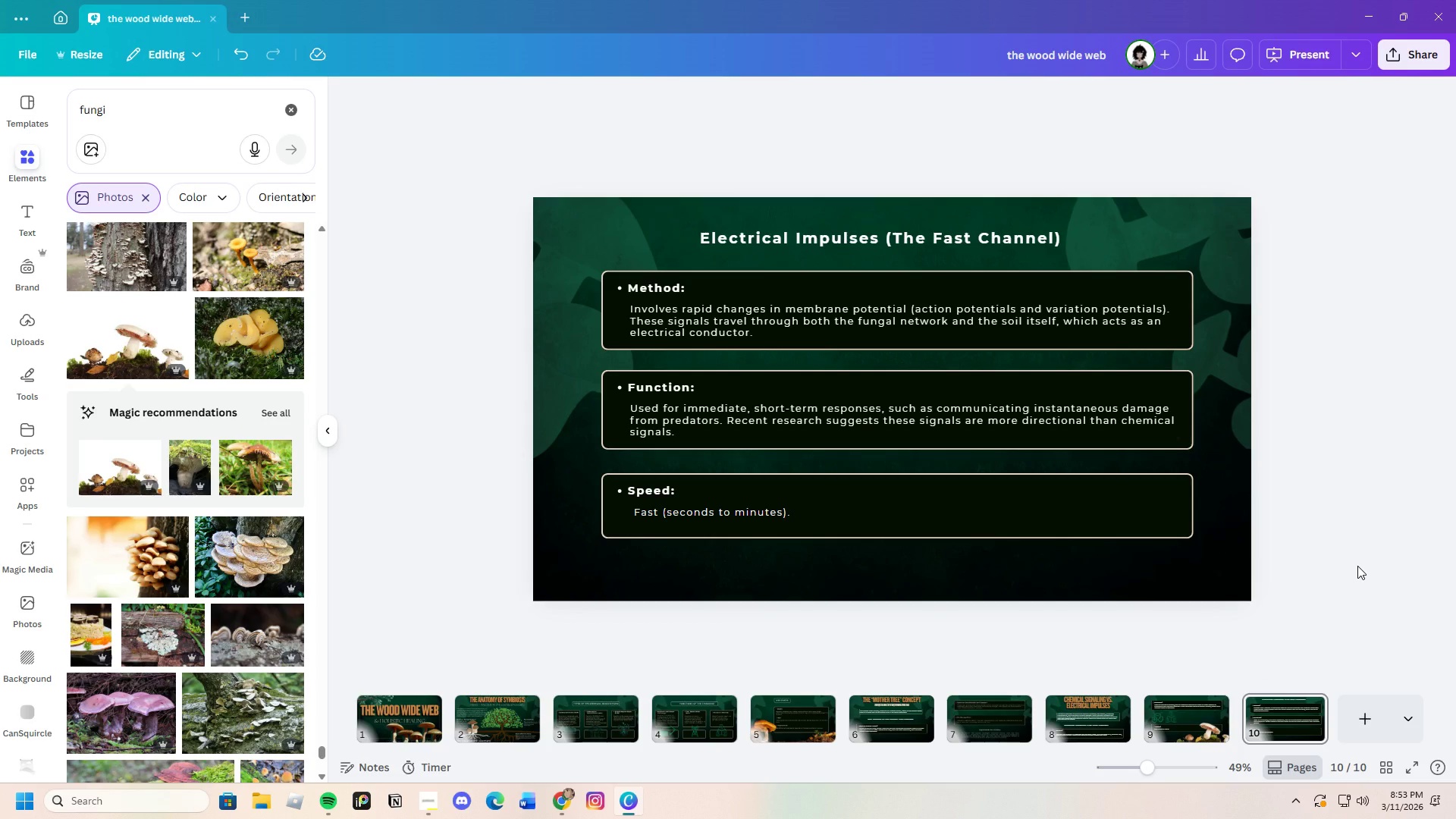 
left_click([1310, 708])
 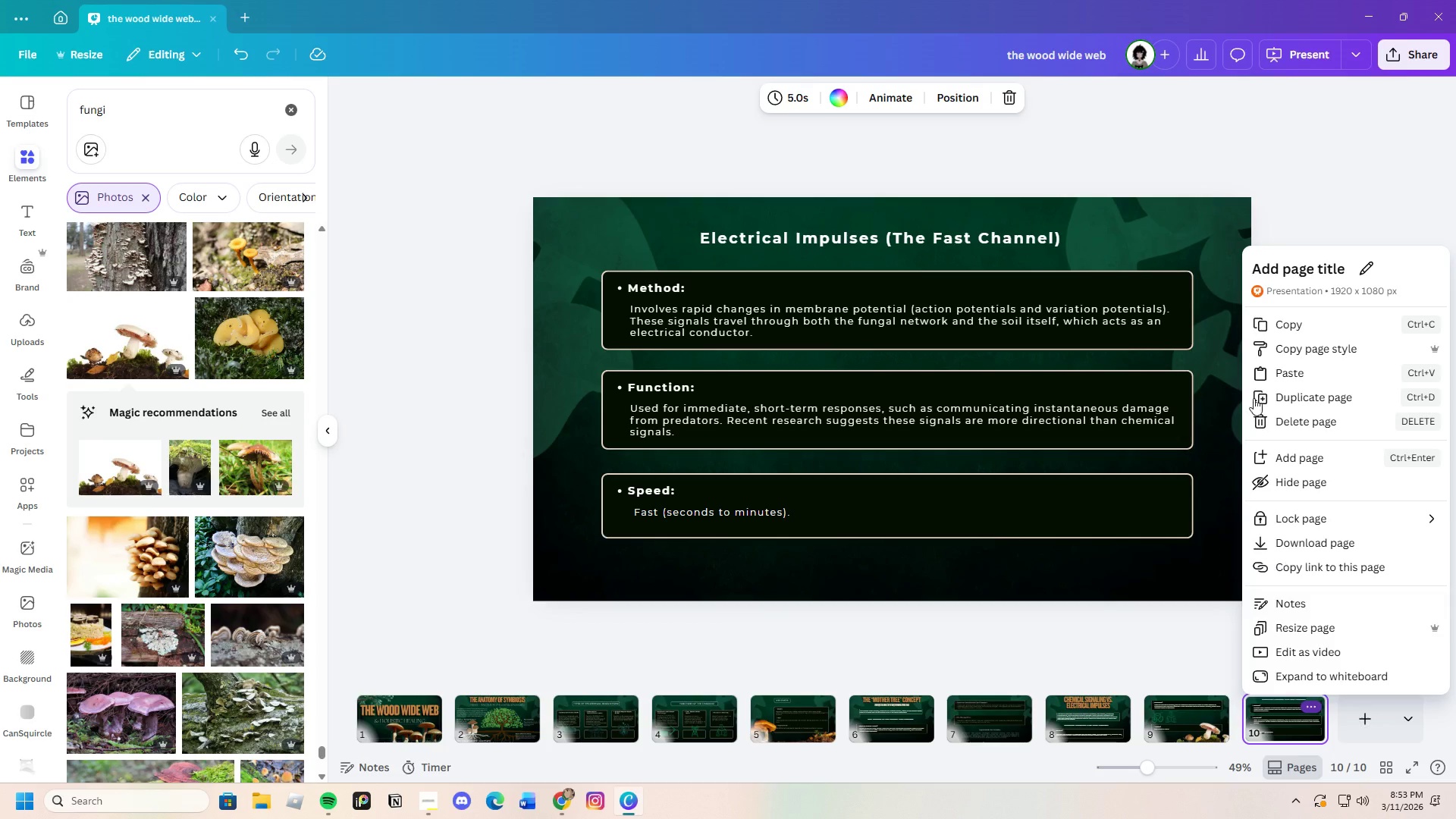 
left_click([1294, 397])
 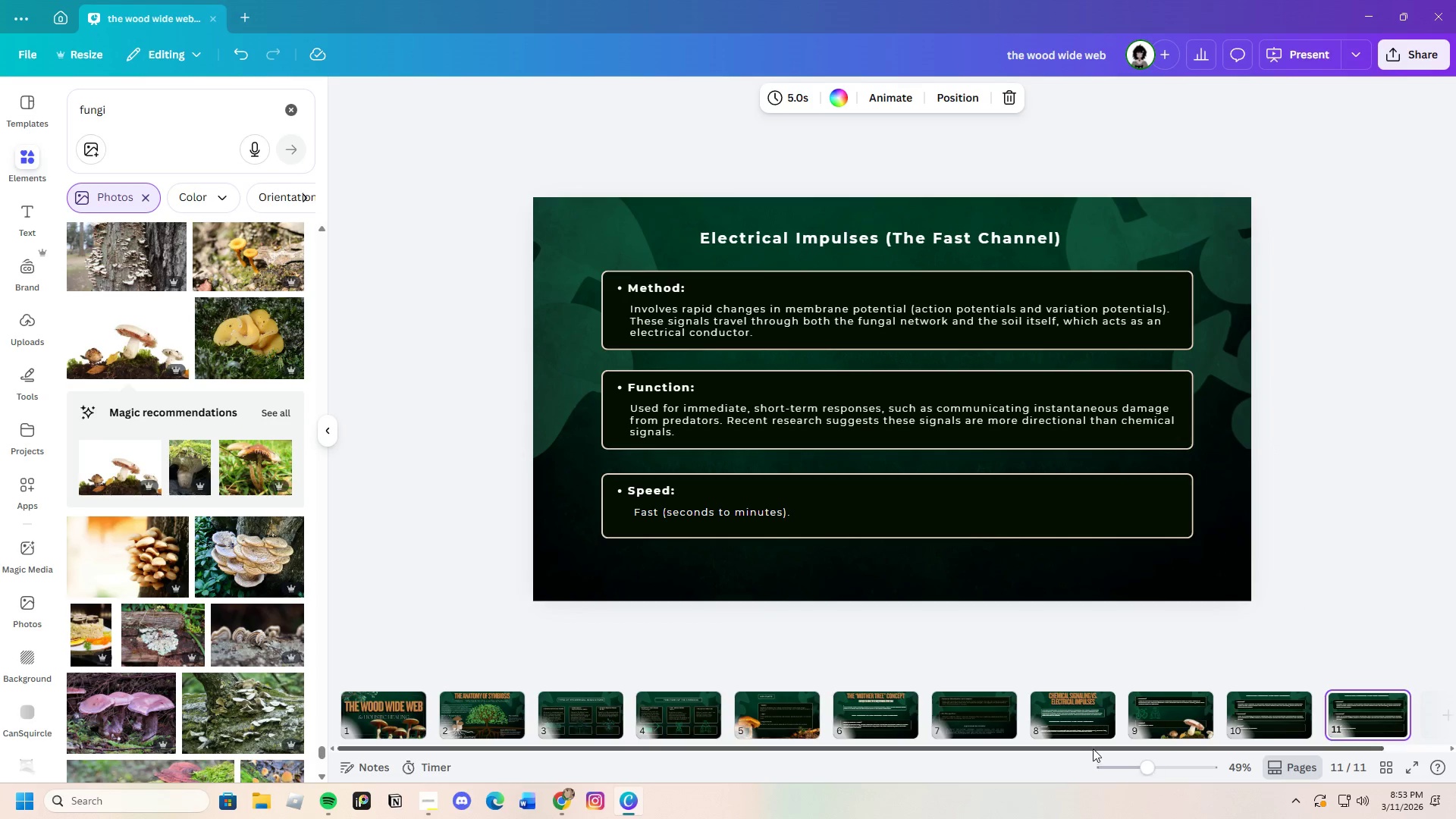 
left_click_drag(start_coordinate=[1091, 743], to_coordinate=[1262, 745])
 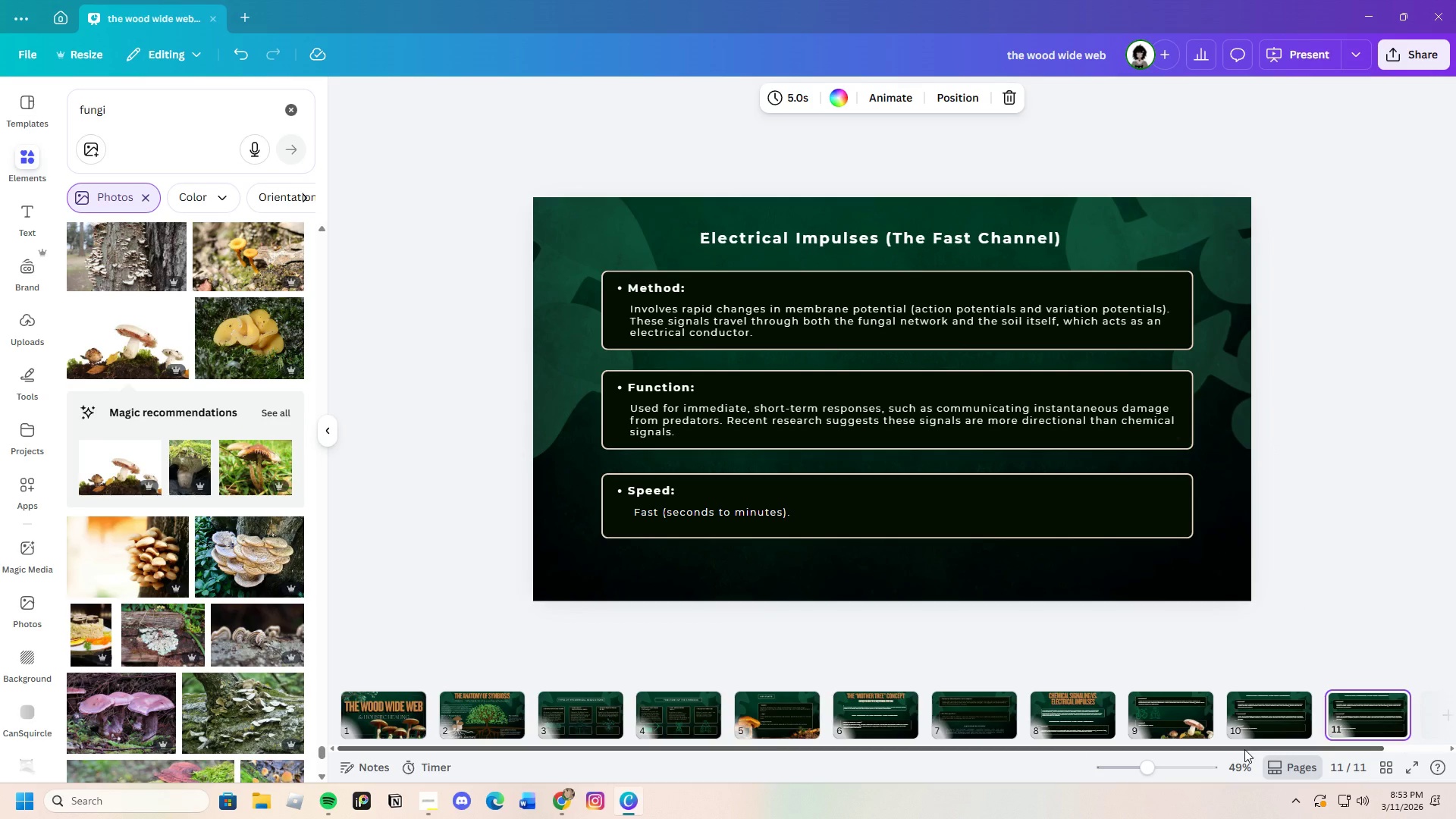 
left_click_drag(start_coordinate=[1244, 749], to_coordinate=[1370, 746])
 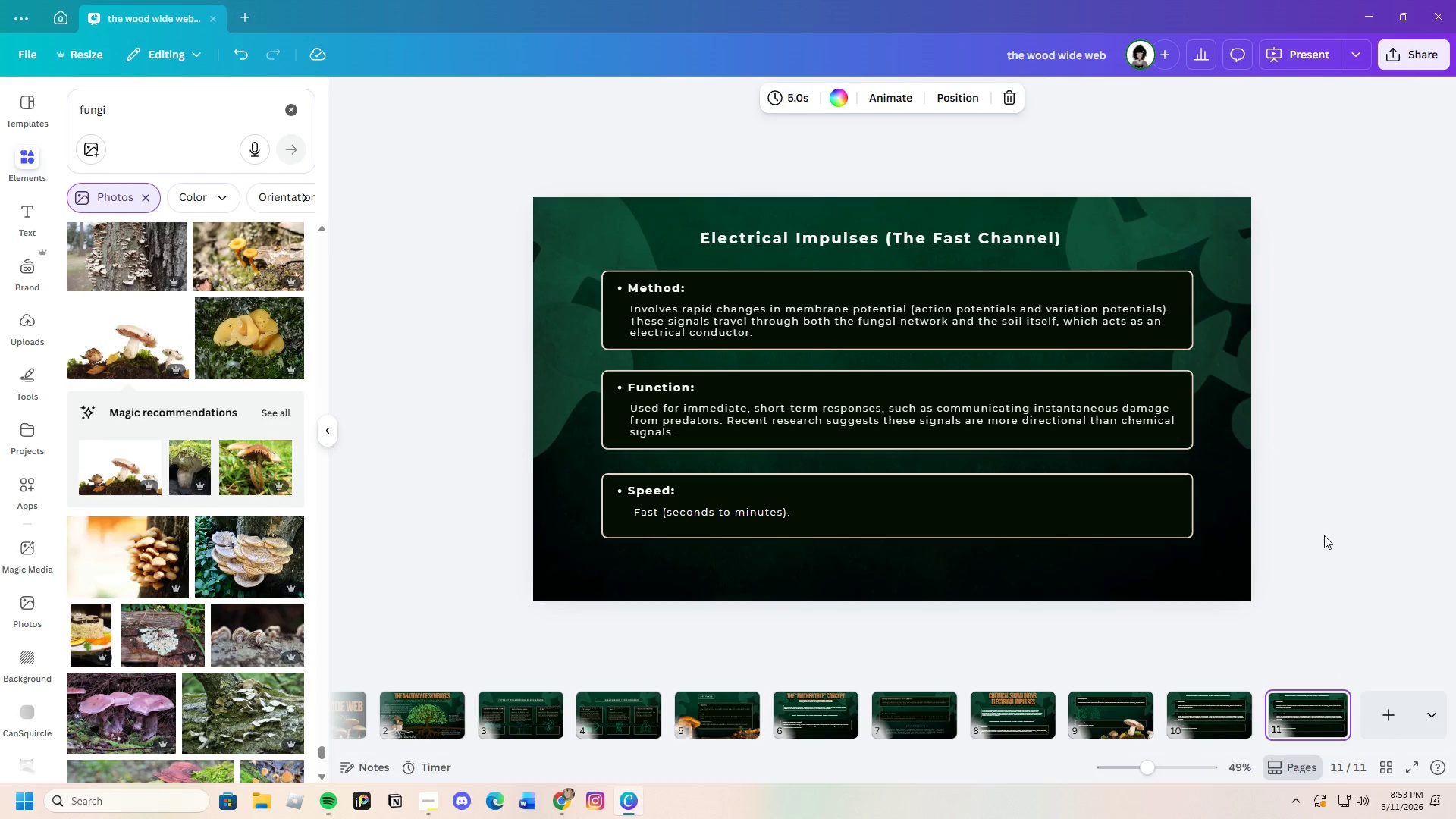 
left_click([1324, 532])
 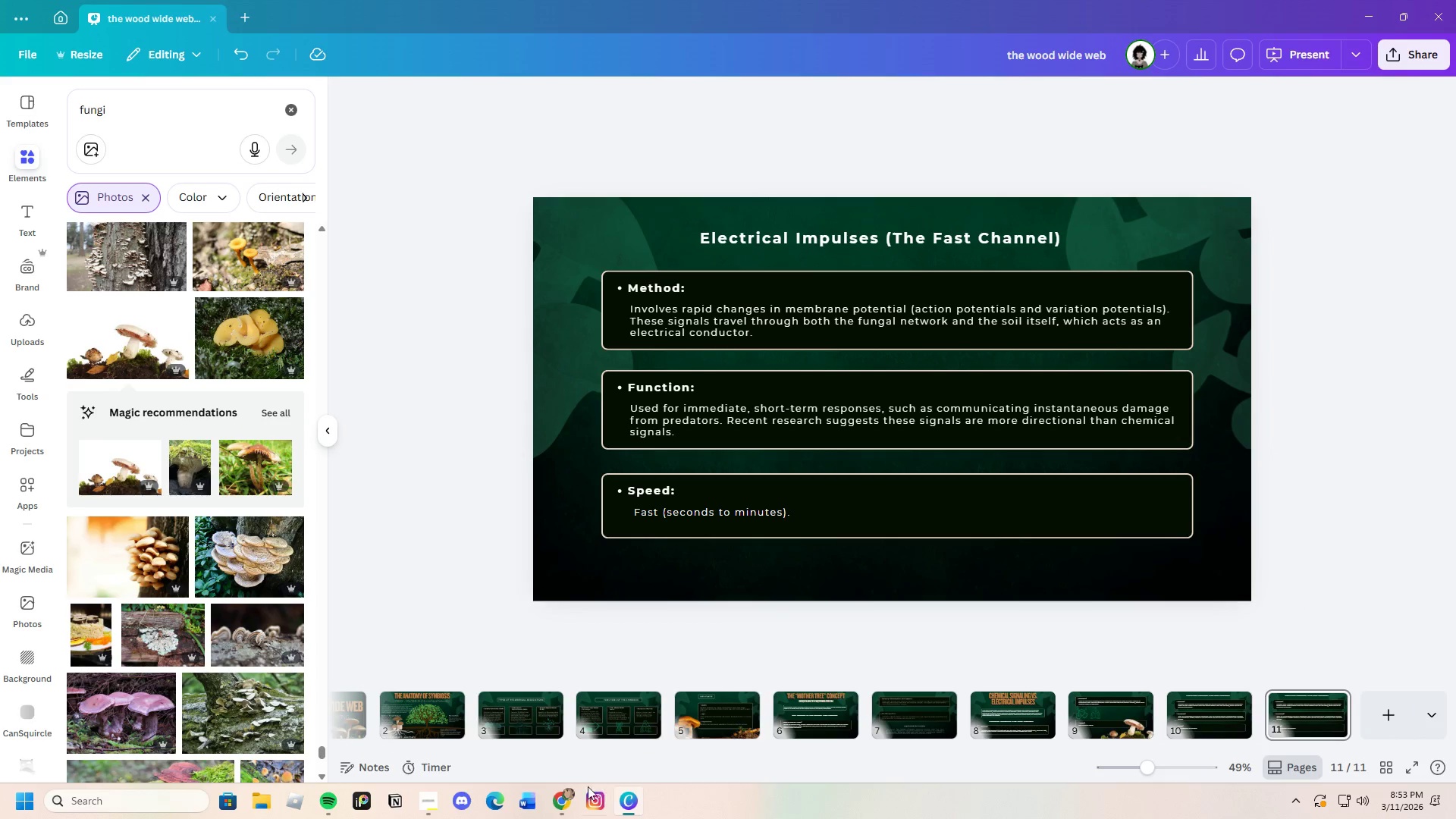 
left_click([565, 798])
 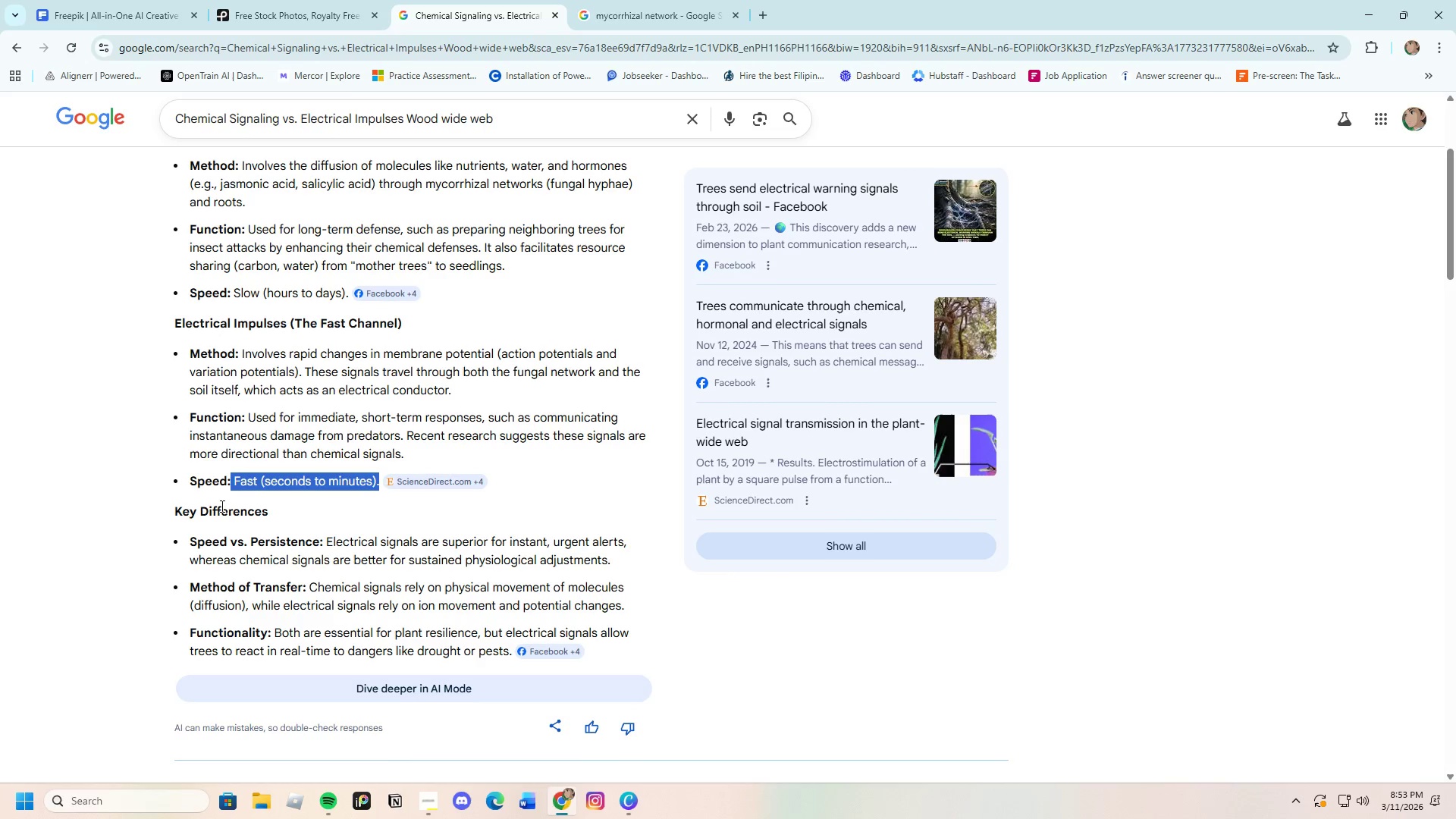 
left_click([194, 479])
 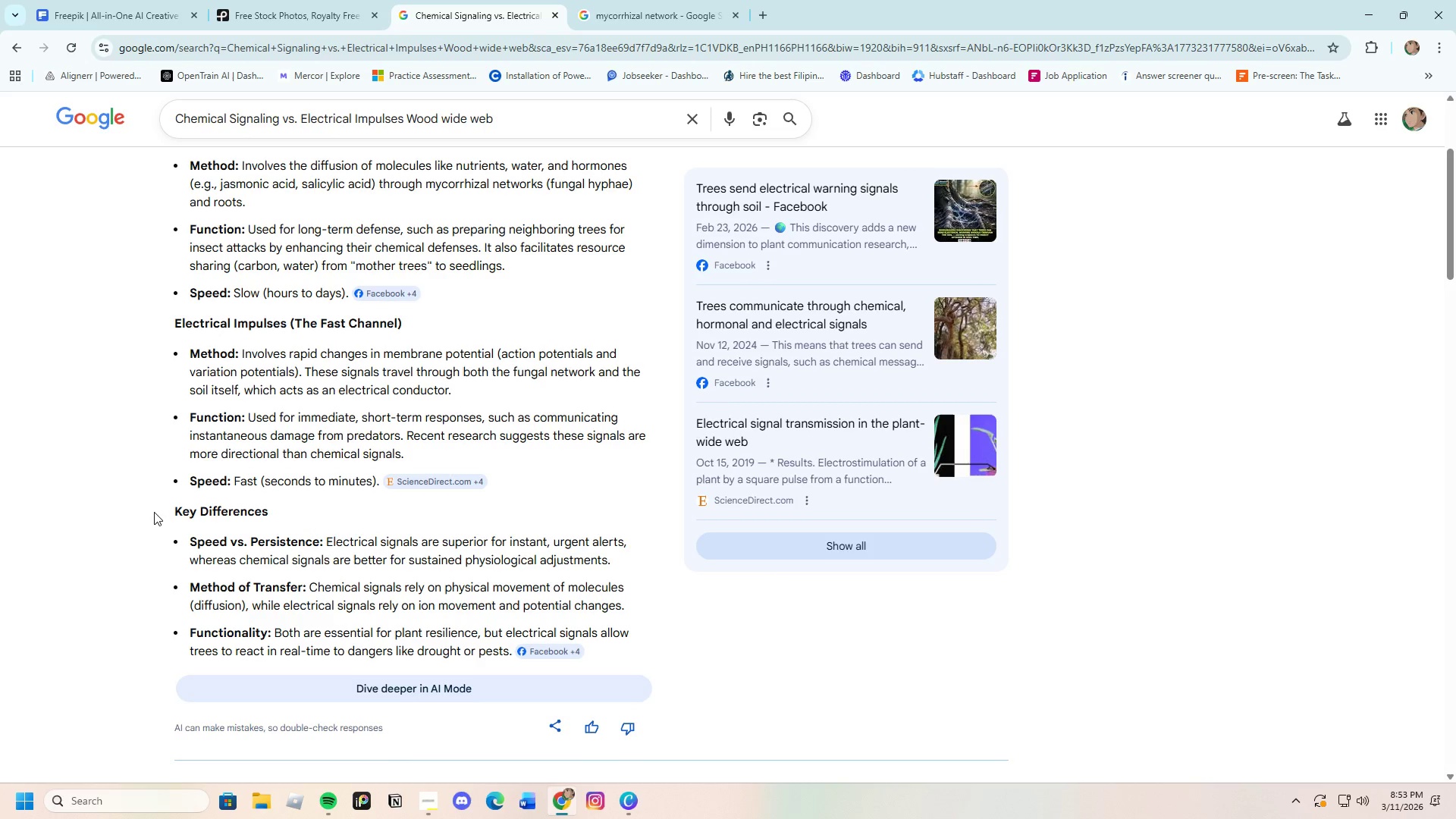 
left_click_drag(start_coordinate=[154, 512], to_coordinate=[272, 513])
 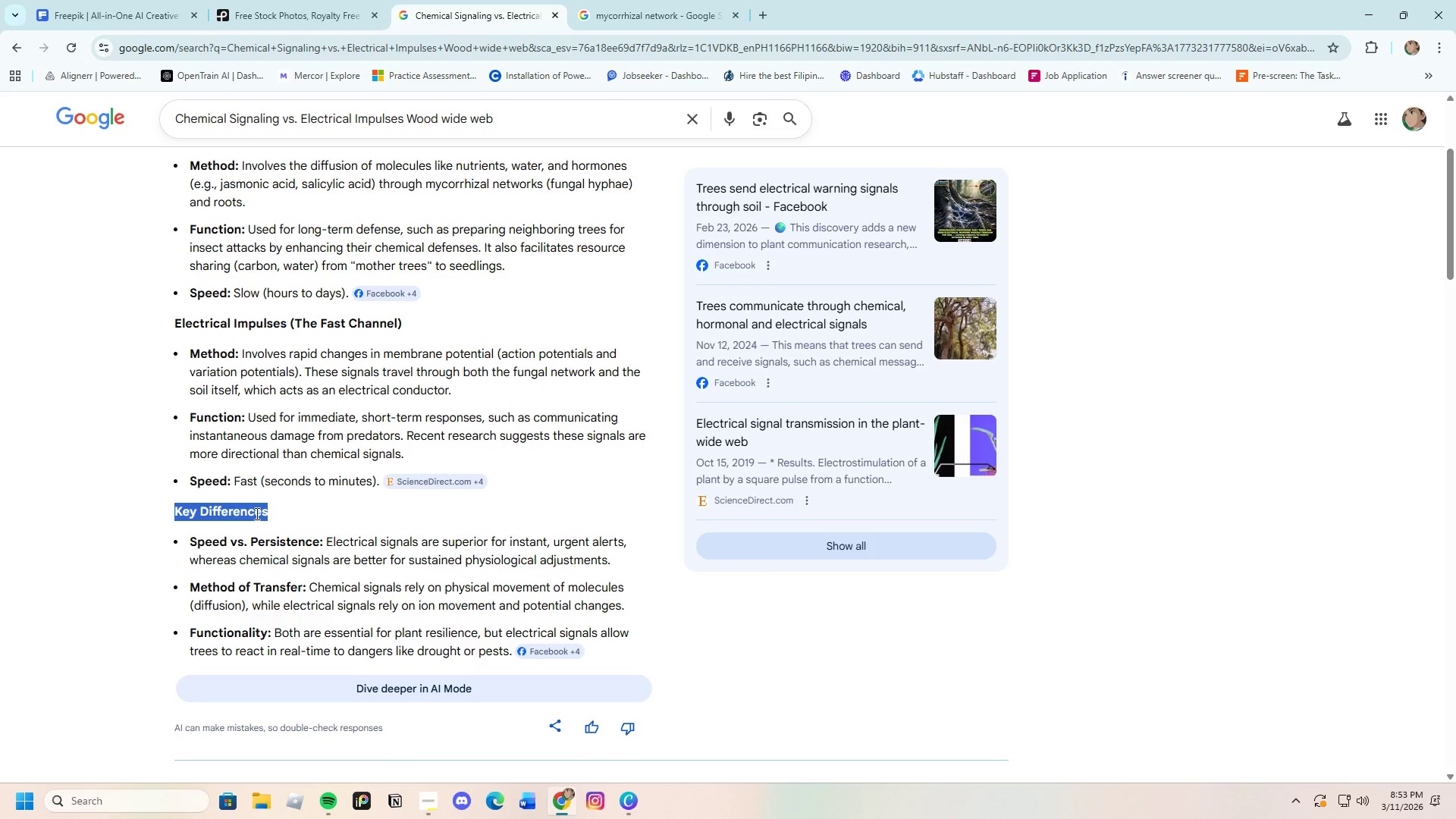 
right_click([256, 513])
 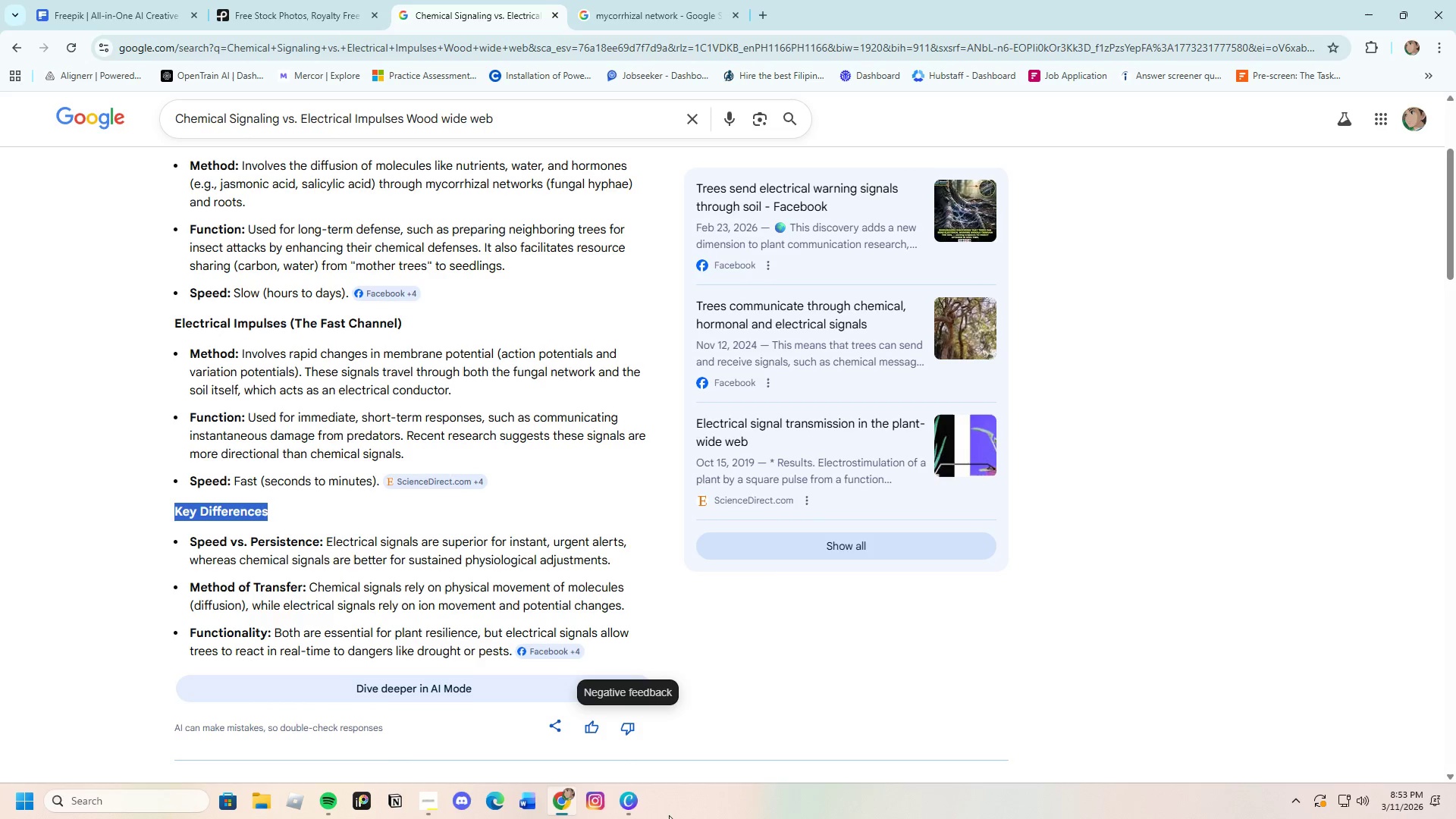 
left_click([625, 802])
 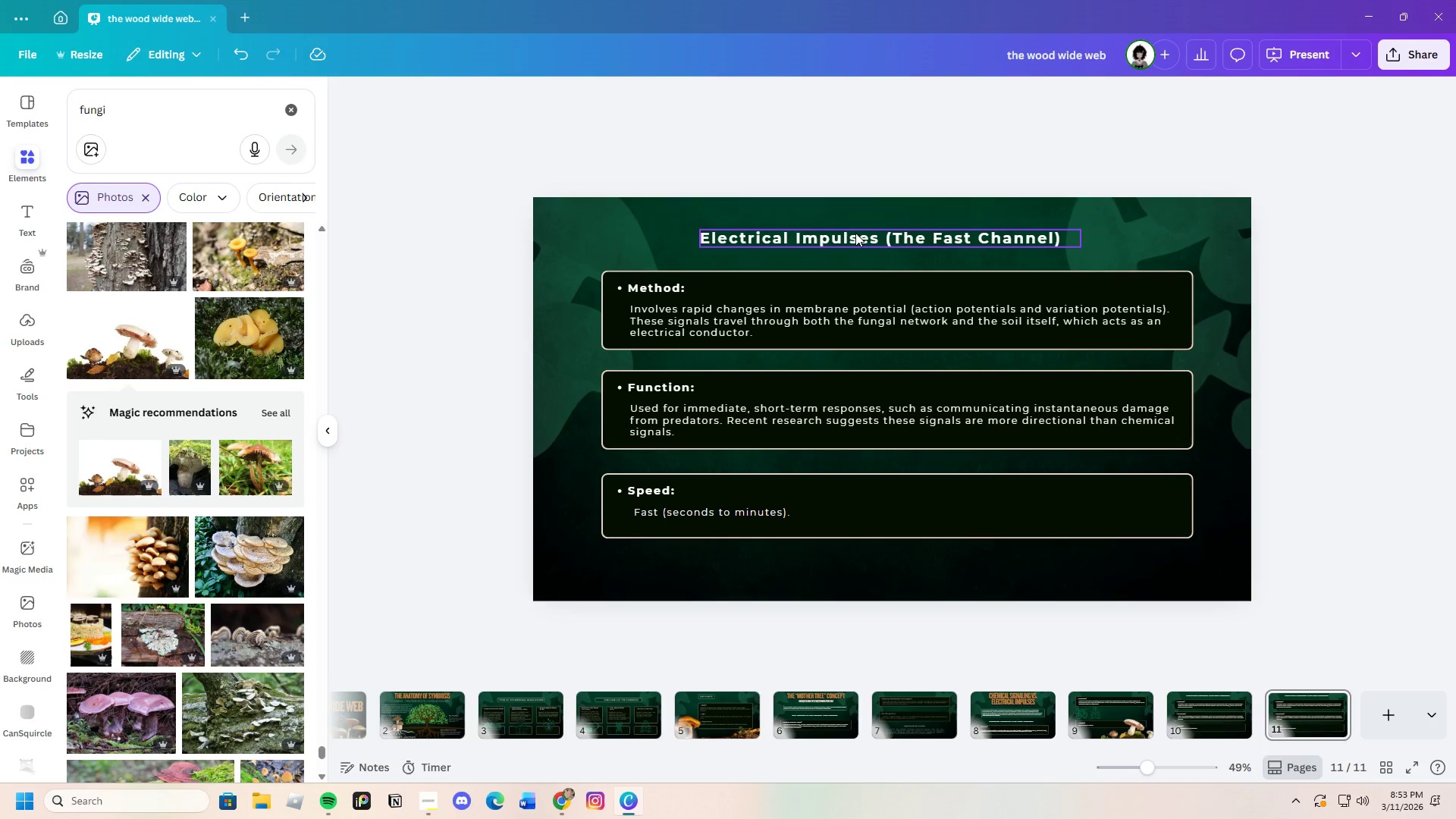 
double_click([855, 234])
 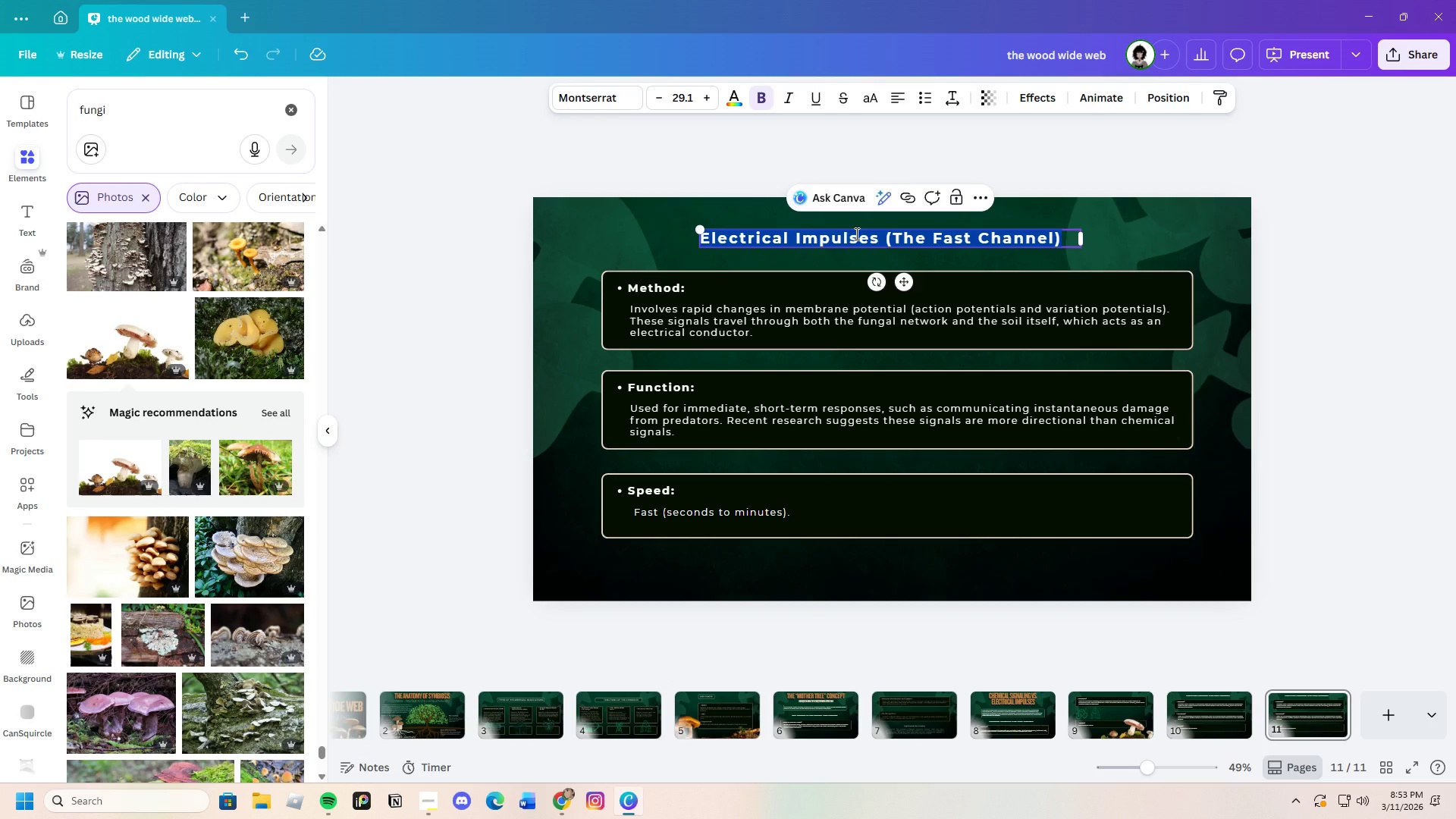 
key(Backspace)
 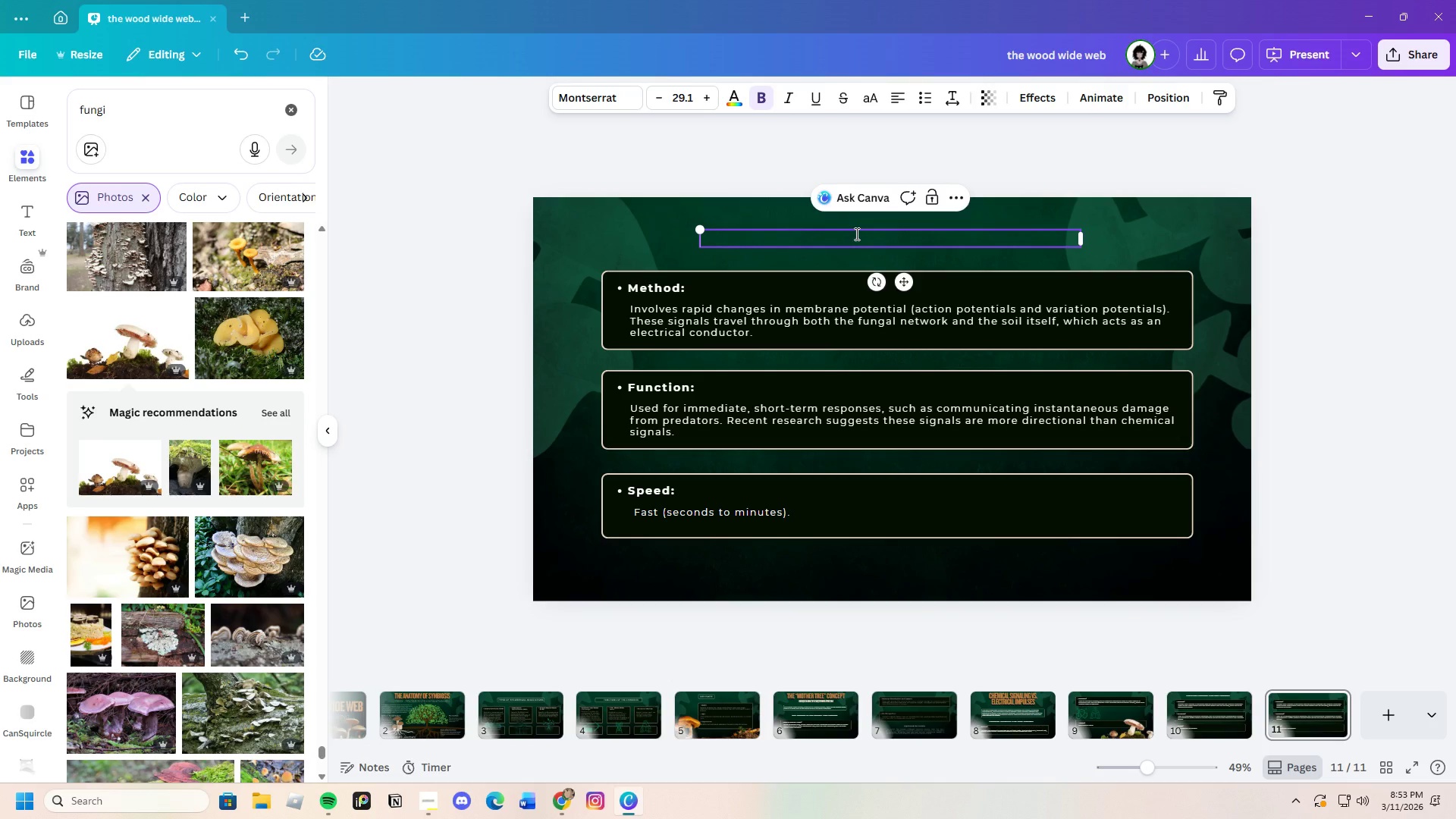 
key(Control+V)
 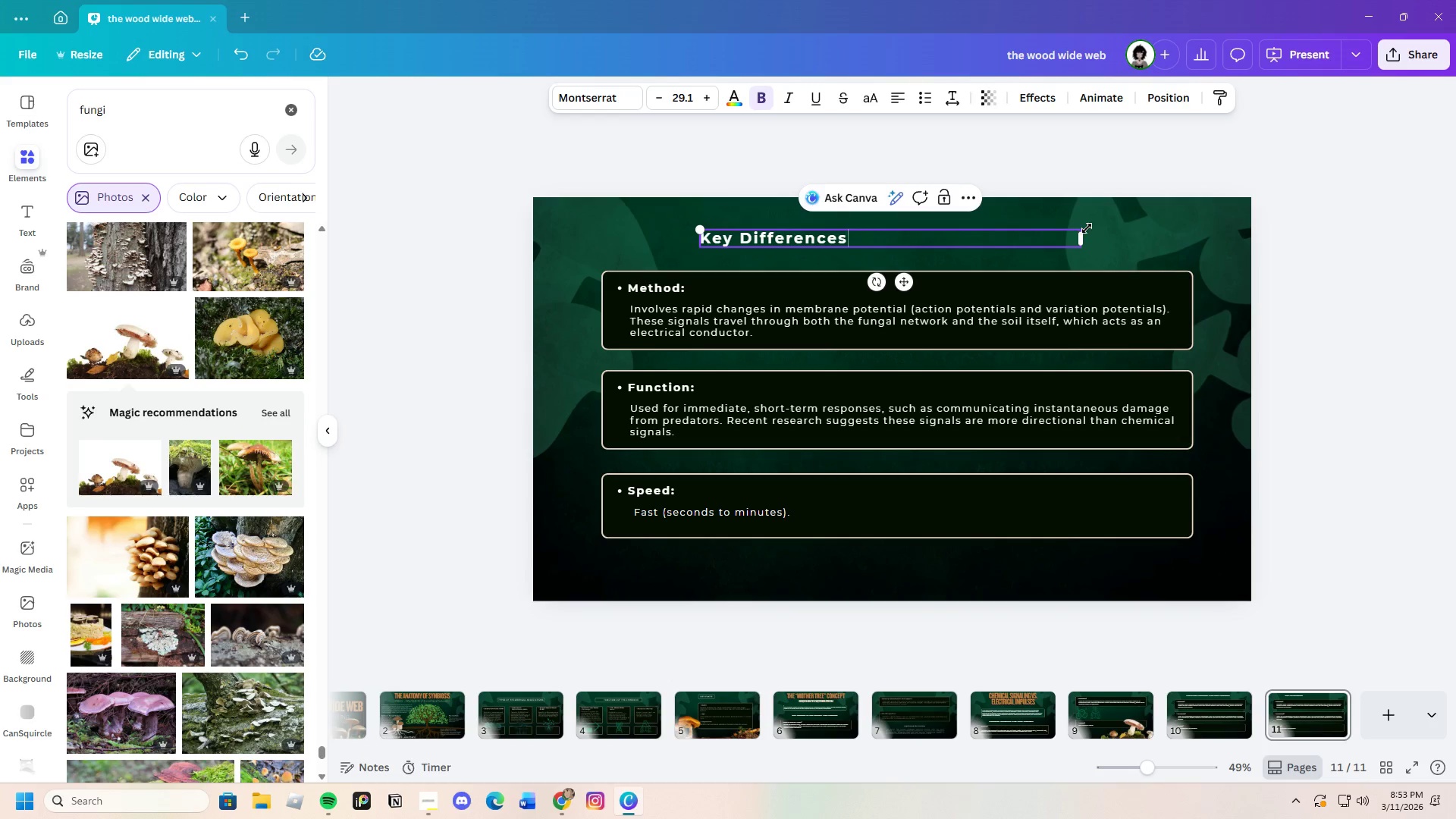 
left_click_drag(start_coordinate=[1082, 240], to_coordinate=[850, 232])
 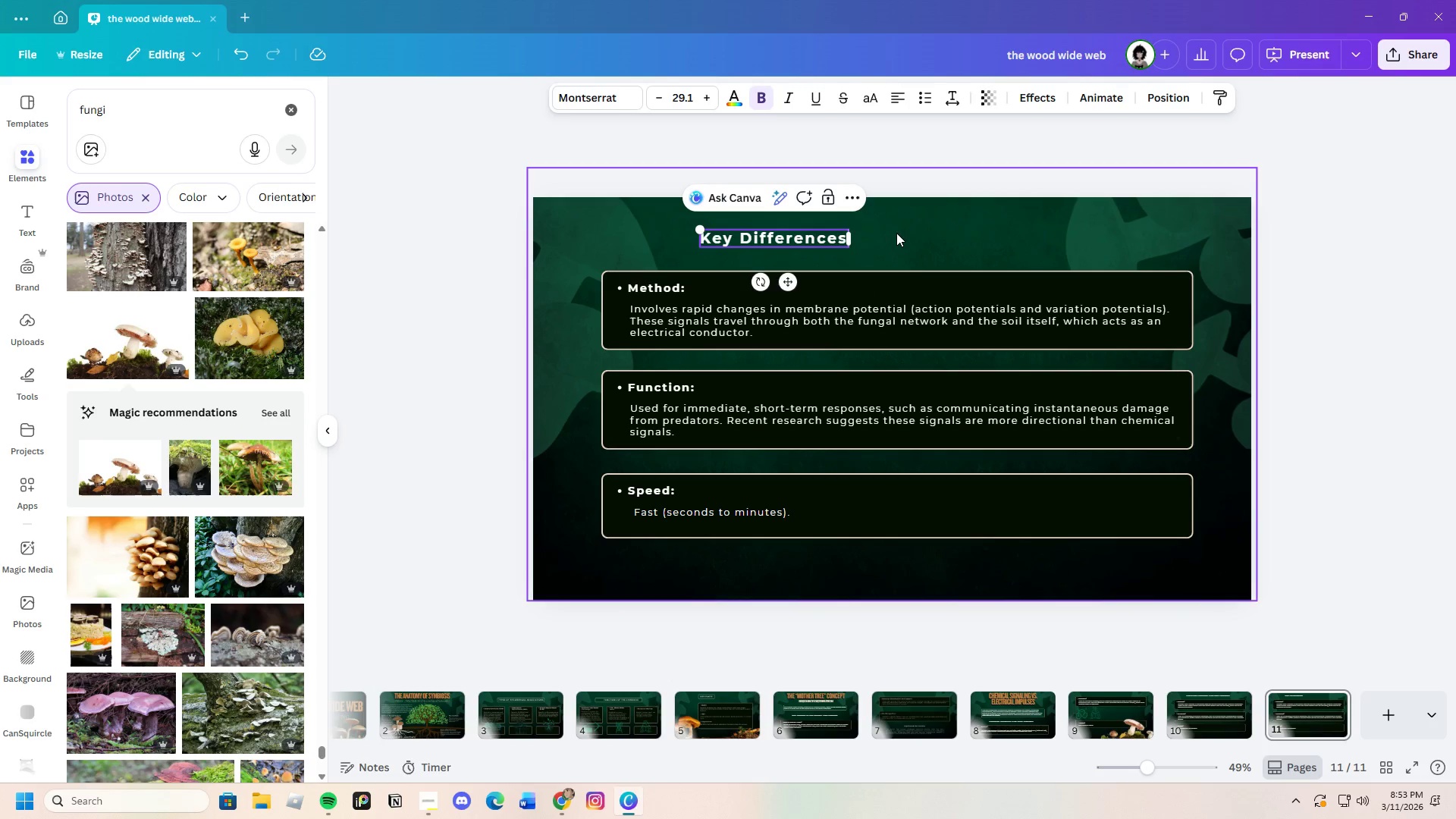 
left_click([896, 233])
 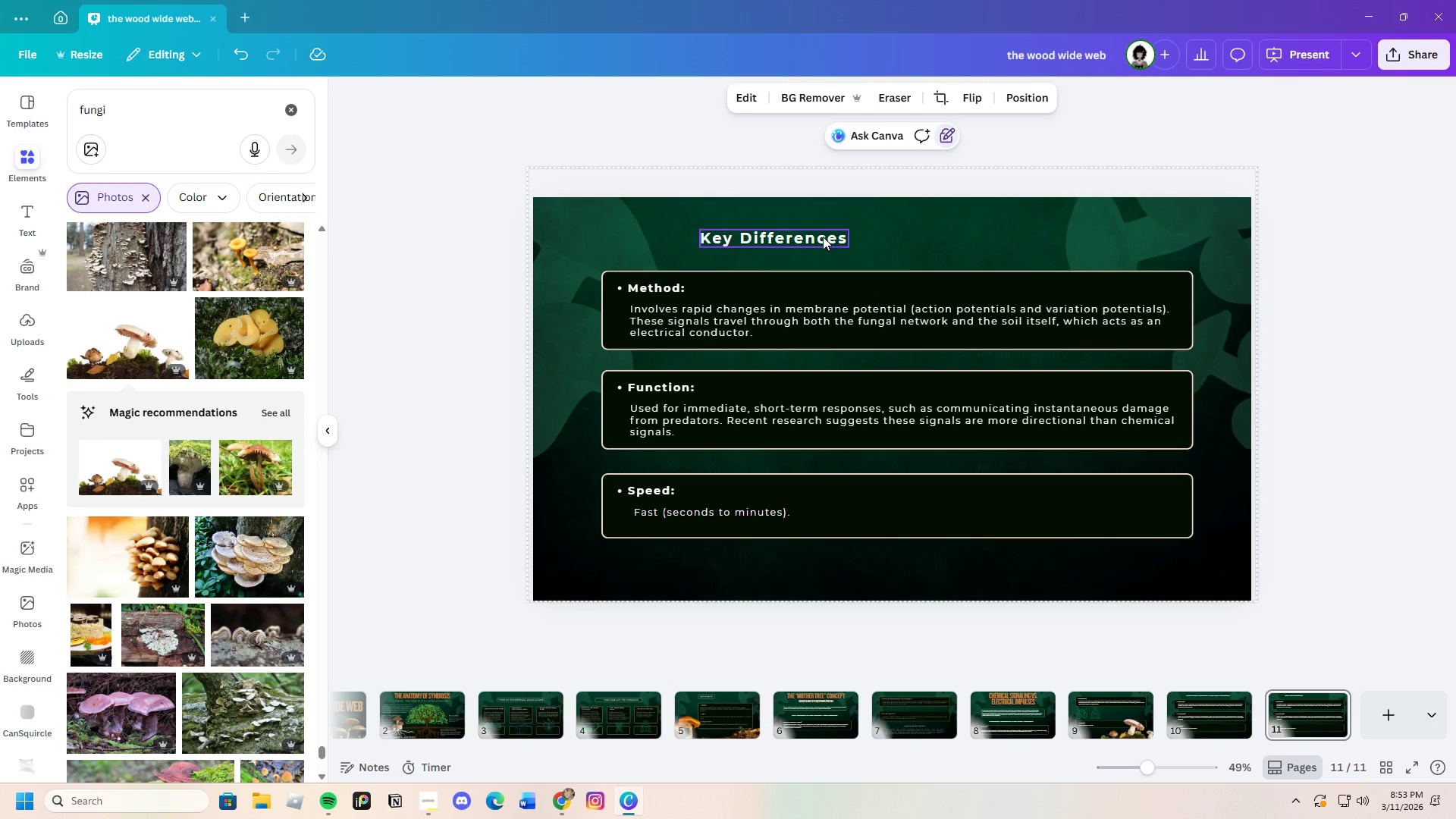 
left_click([821, 236])
 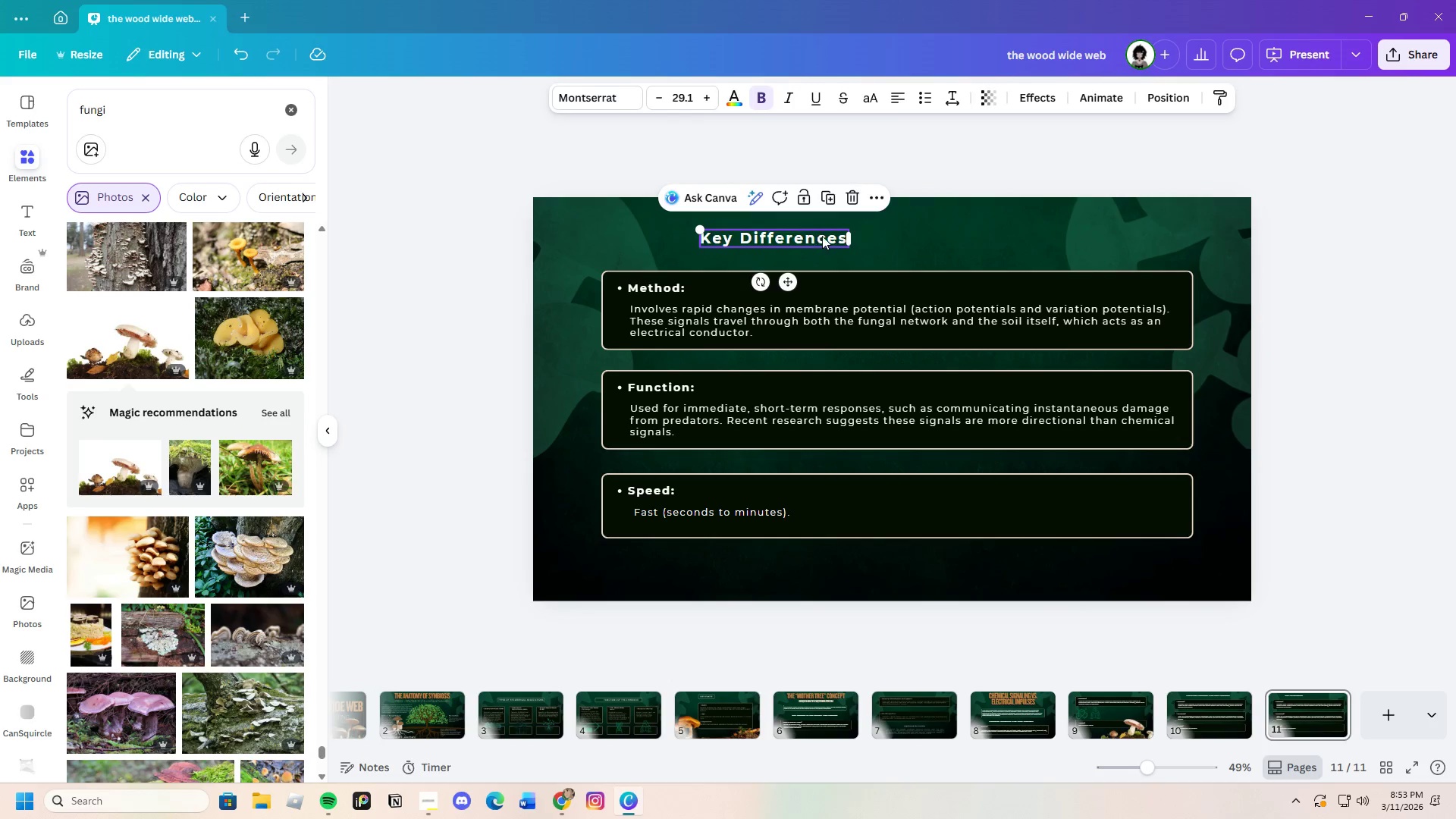 
left_click_drag(start_coordinate=[817, 236], to_coordinate=[921, 235])
 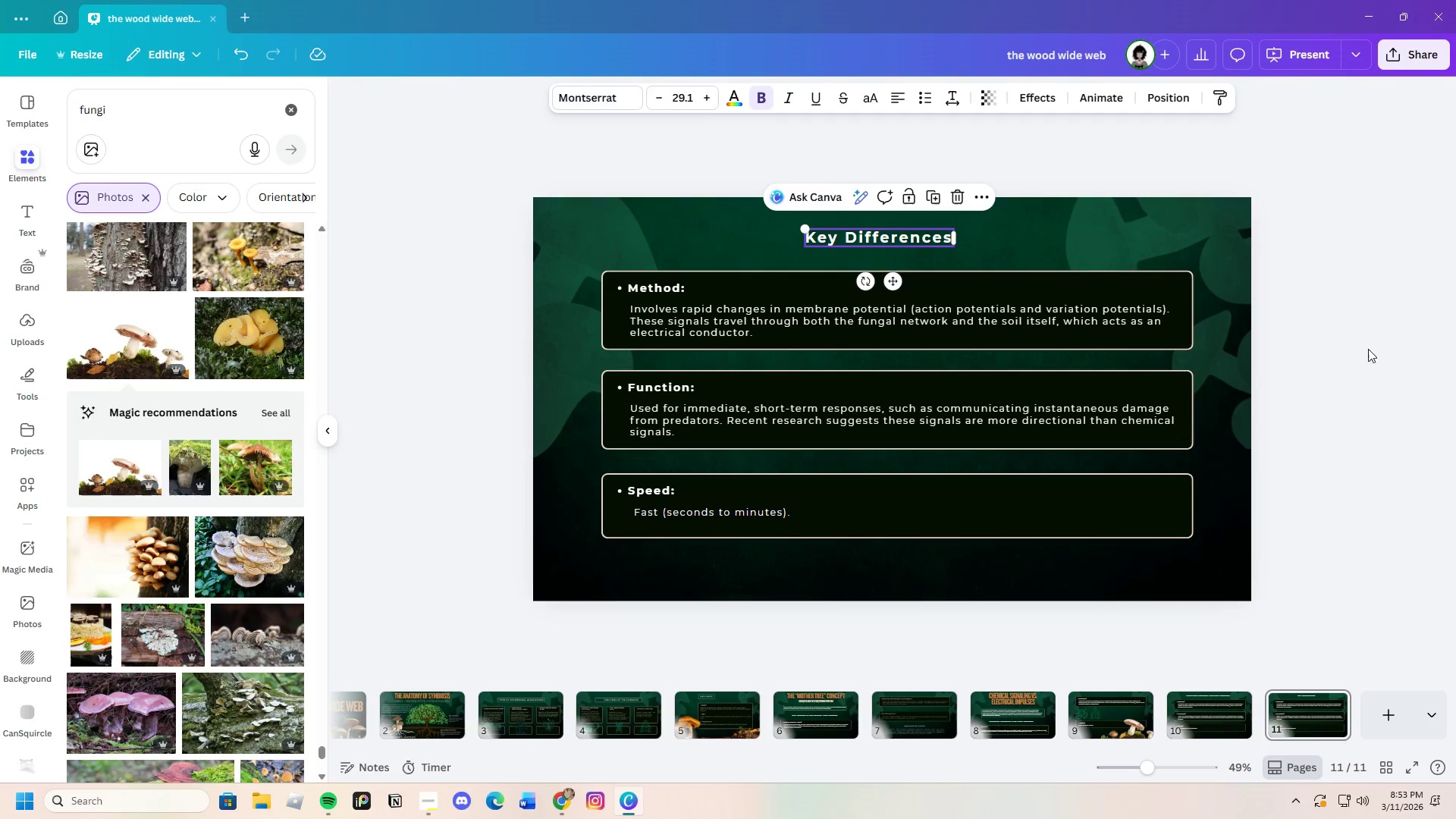 
left_click([1382, 352])
 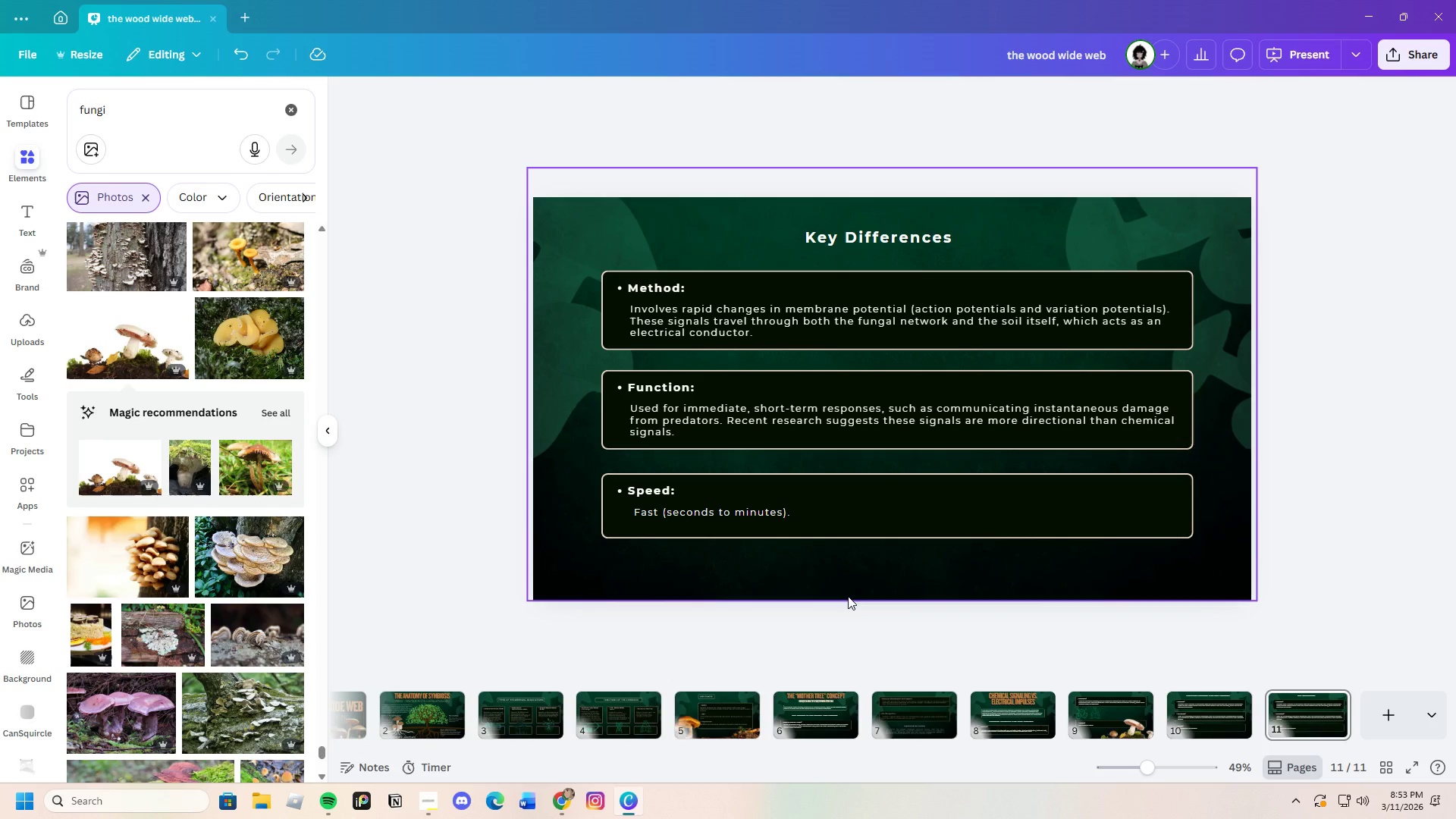 
wait(14.47)
 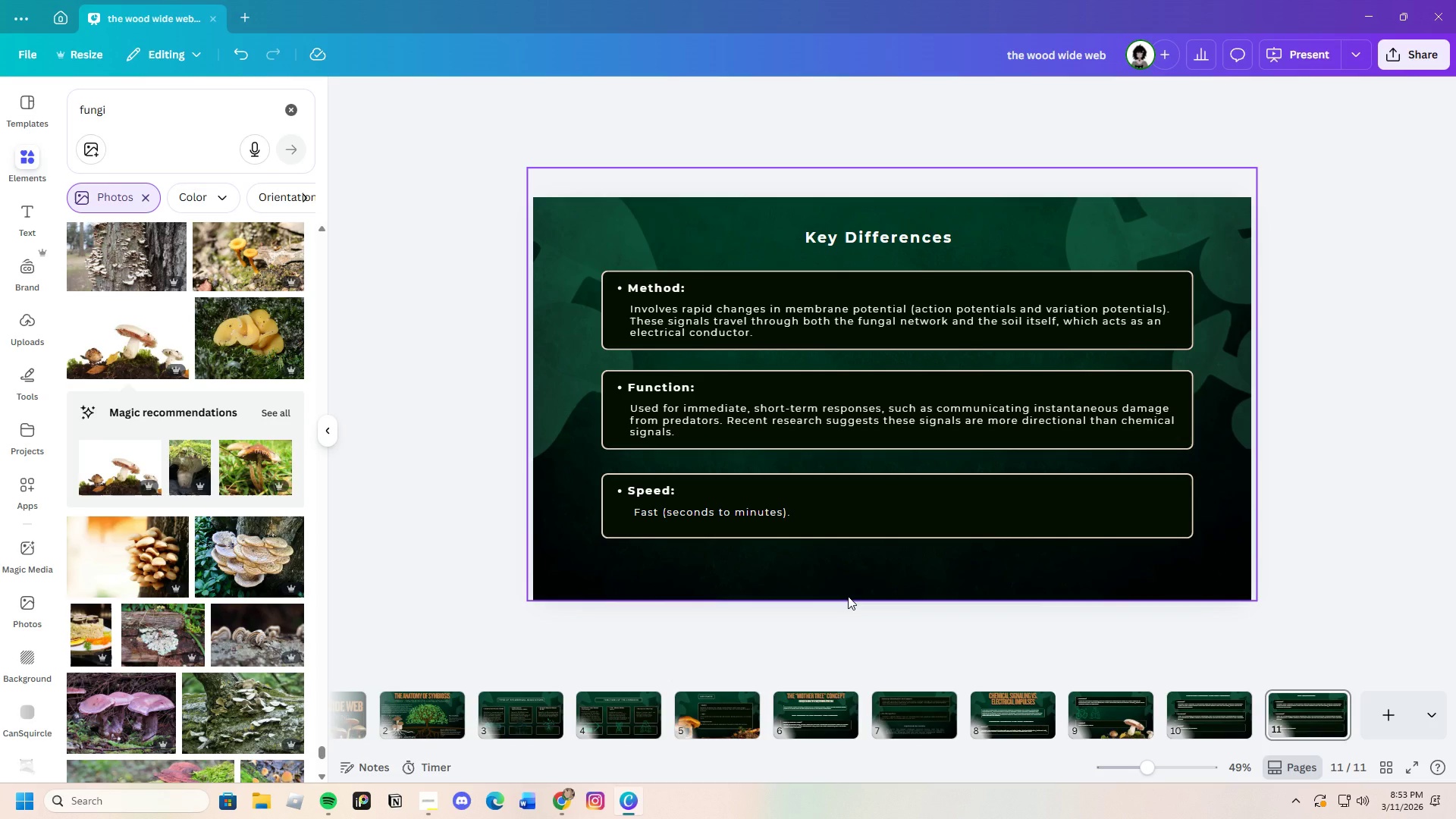 
left_click([573, 803])
 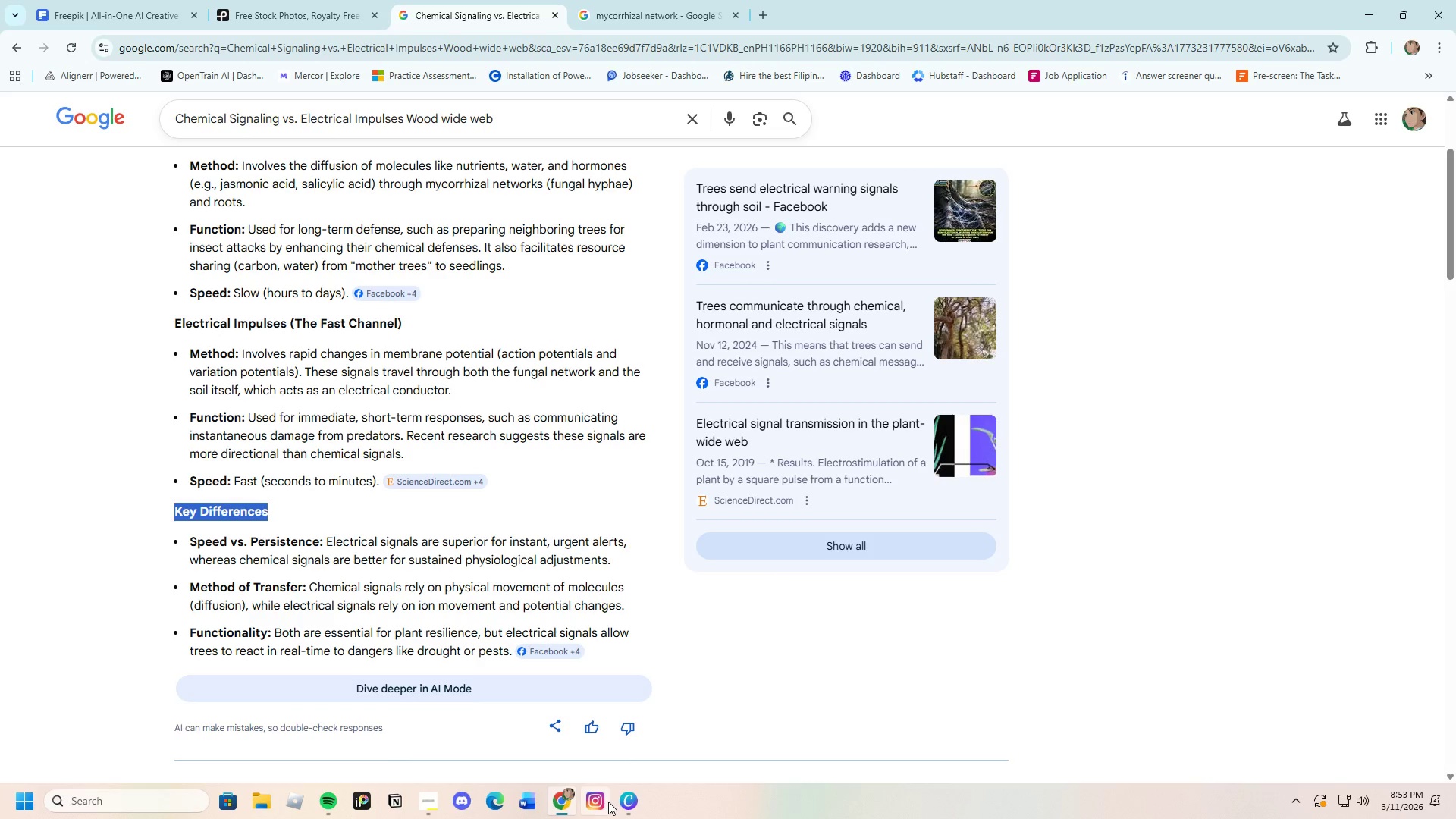 
left_click([624, 802])
 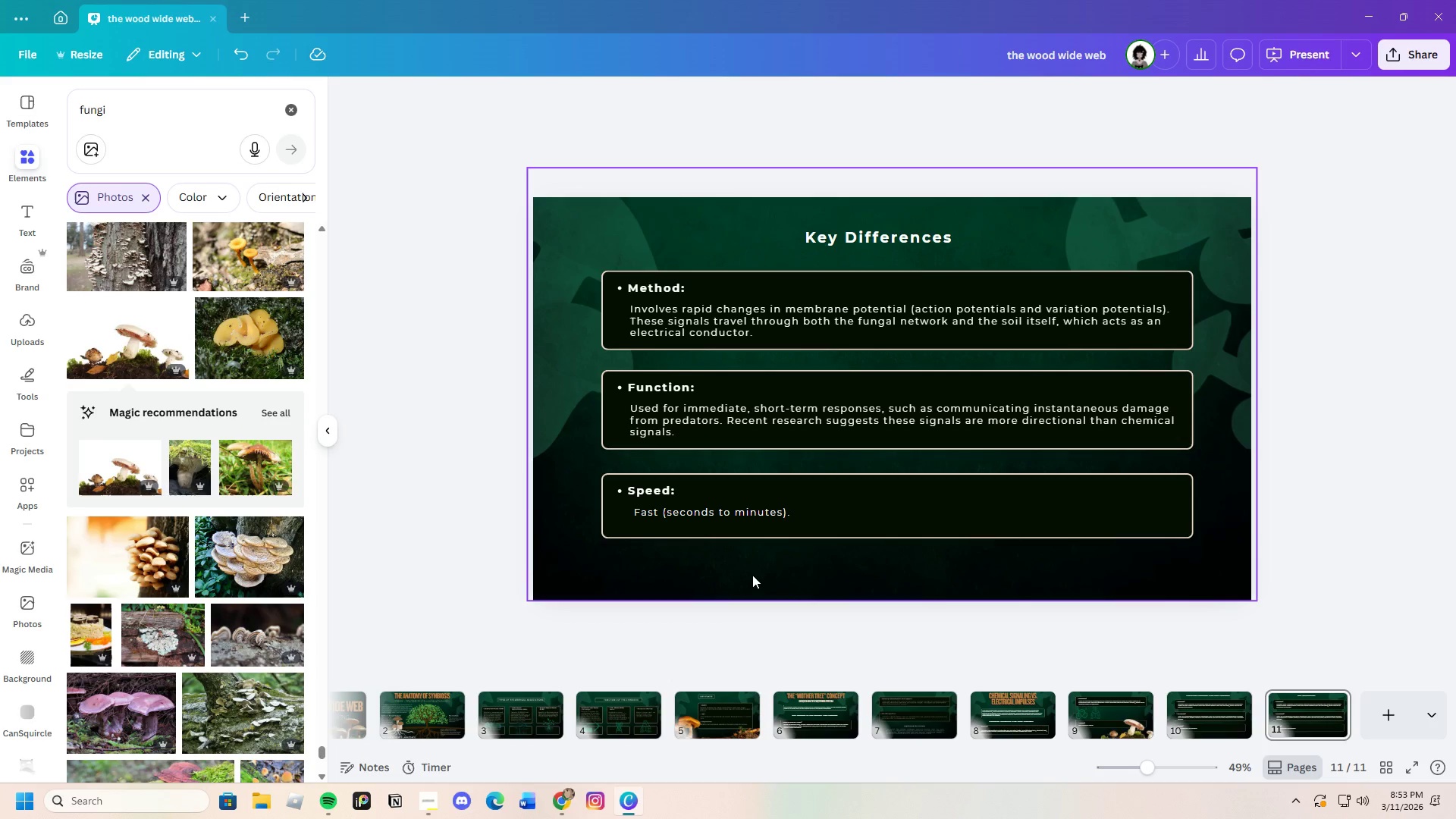 
left_click([751, 577])
 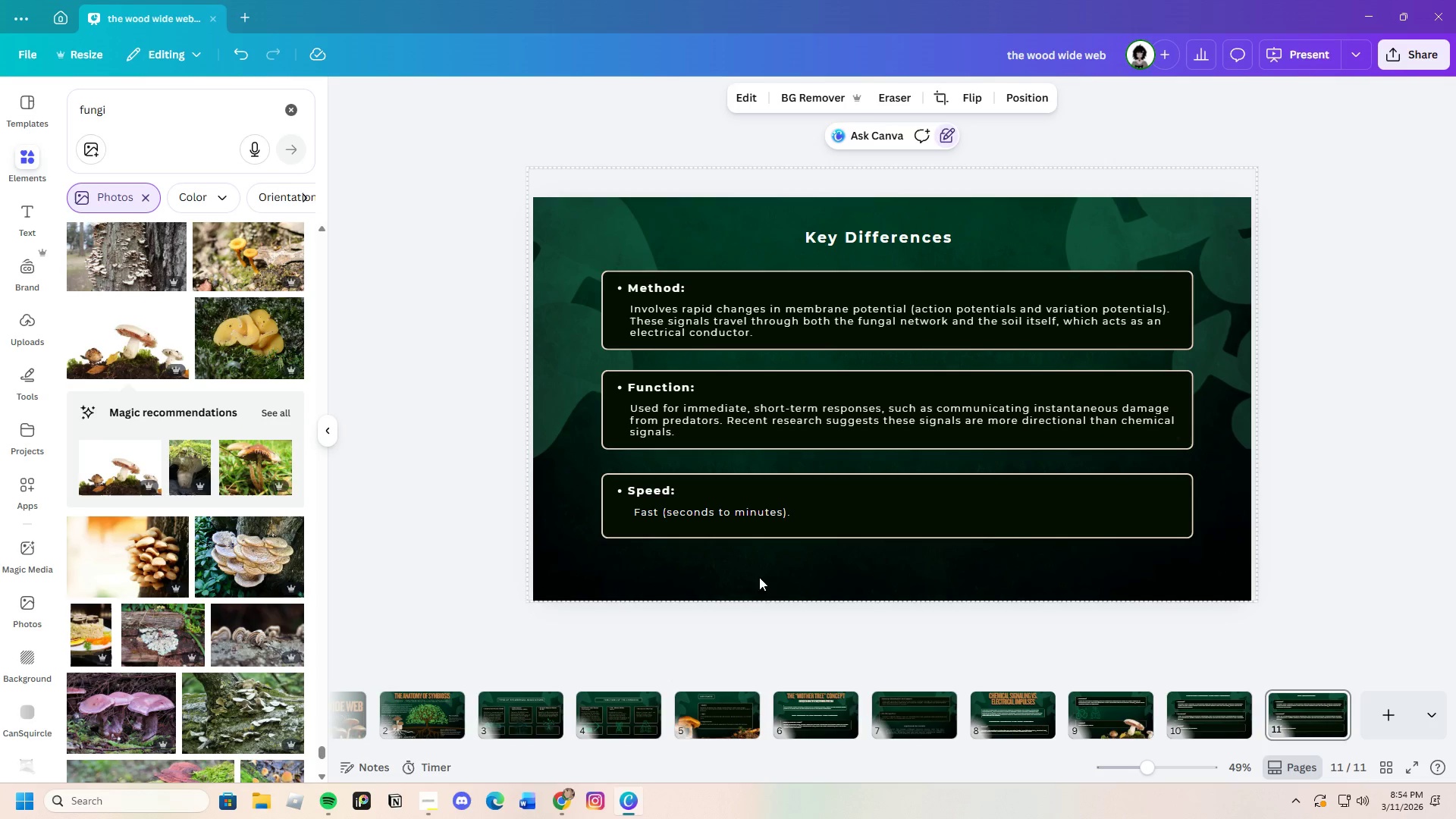 
left_click_drag(start_coordinate=[783, 589], to_coordinate=[662, 370])
 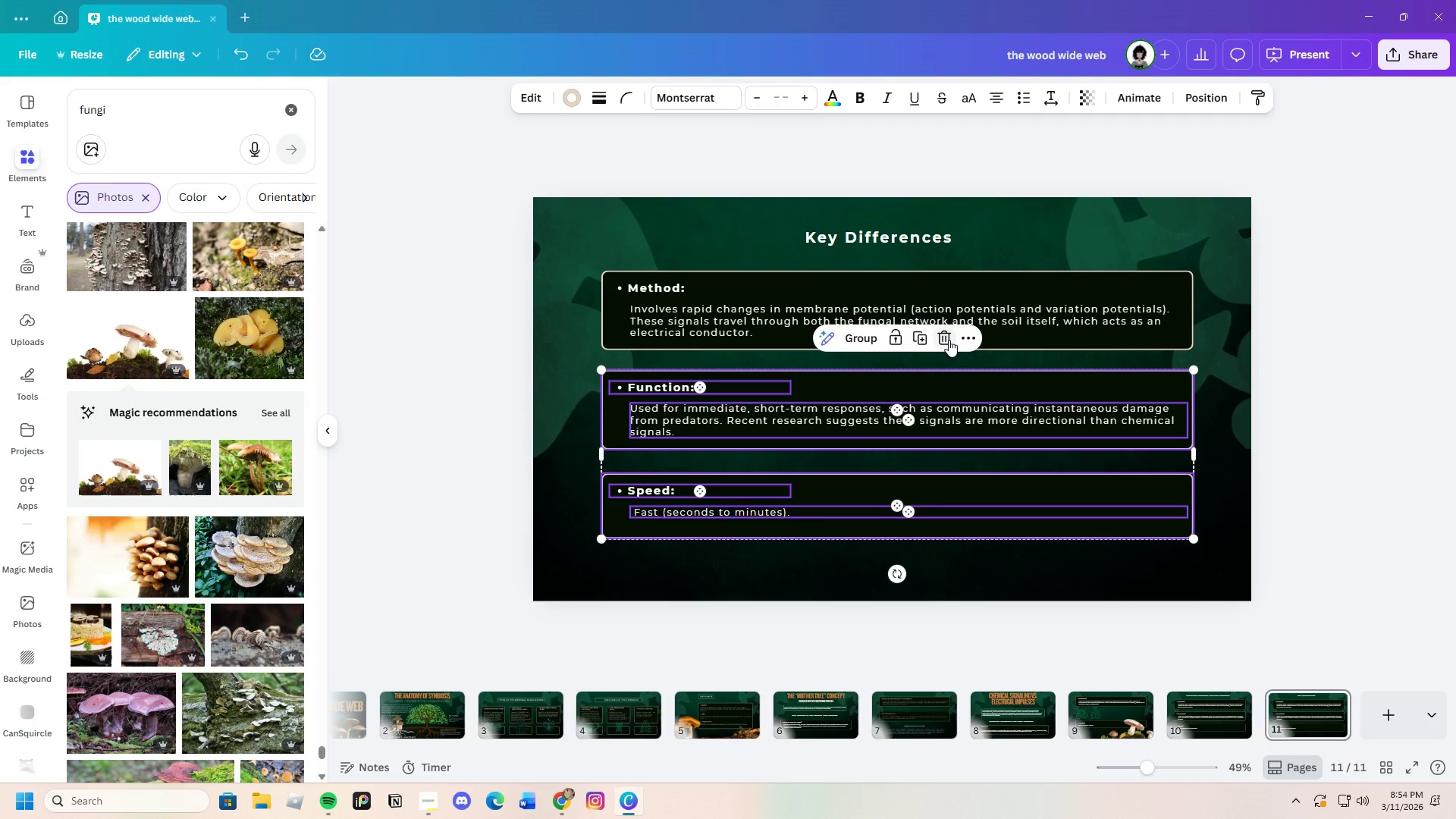 
left_click([947, 336])
 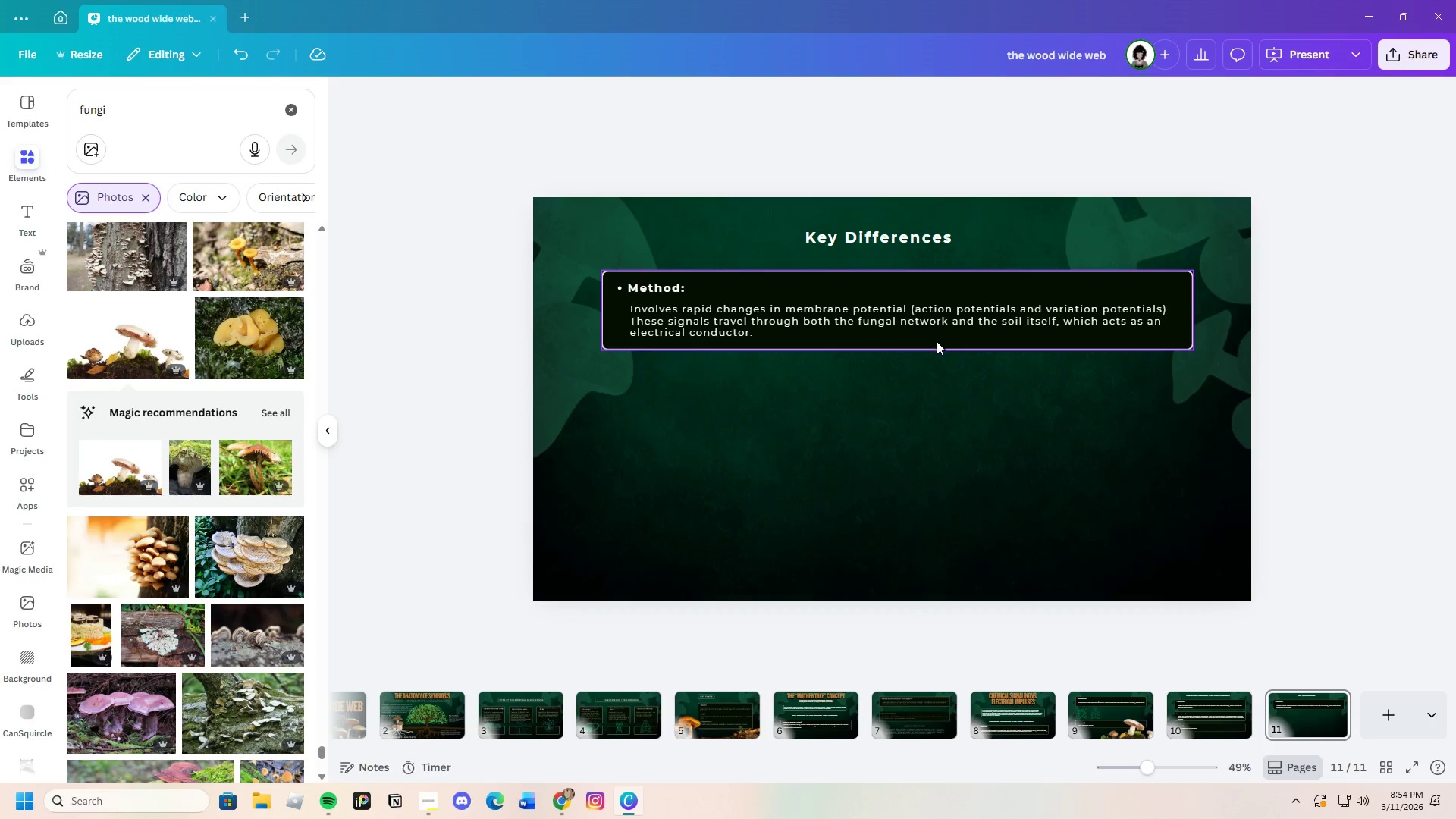 
left_click([935, 343])
 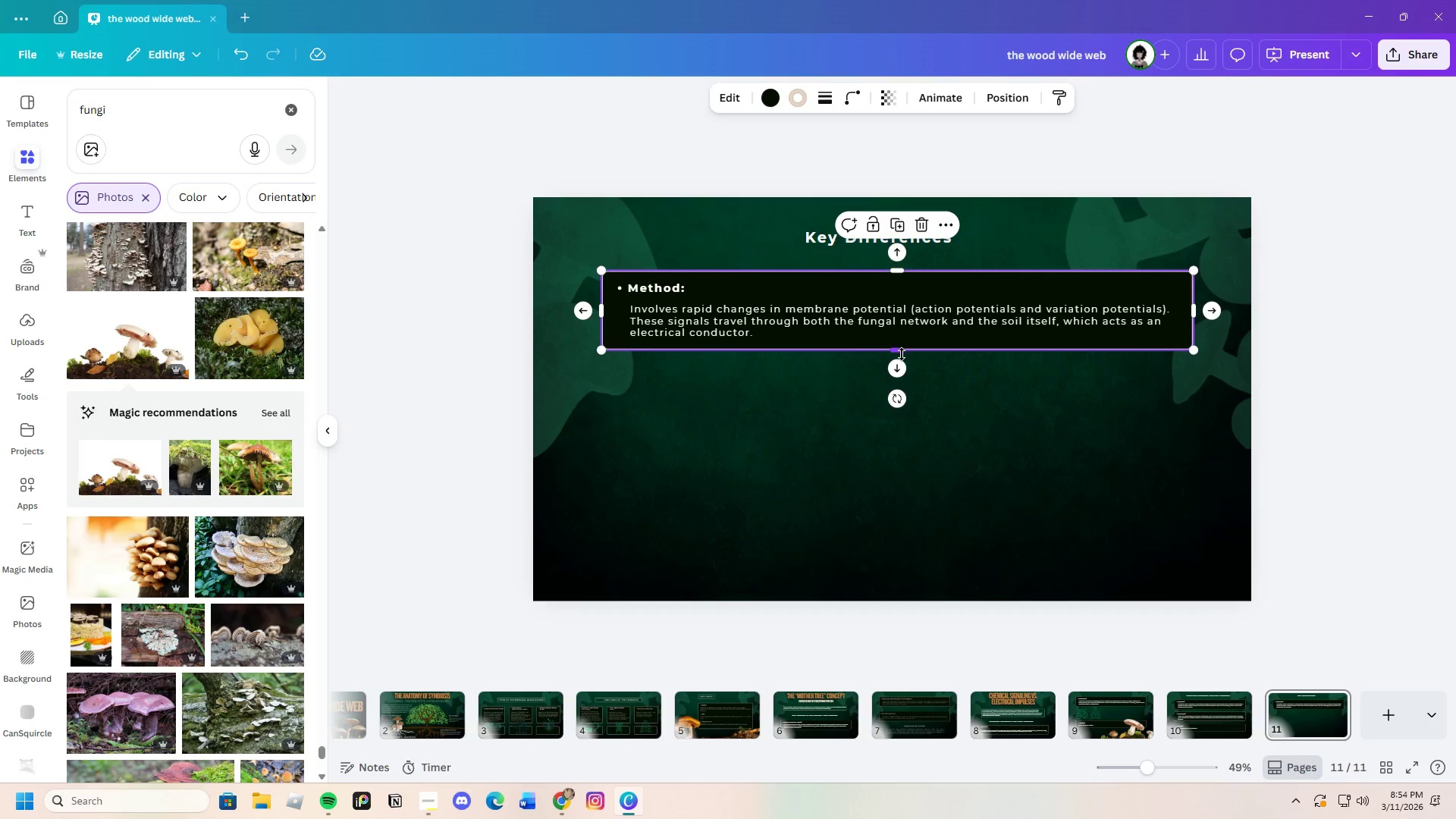 
left_click_drag(start_coordinate=[902, 354], to_coordinate=[893, 472])
 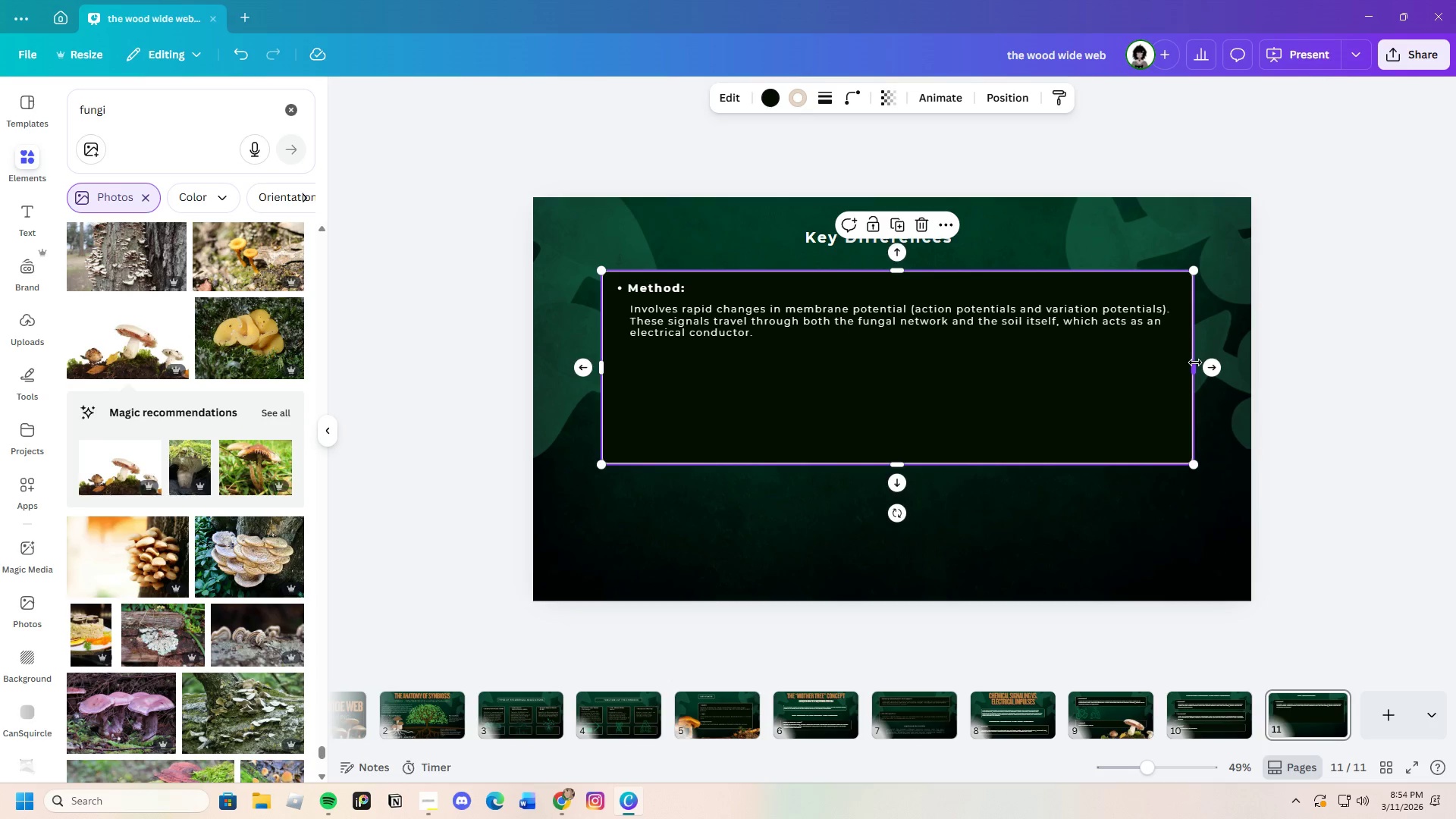 
left_click_drag(start_coordinate=[1195, 362], to_coordinate=[900, 394])
 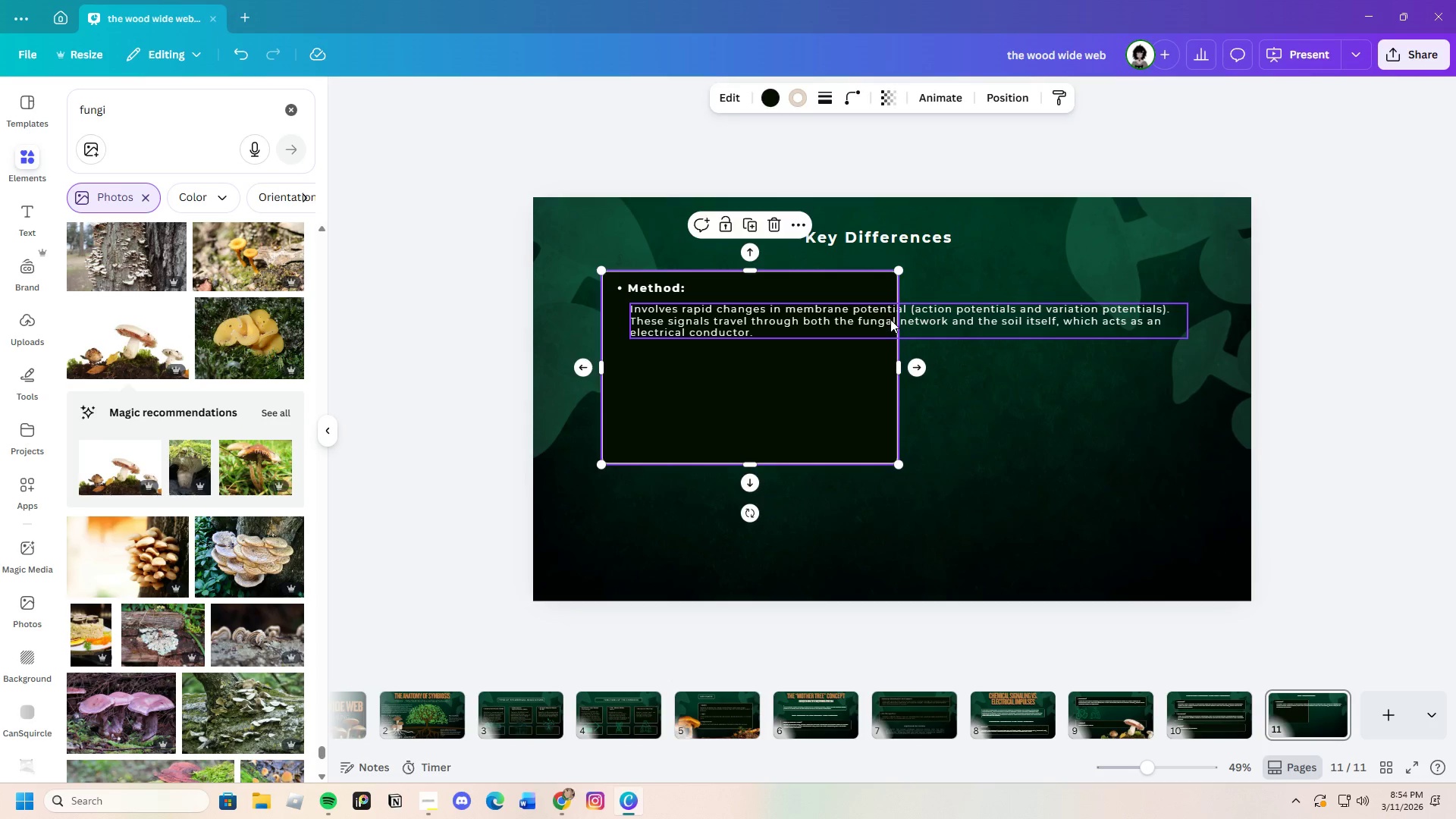 
left_click([890, 319])
 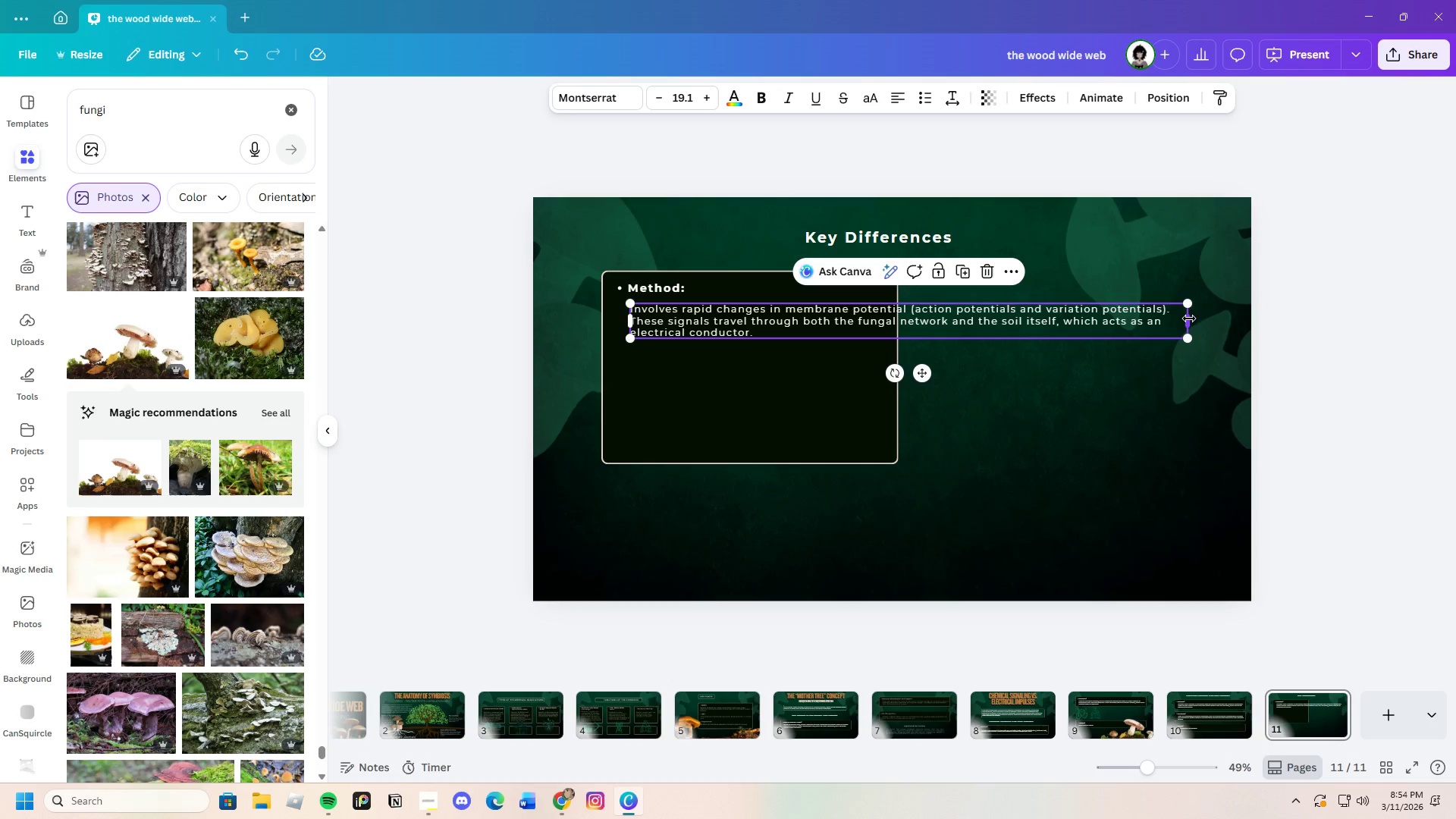 
left_click_drag(start_coordinate=[1190, 318], to_coordinate=[814, 357])
 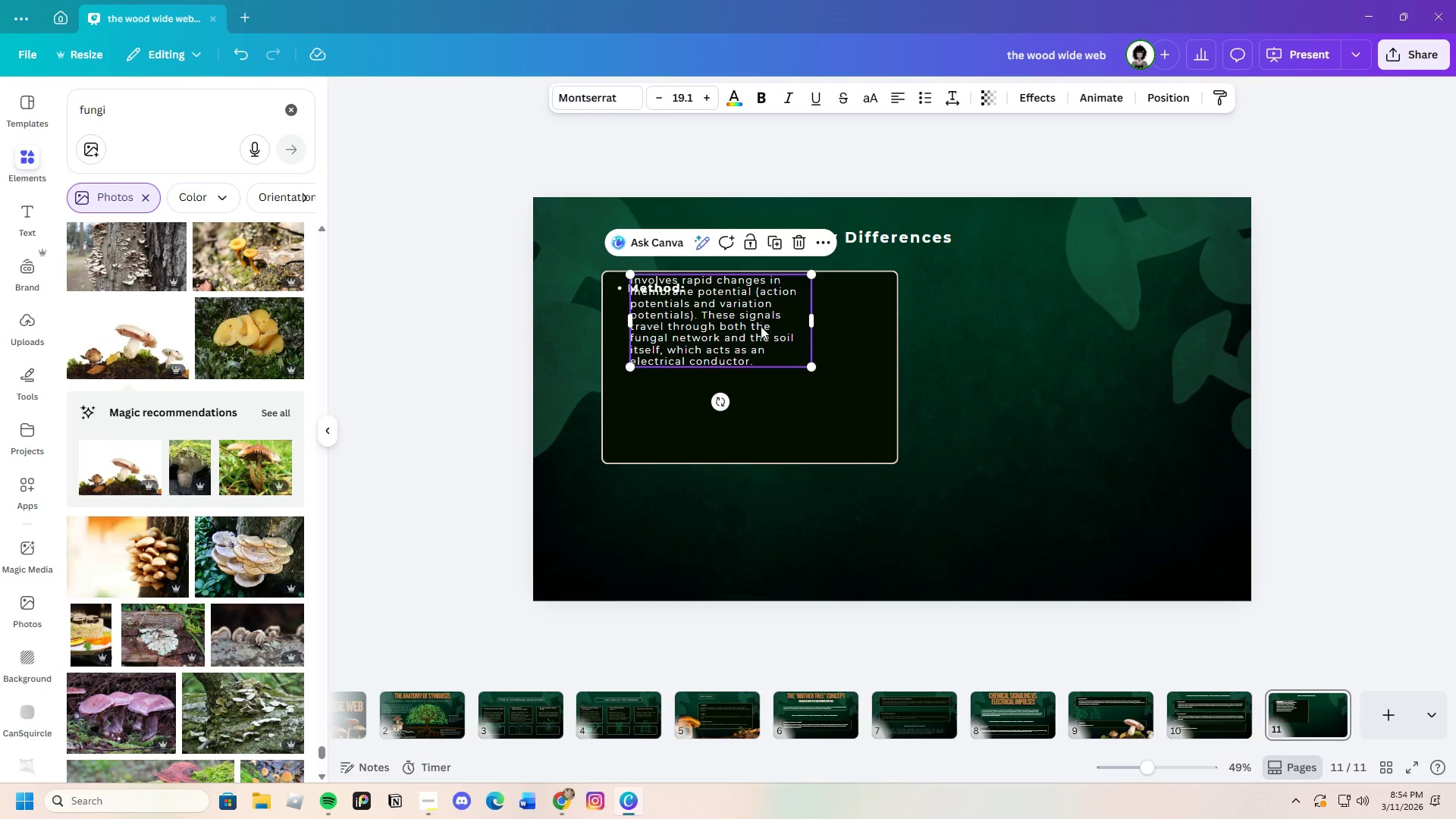 
left_click_drag(start_coordinate=[761, 319], to_coordinate=[746, 359])
 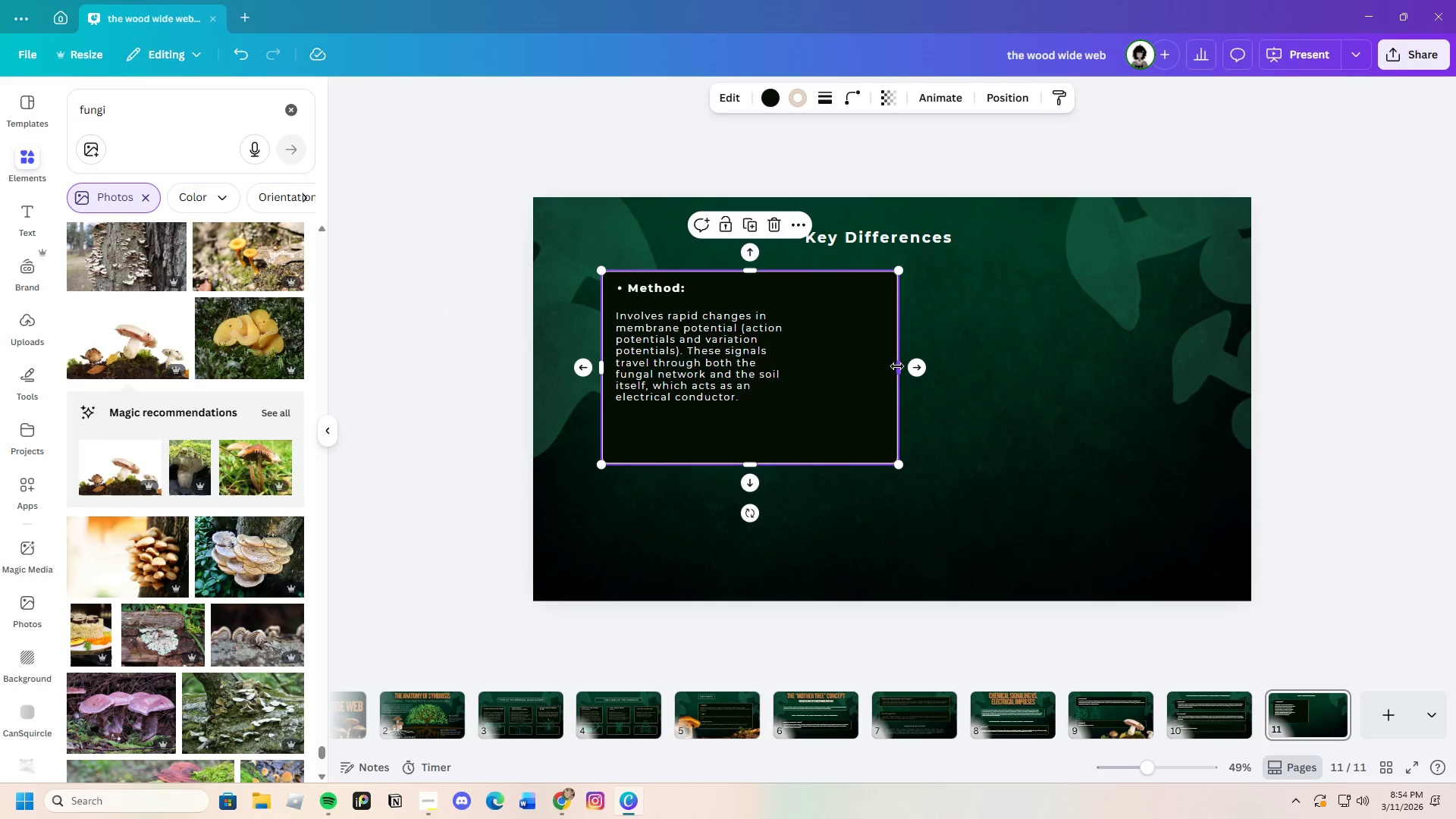 
left_click_drag(start_coordinate=[898, 366], to_coordinate=[795, 364])
 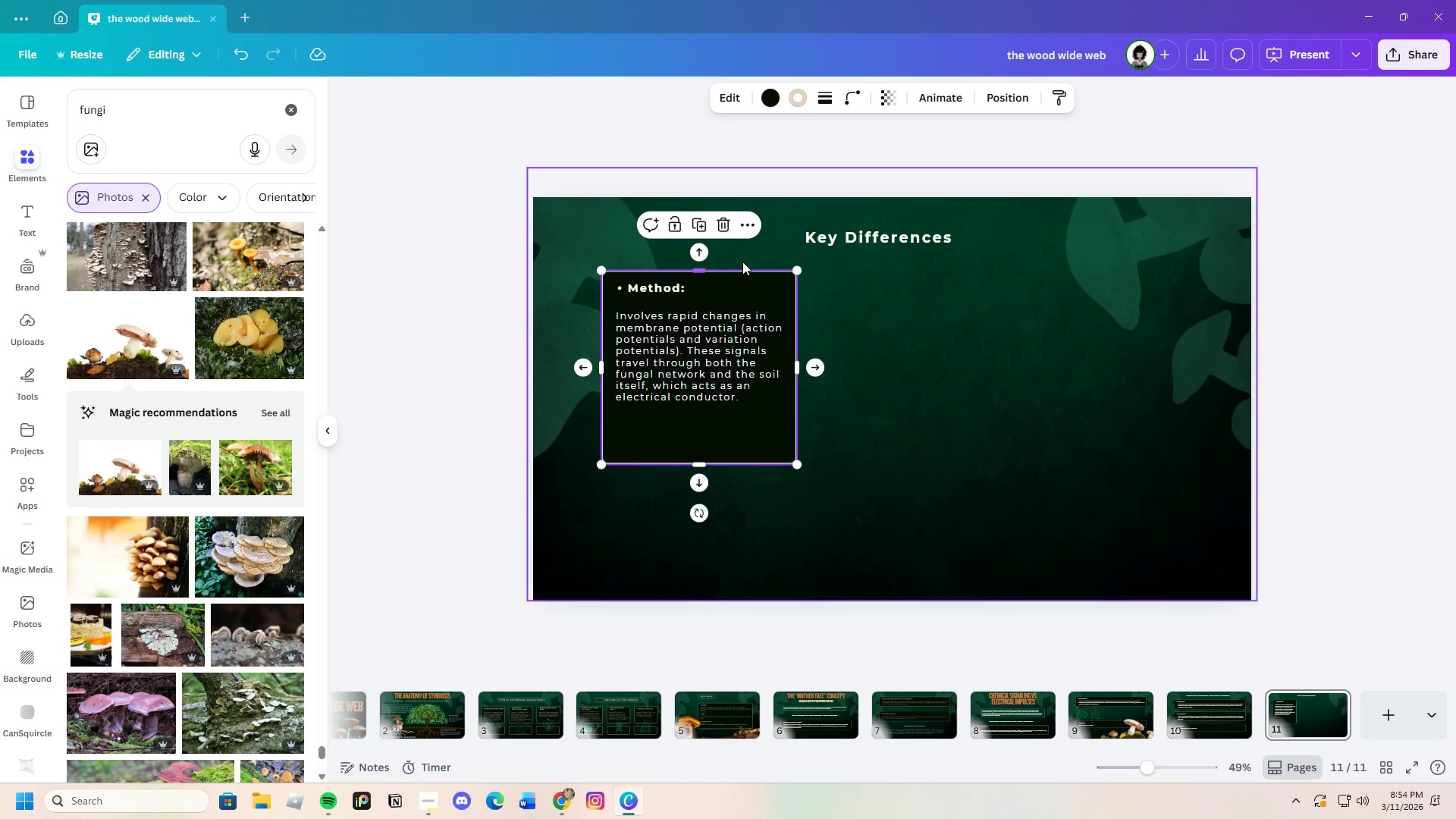 
left_click_drag(start_coordinate=[742, 262], to_coordinate=[761, 398])
 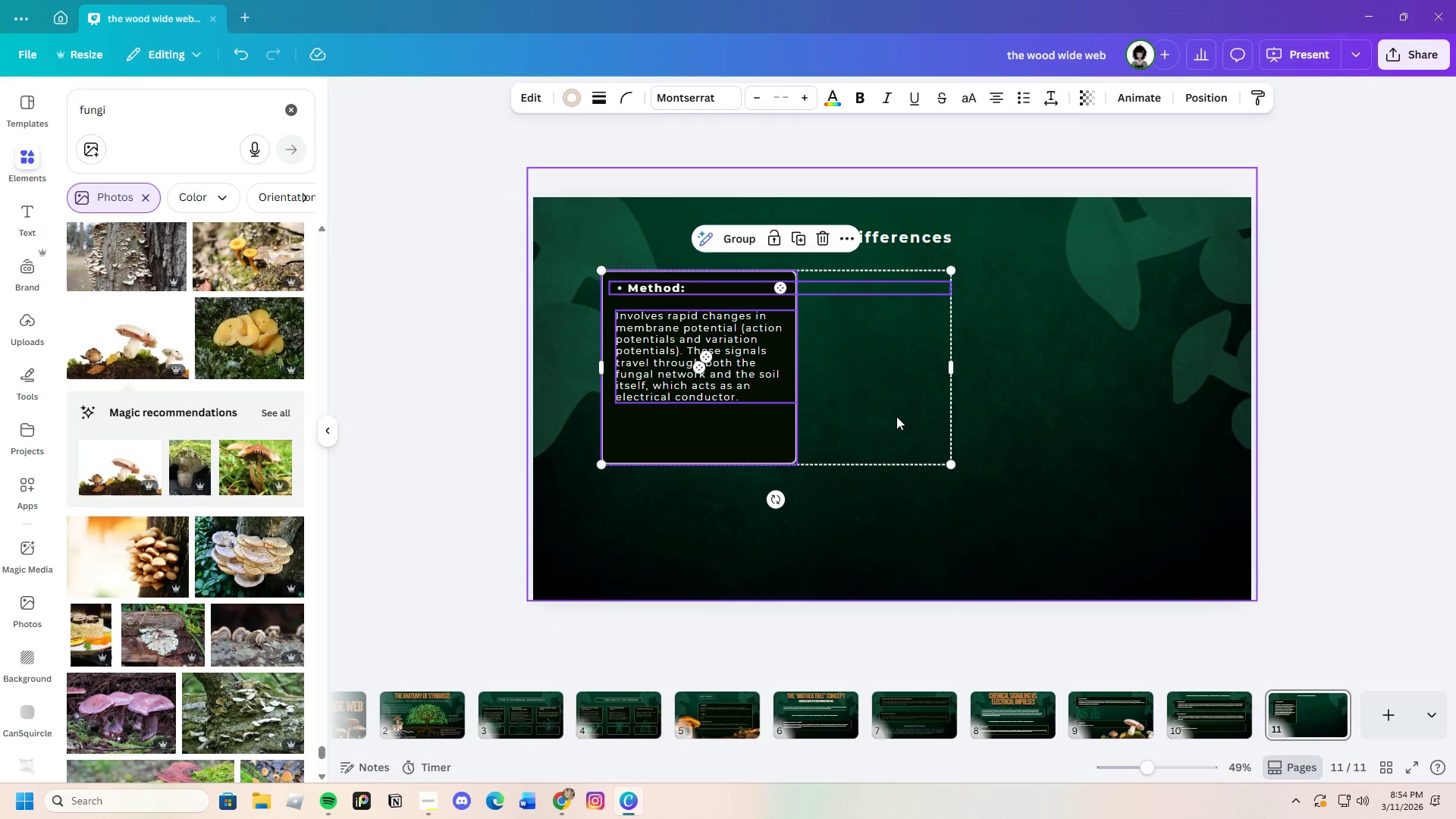 
left_click([1018, 450])
 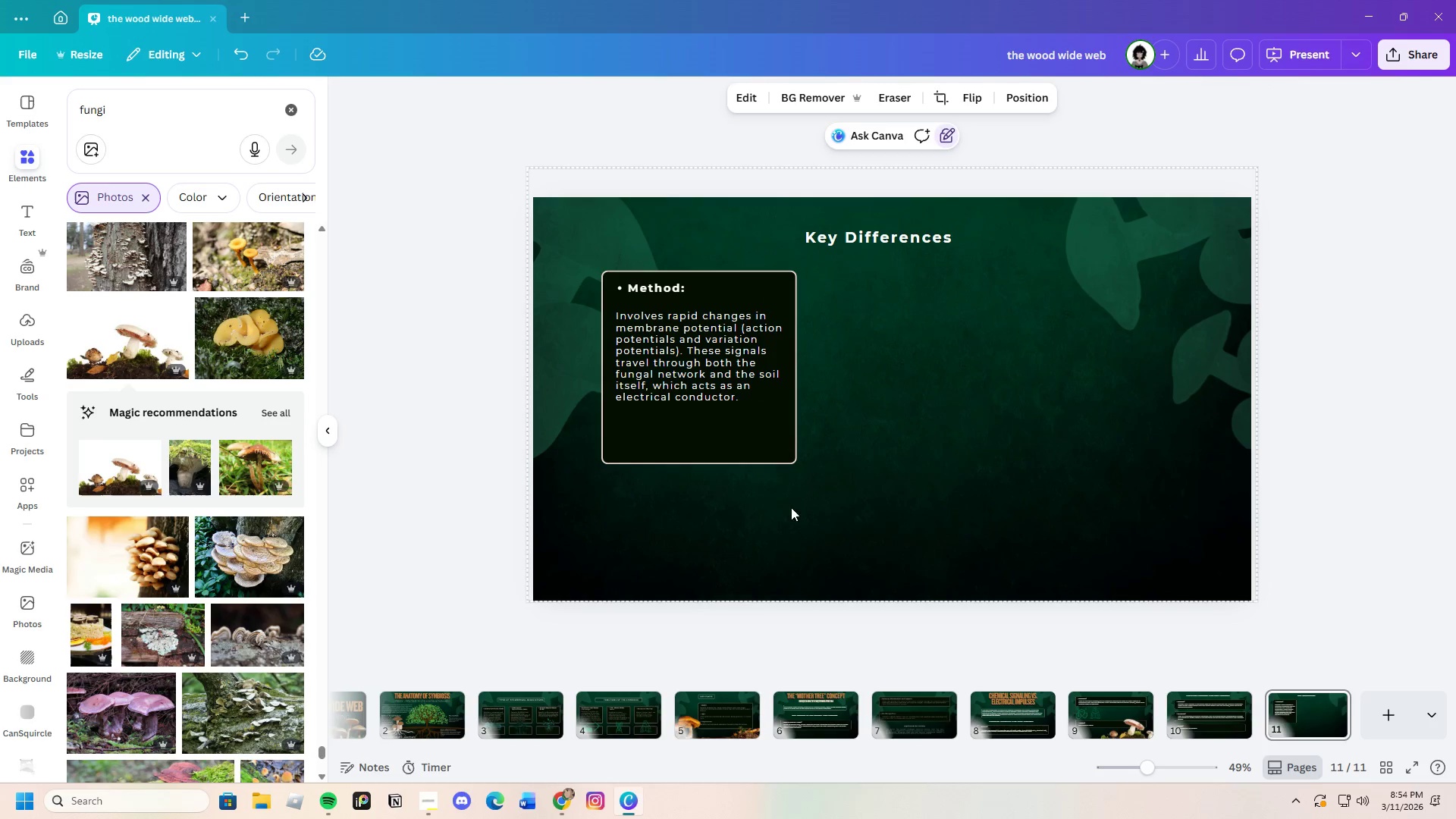 
left_click_drag(start_coordinate=[791, 496], to_coordinate=[727, 262])
 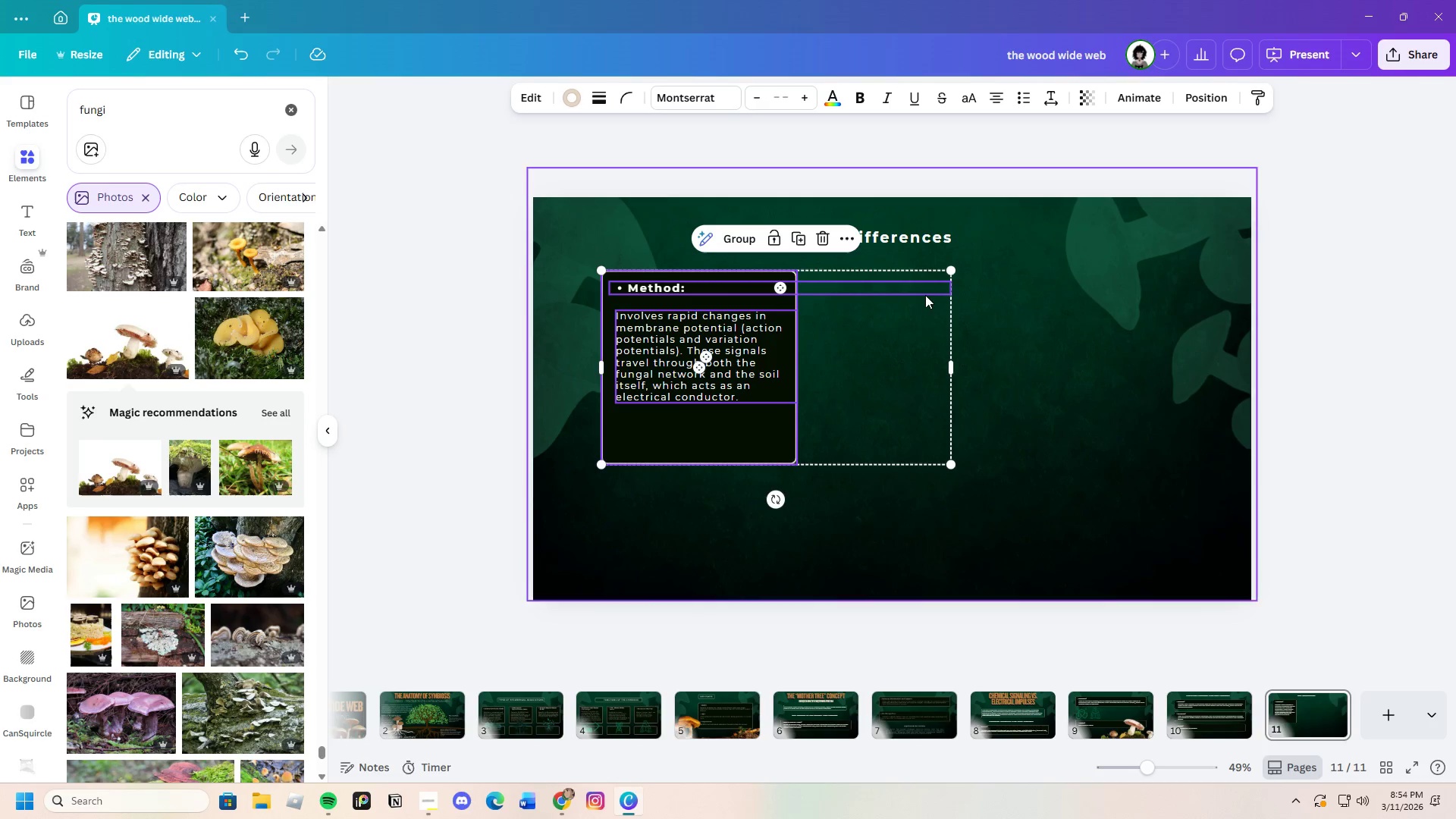 
left_click([934, 287])
 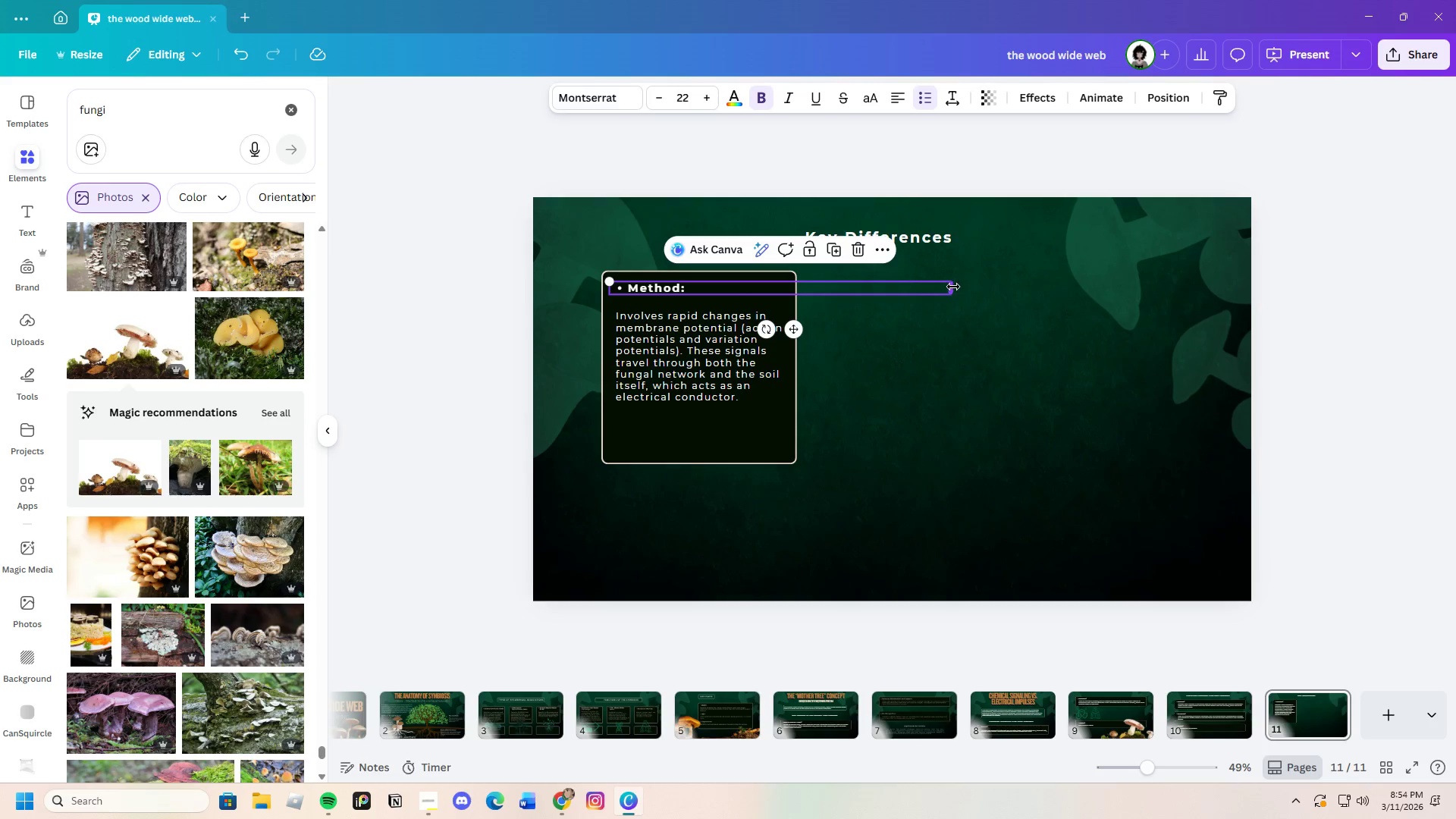 
left_click_drag(start_coordinate=[952, 285], to_coordinate=[711, 285])
 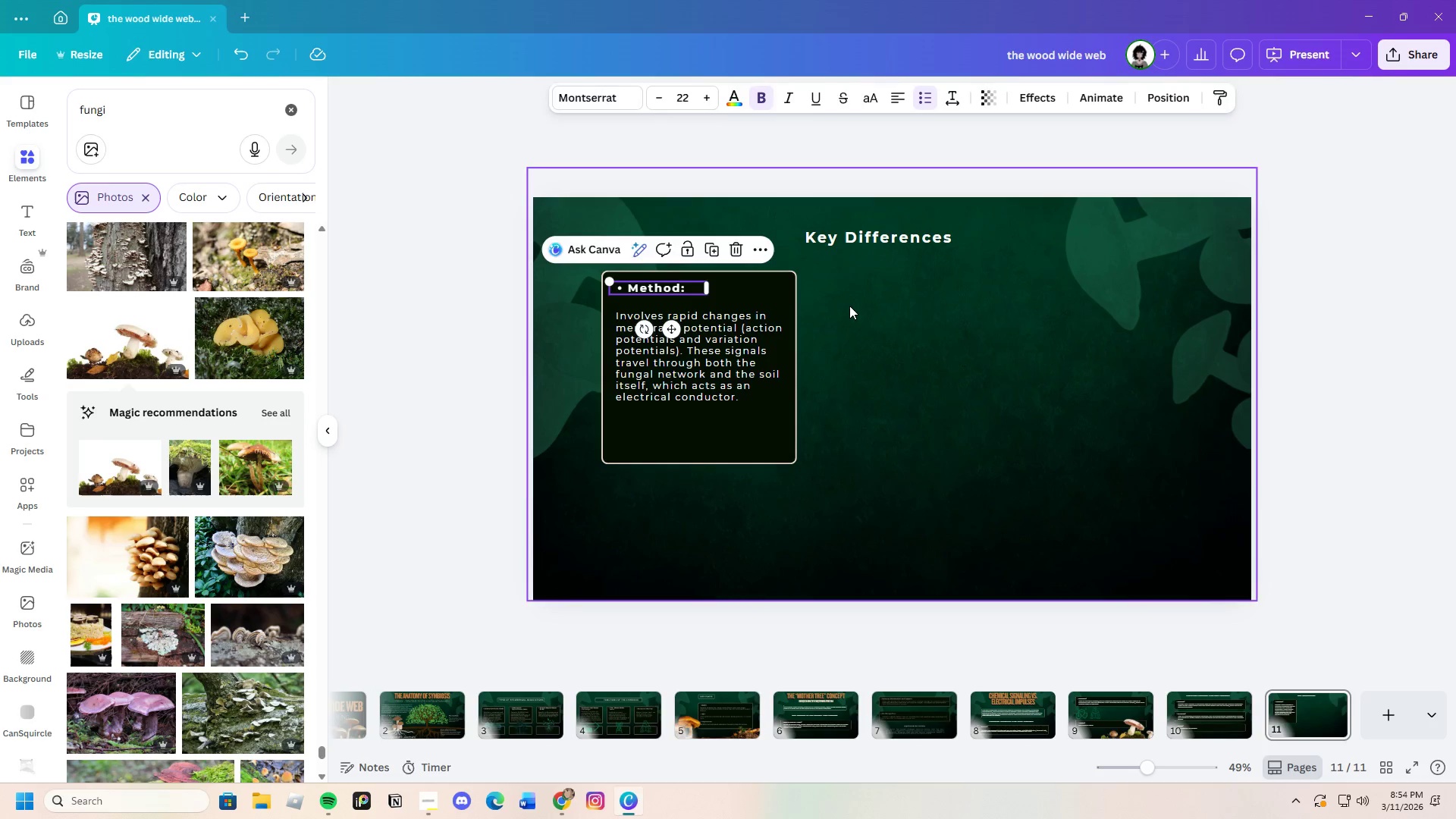 
left_click([855, 306])
 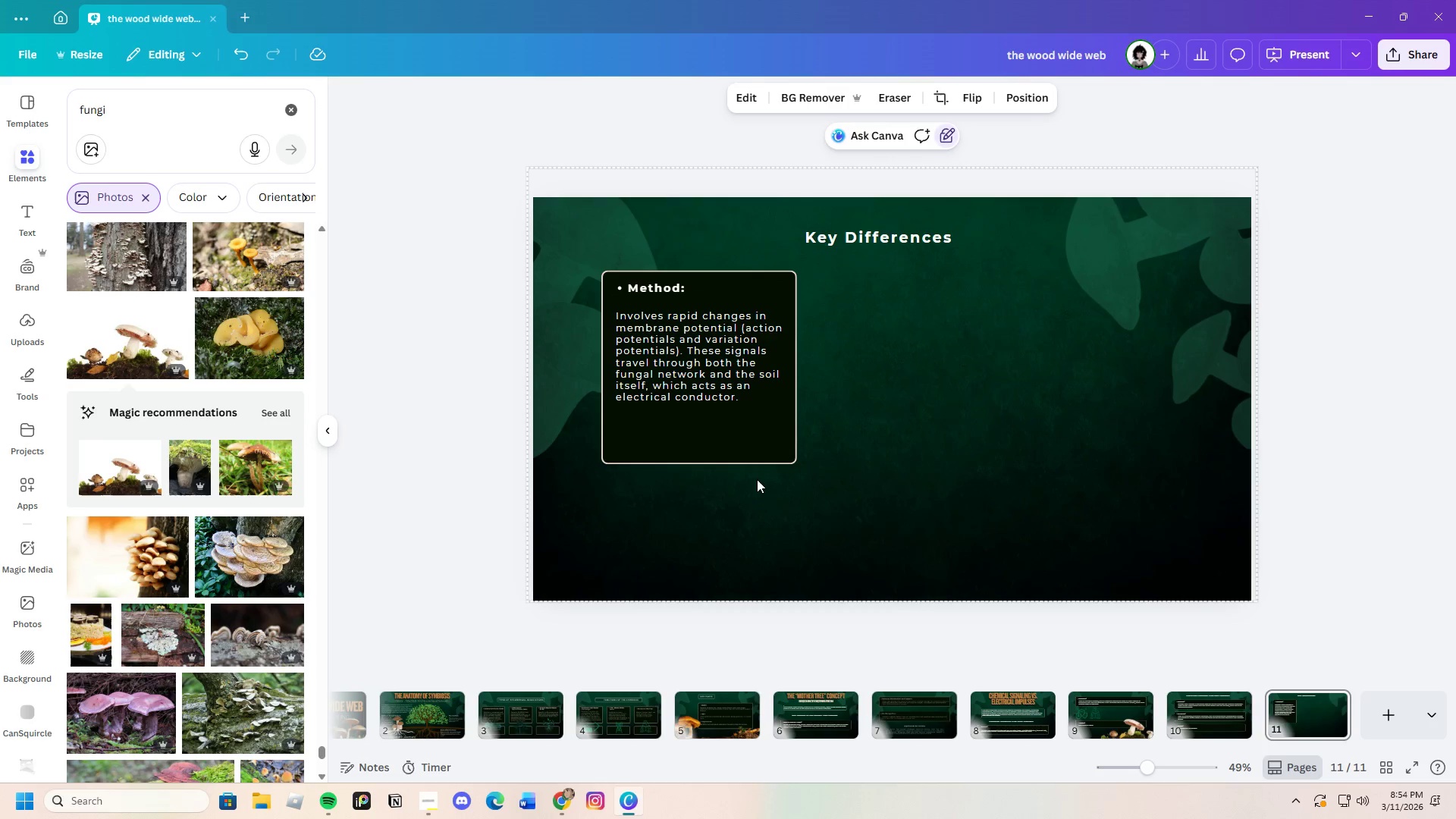 
left_click_drag(start_coordinate=[748, 482], to_coordinate=[691, 261])
 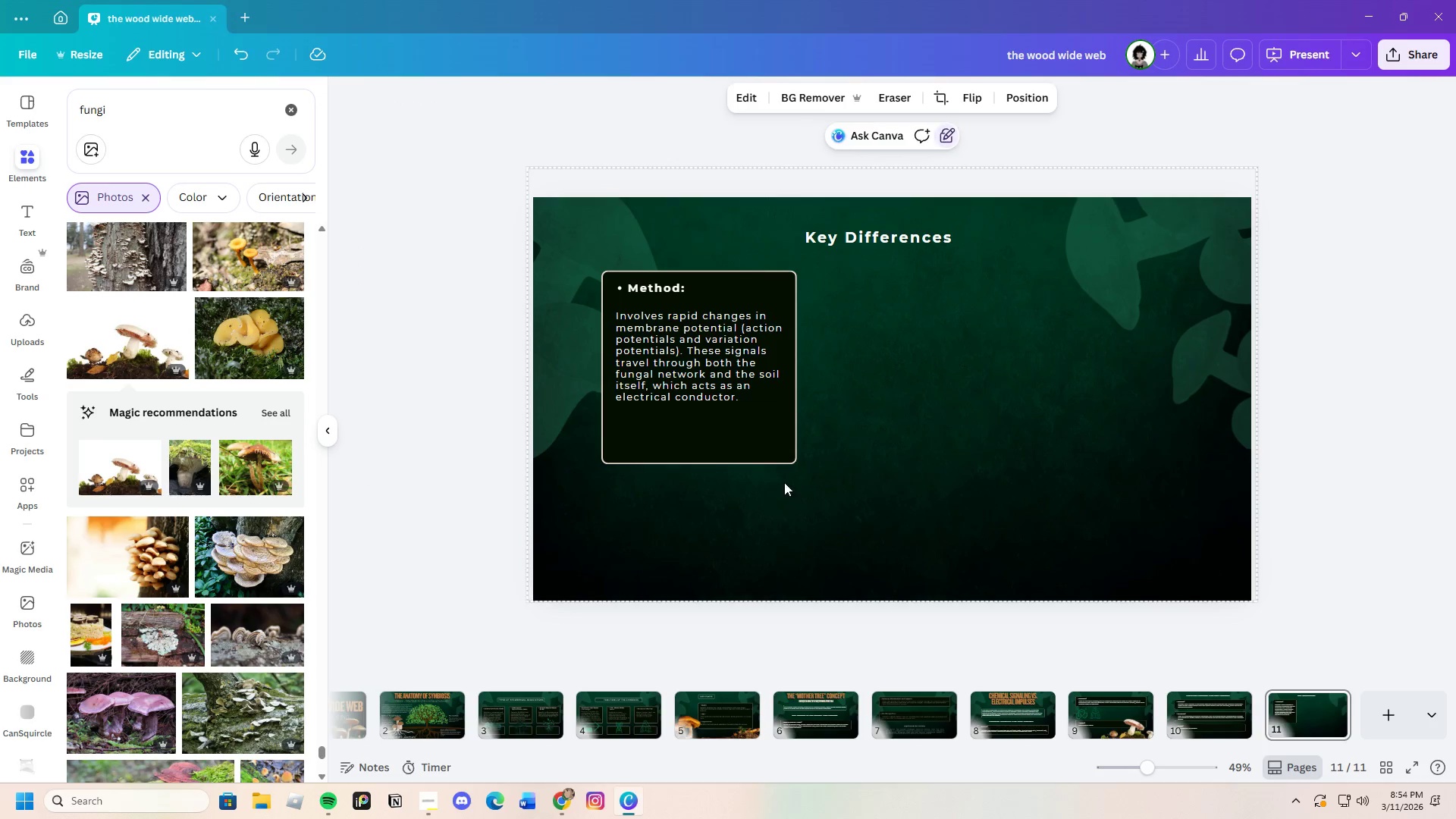 
left_click_drag(start_coordinate=[756, 503], to_coordinate=[748, 273])
 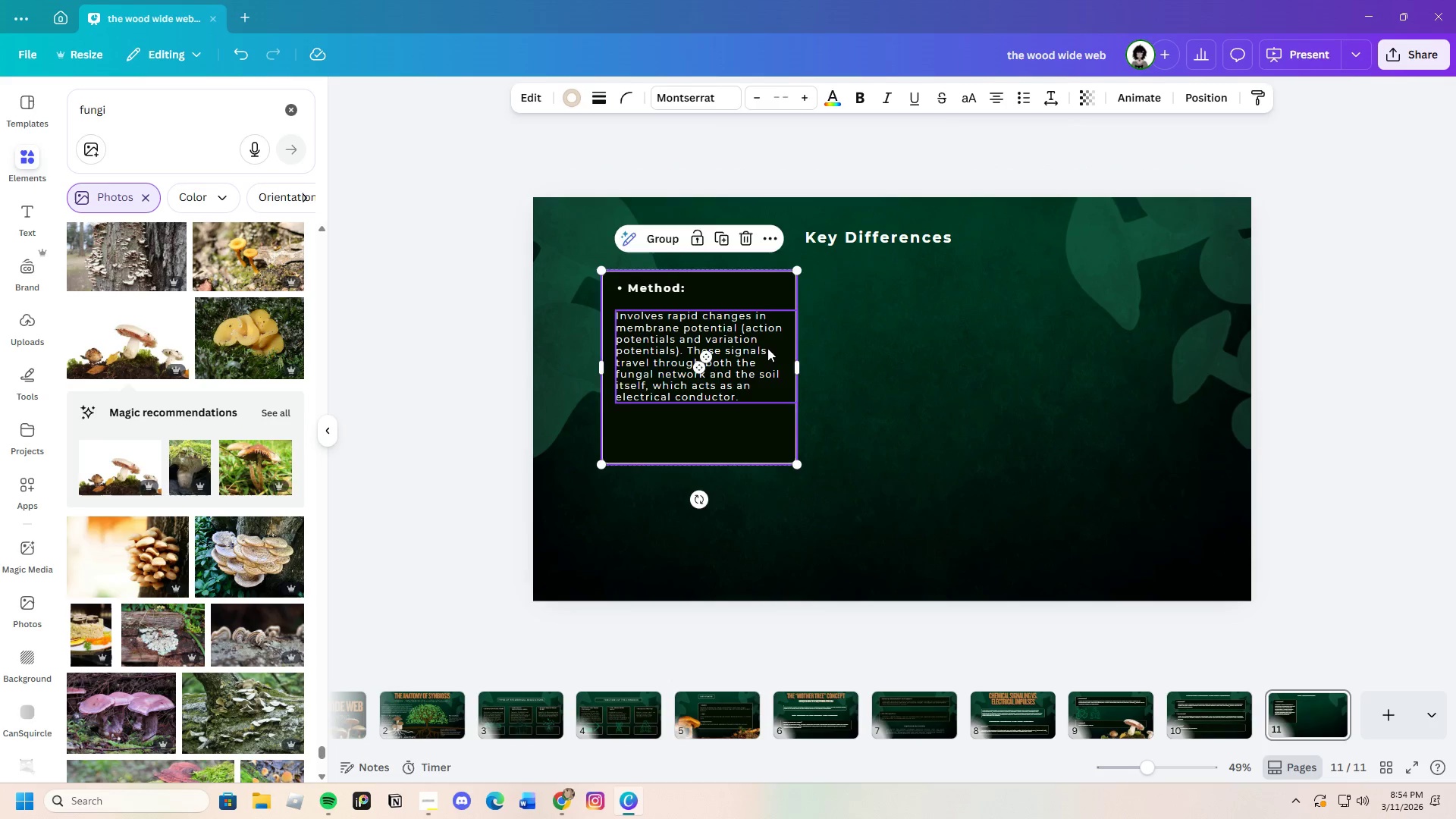 
left_click_drag(start_coordinate=[767, 348], to_coordinate=[758, 361])
 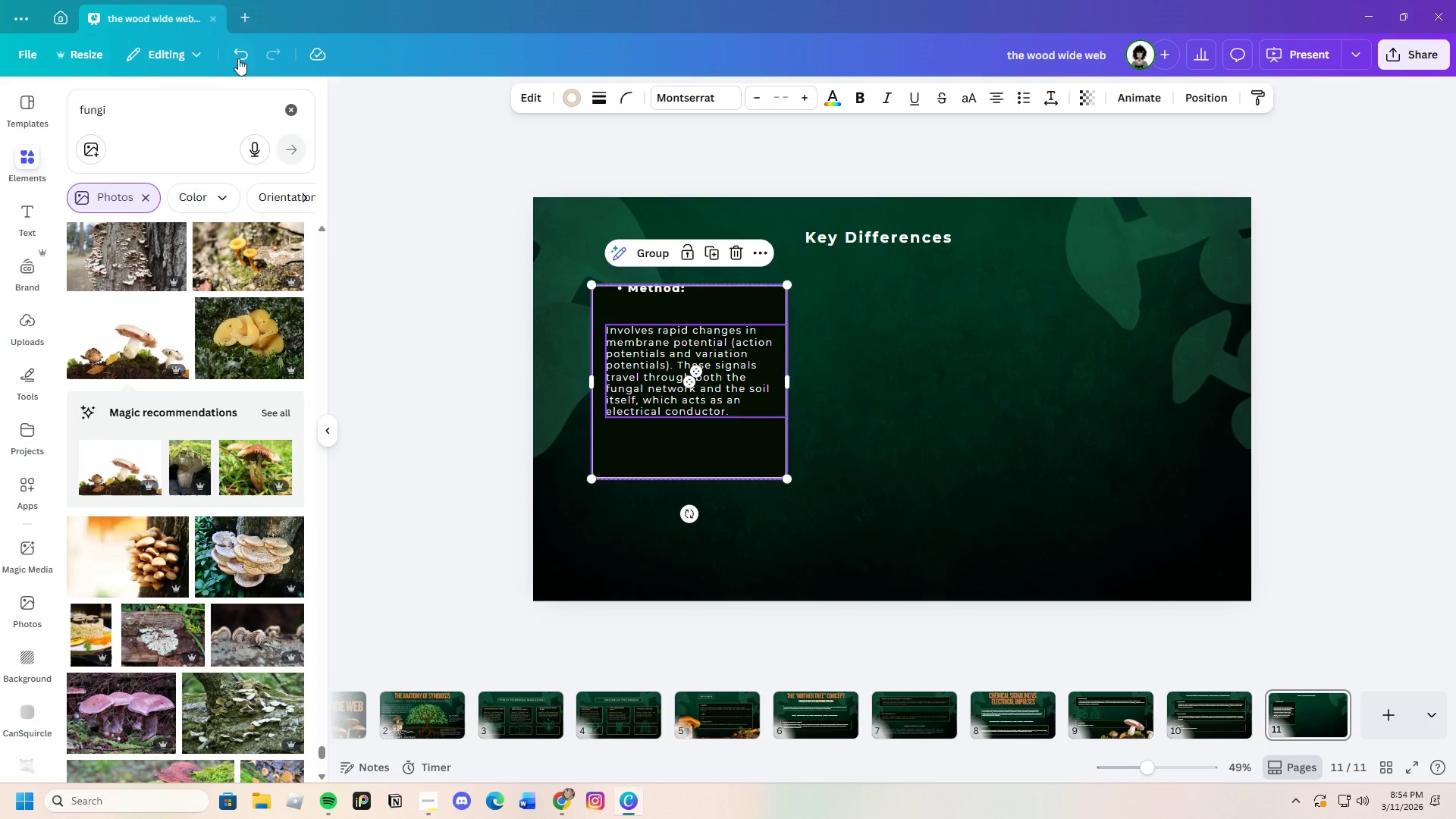 
left_click([230, 54])
 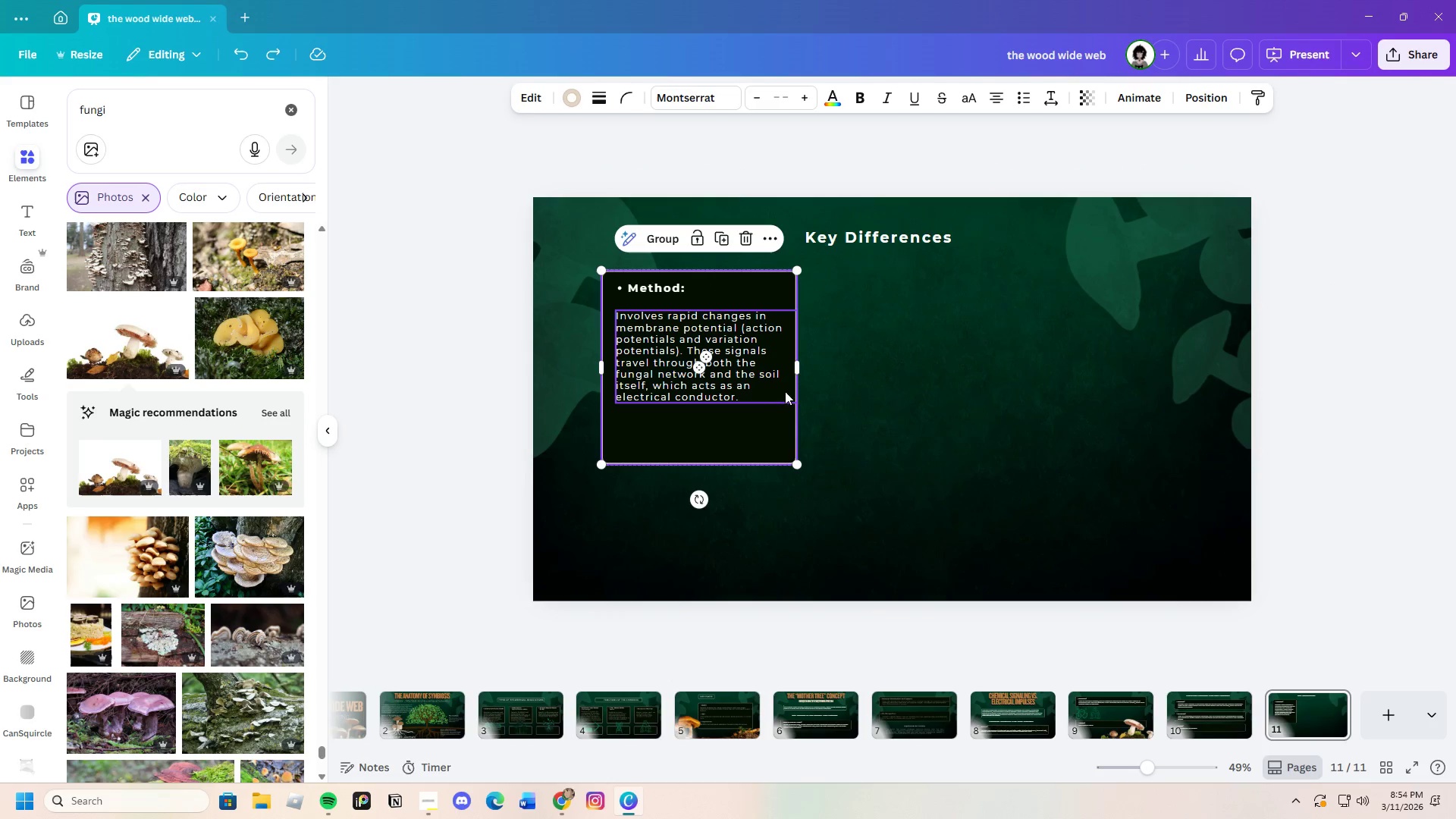 
left_click([817, 488])
 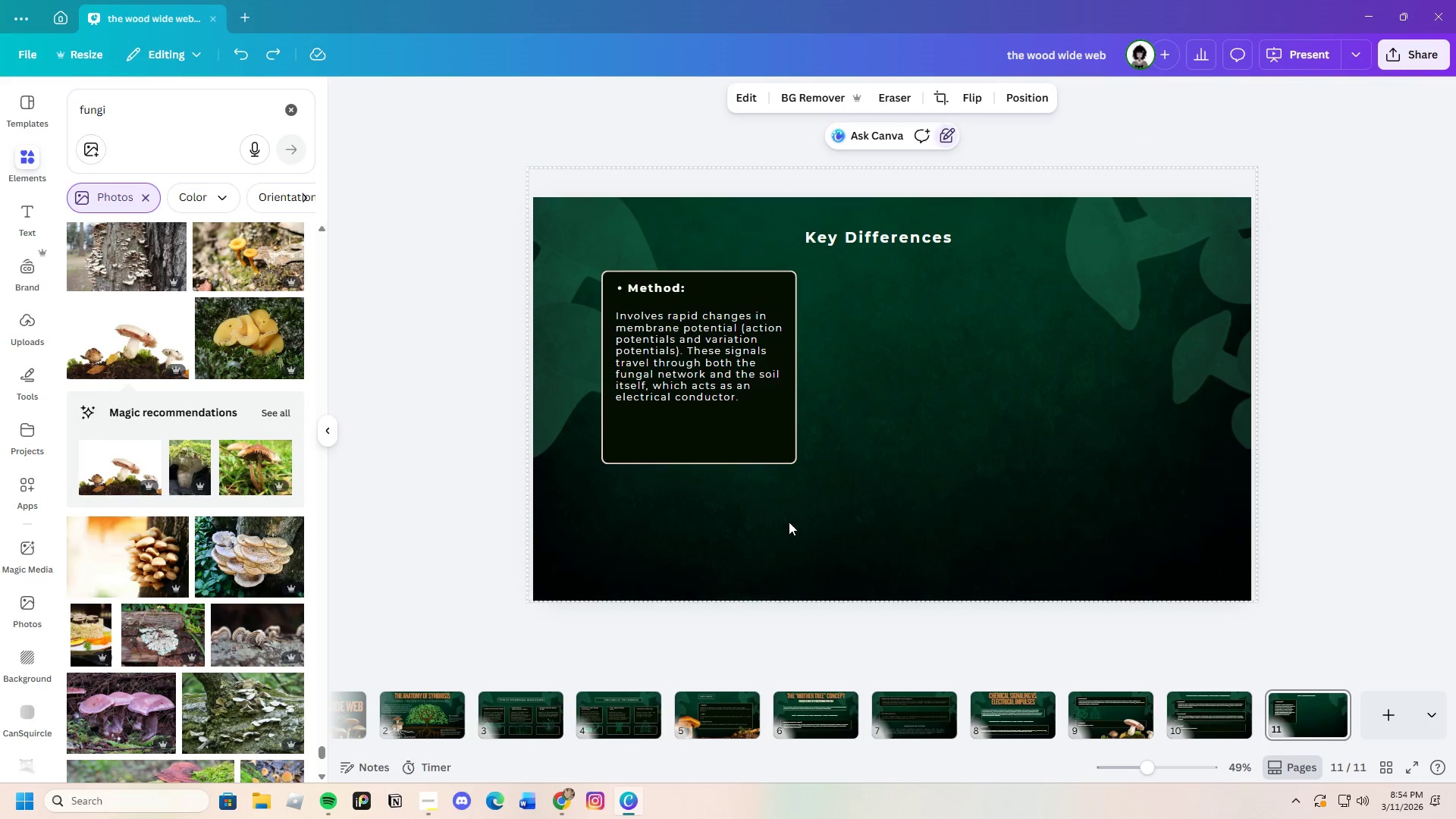 
left_click_drag(start_coordinate=[781, 525], to_coordinate=[701, 290])
 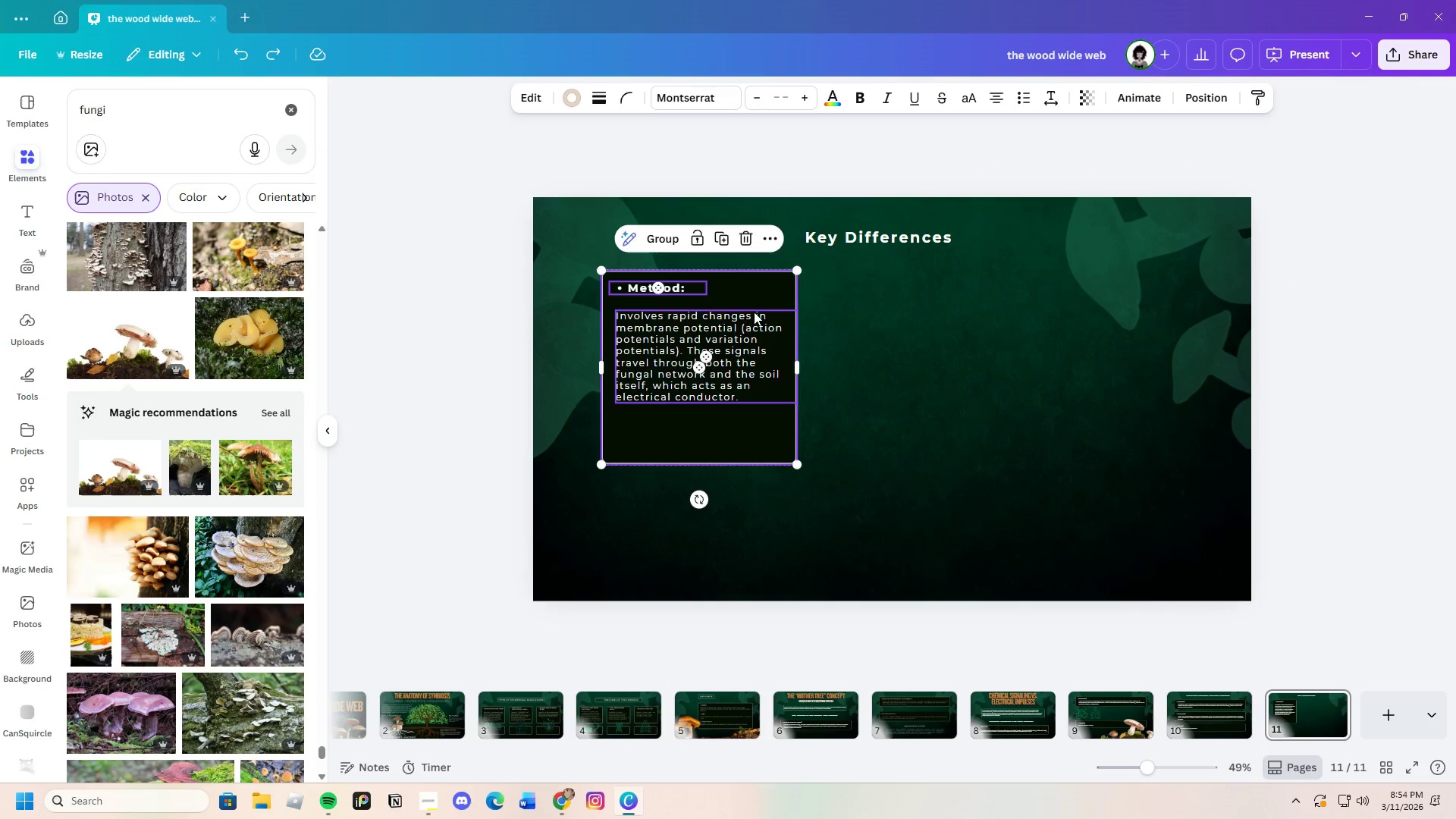 
left_click_drag(start_coordinate=[754, 311], to_coordinate=[726, 331])
 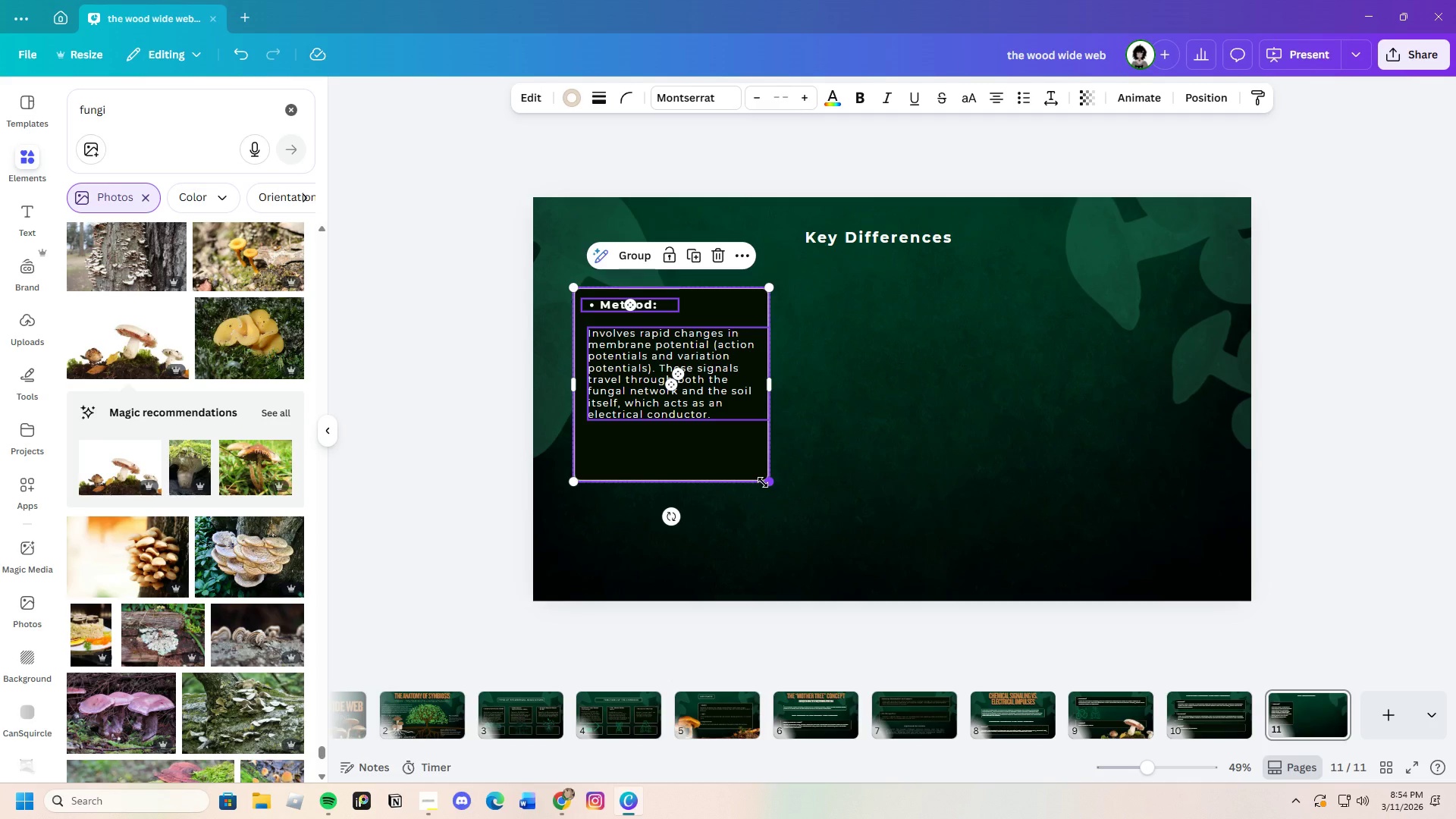 
left_click([818, 455])
 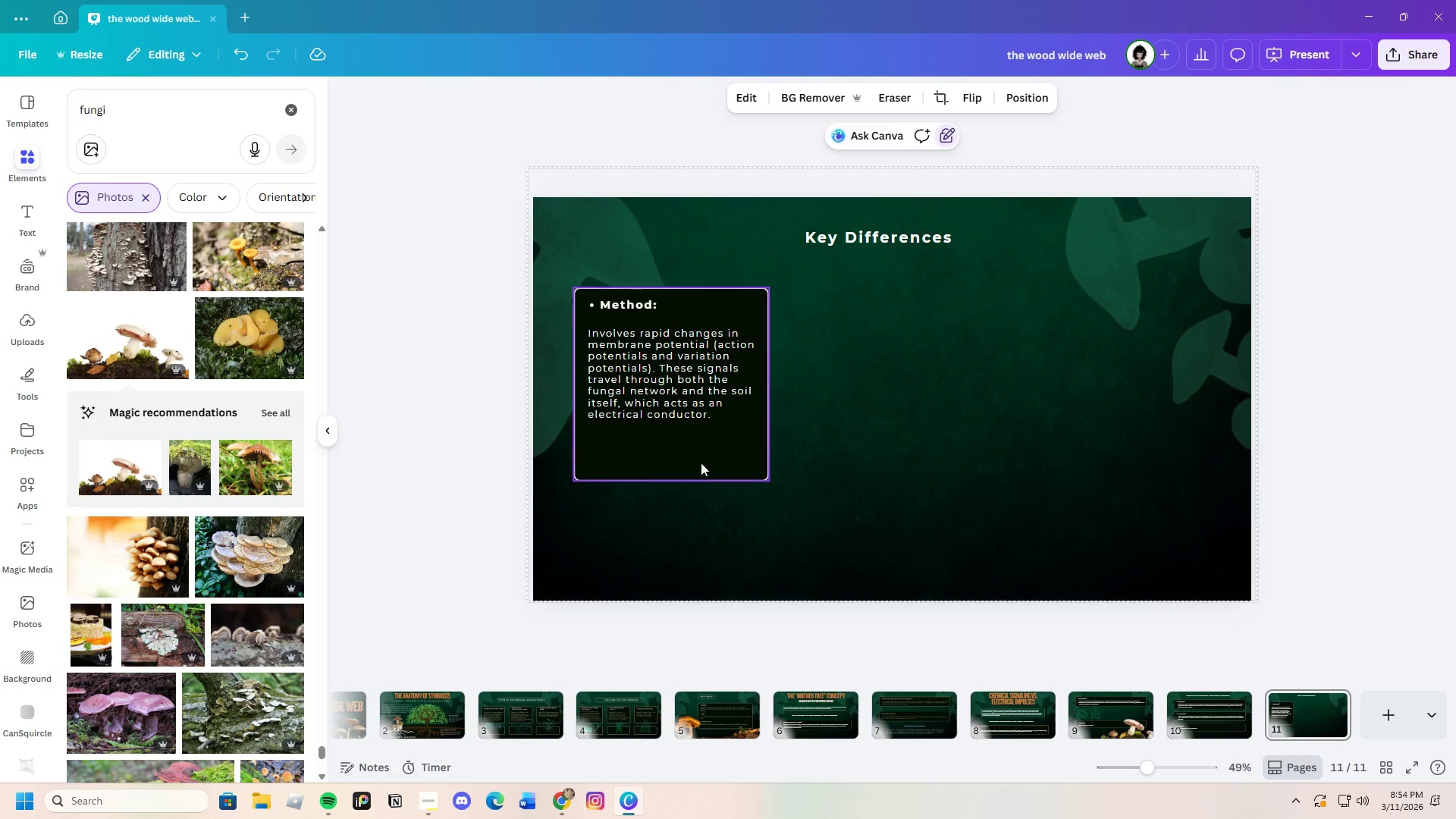 
left_click([679, 394])
 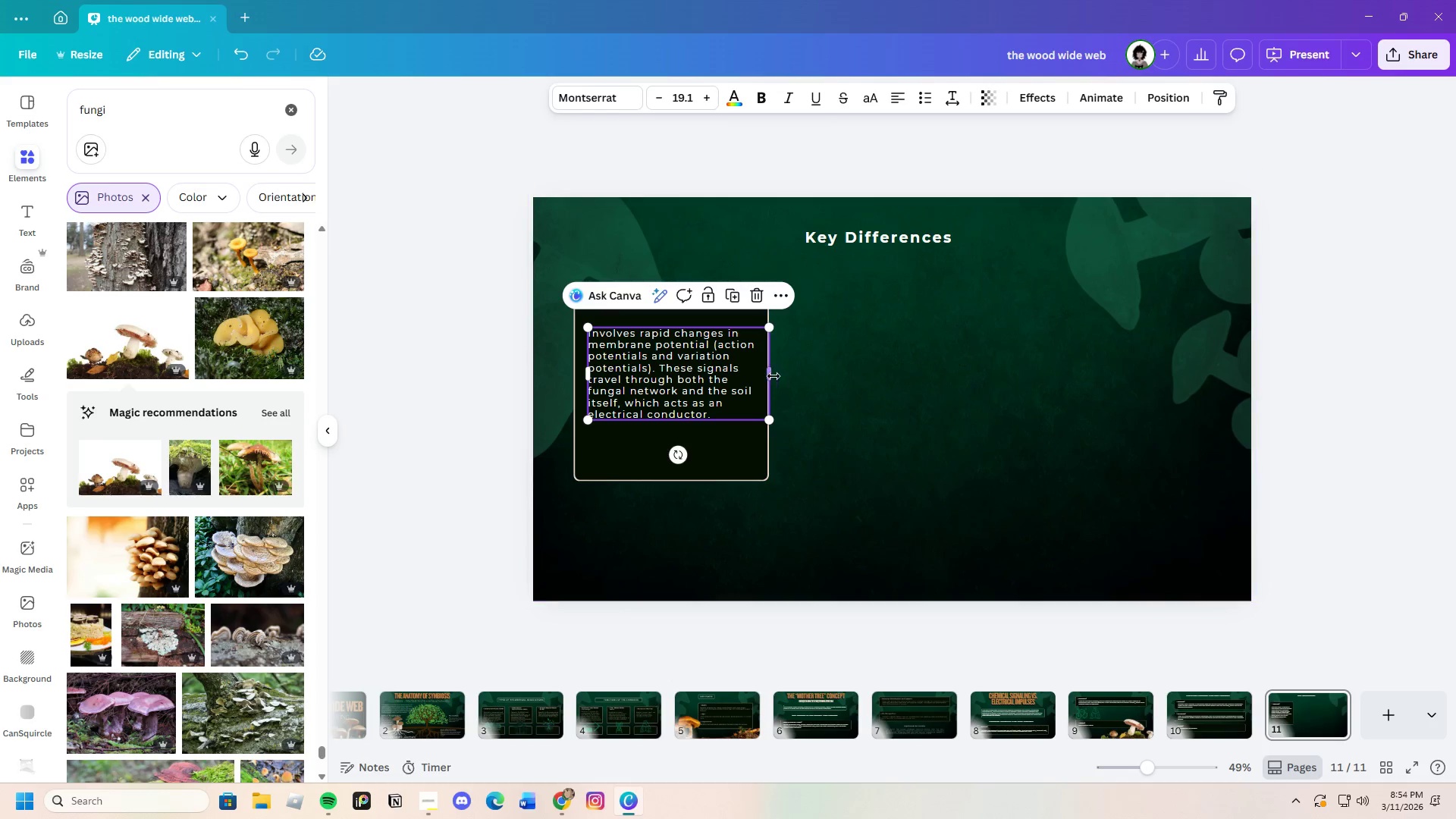 
left_click_drag(start_coordinate=[770, 375], to_coordinate=[731, 376])
 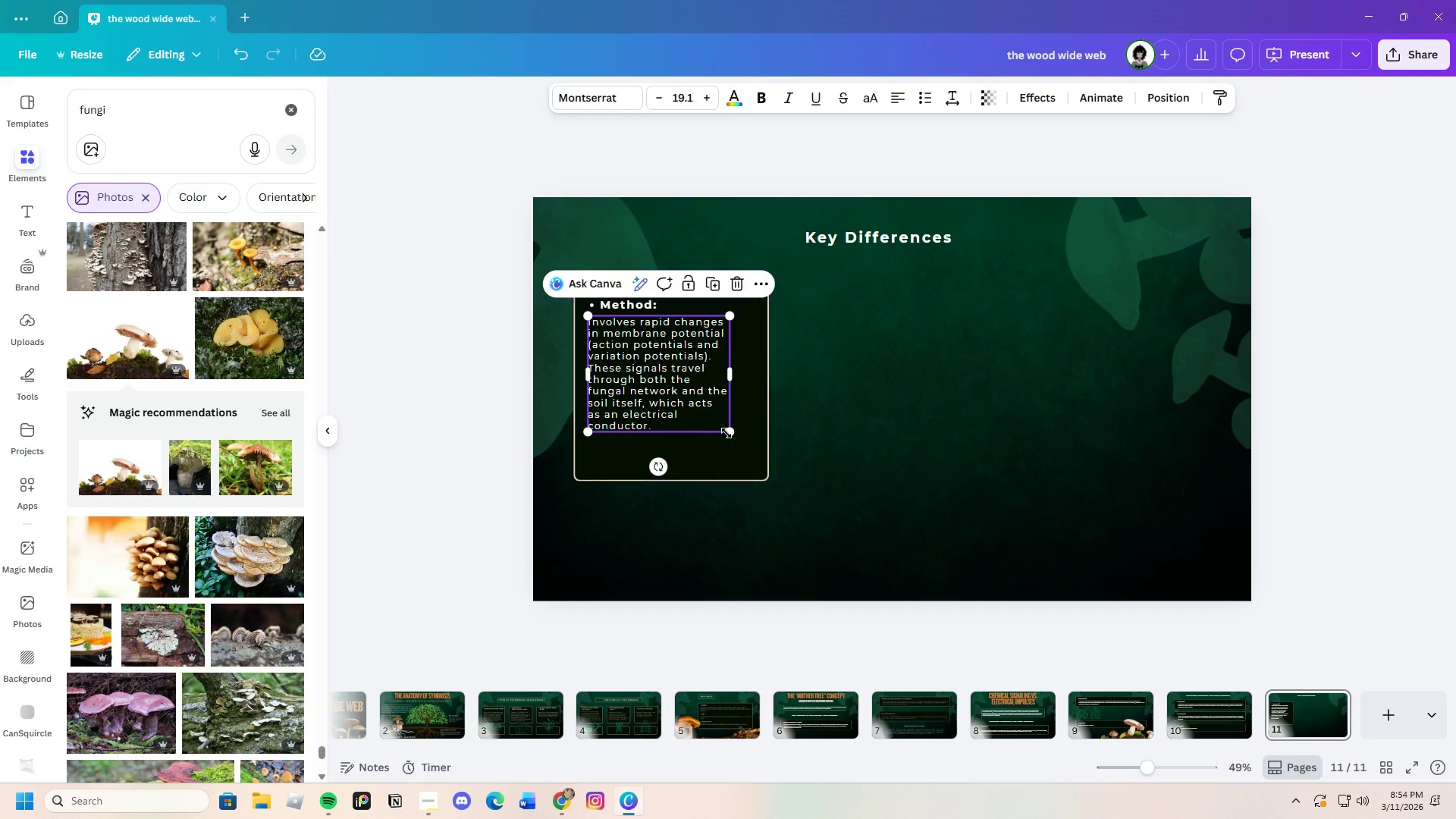 
left_click_drag(start_coordinate=[729, 432], to_coordinate=[749, 453])
 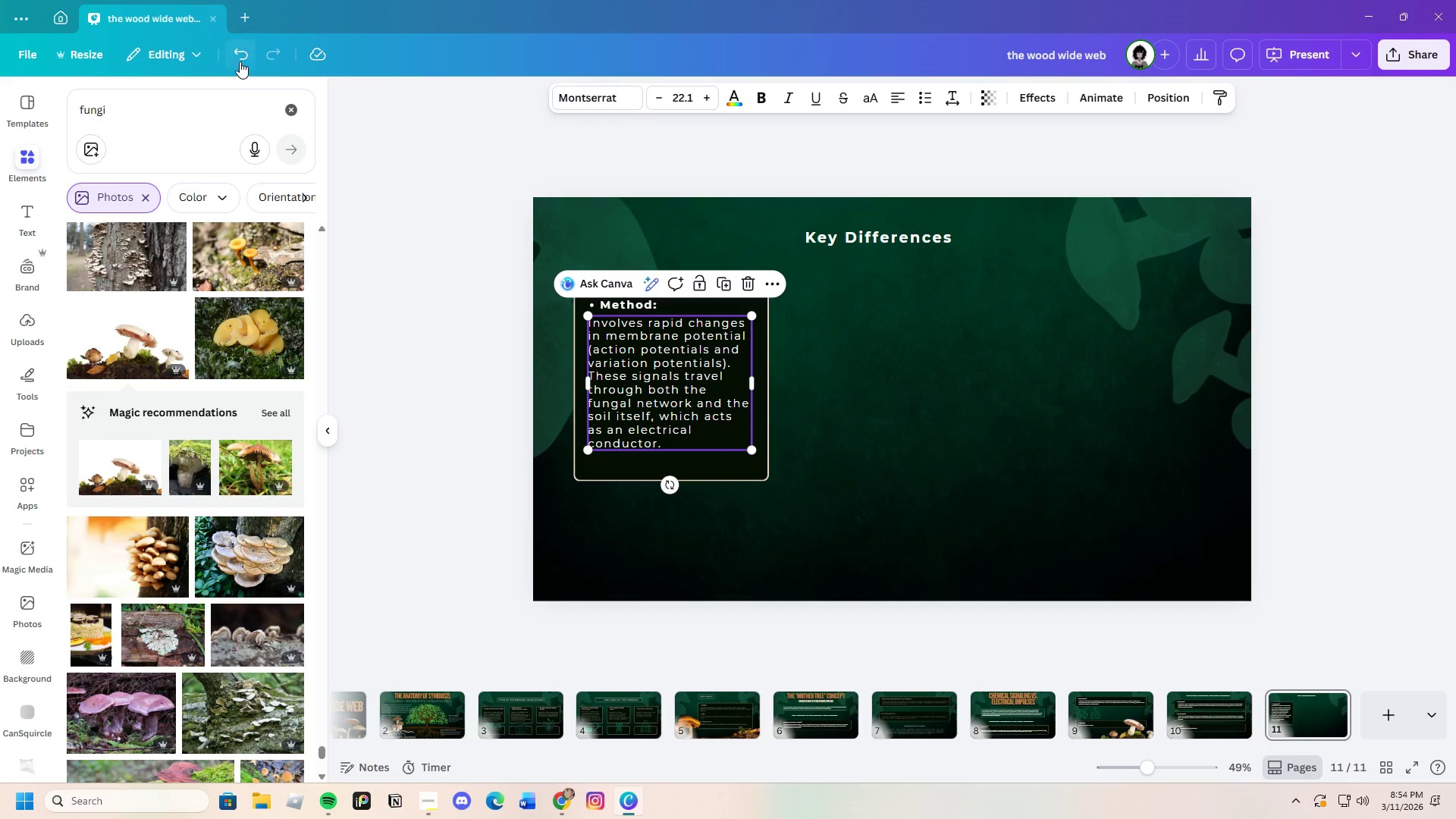 
left_click([239, 55])
 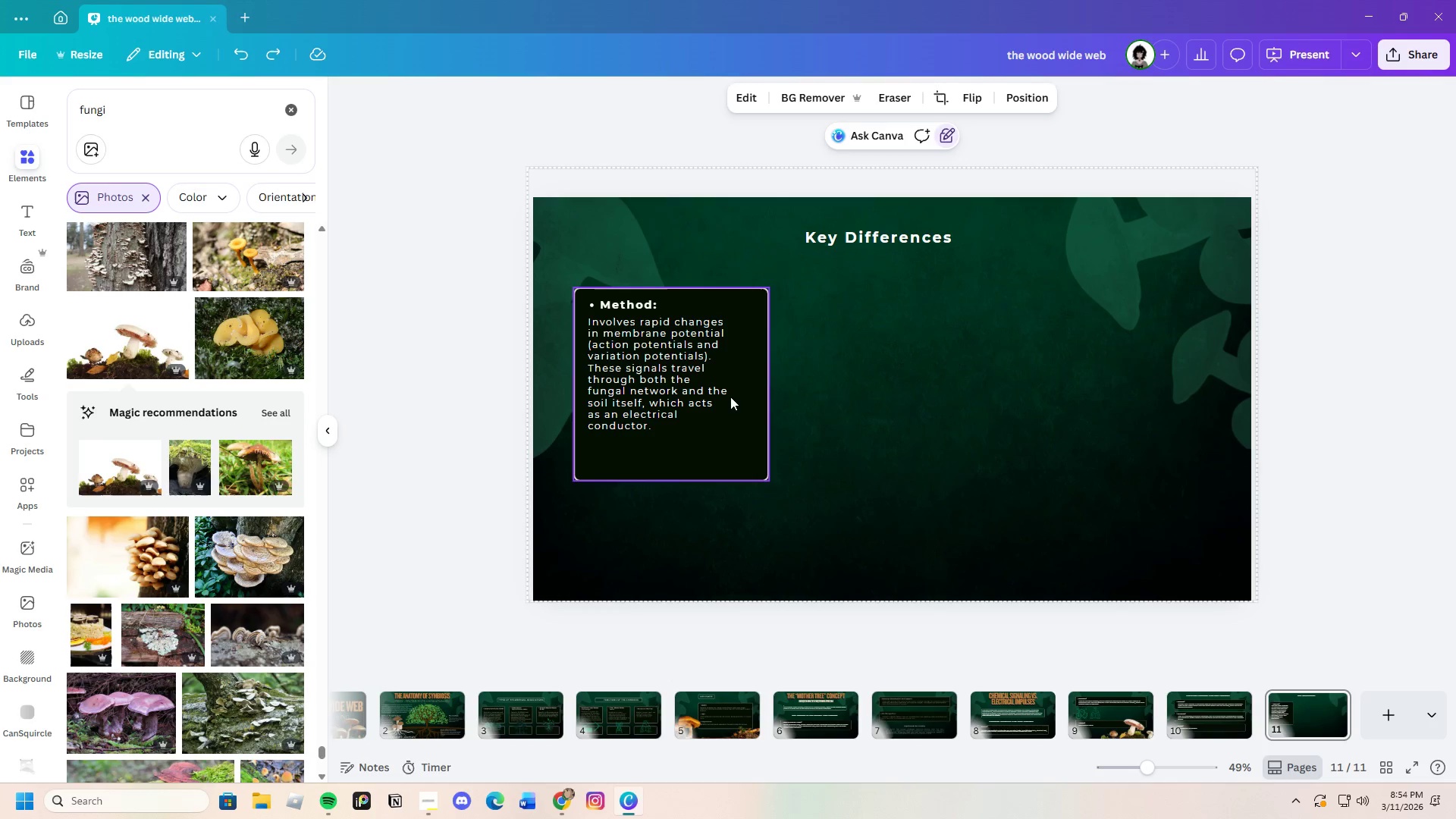 
left_click([867, 397])
 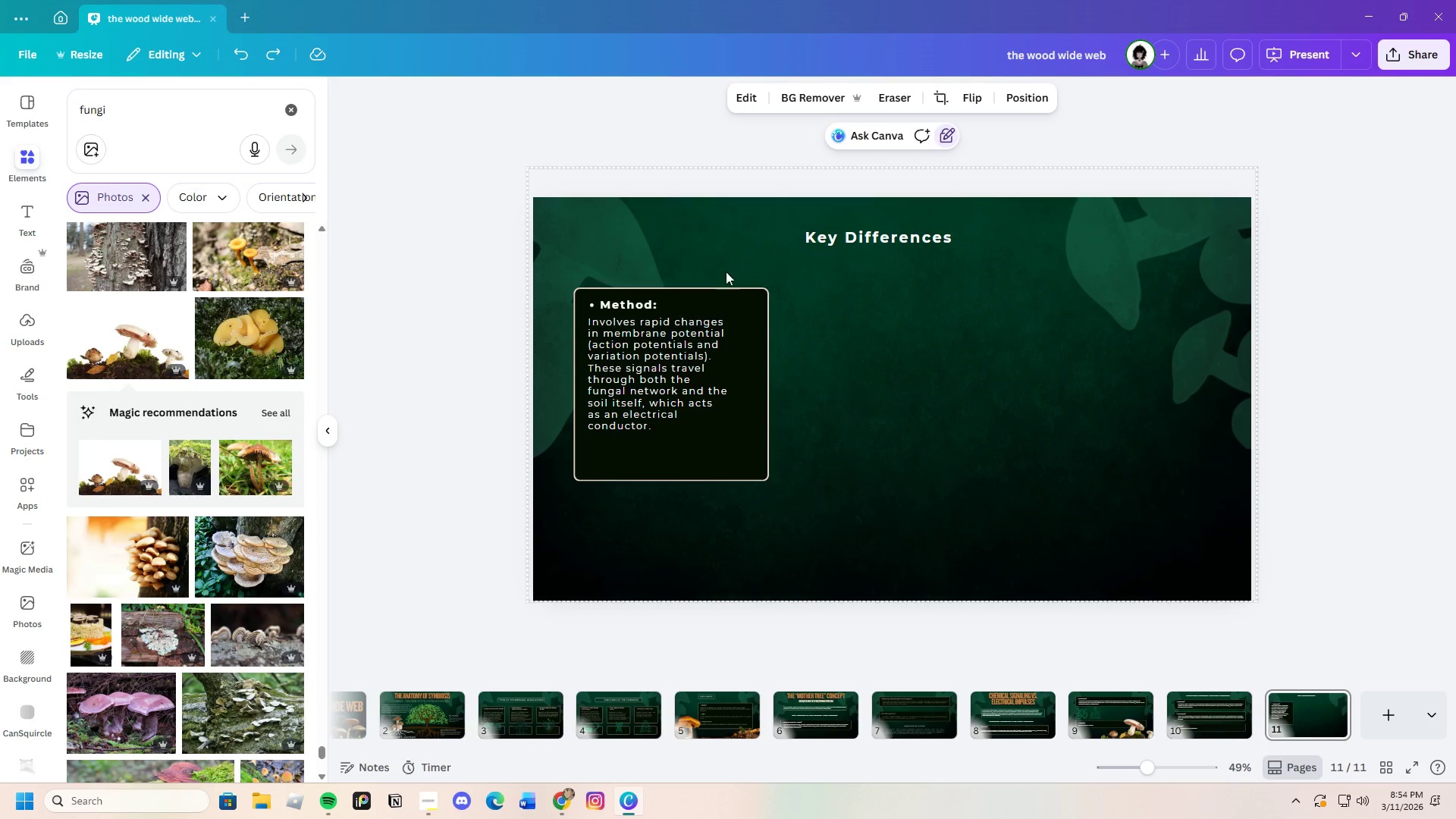 
left_click_drag(start_coordinate=[734, 267], to_coordinate=[687, 301])
 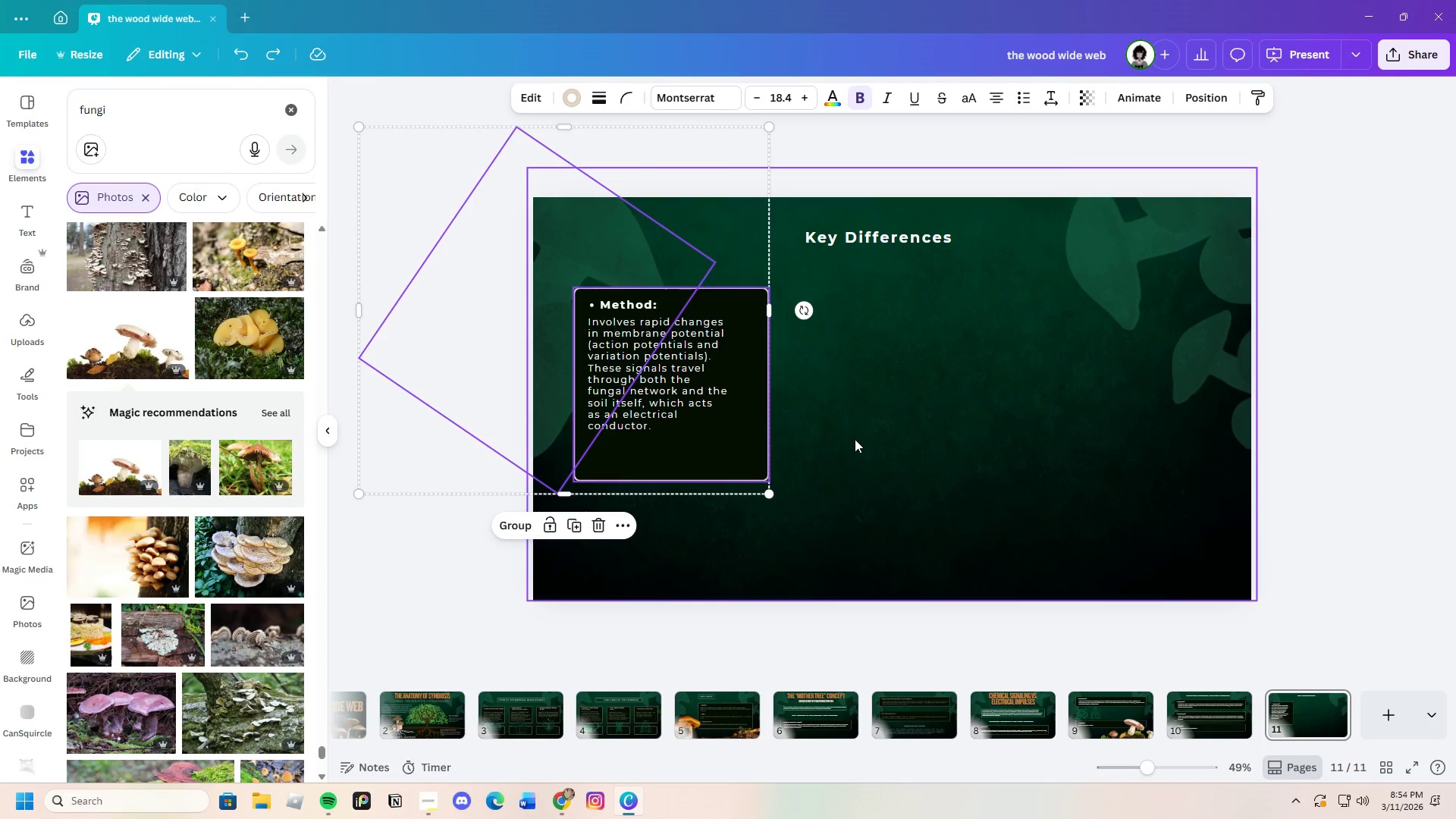 
left_click([855, 439])
 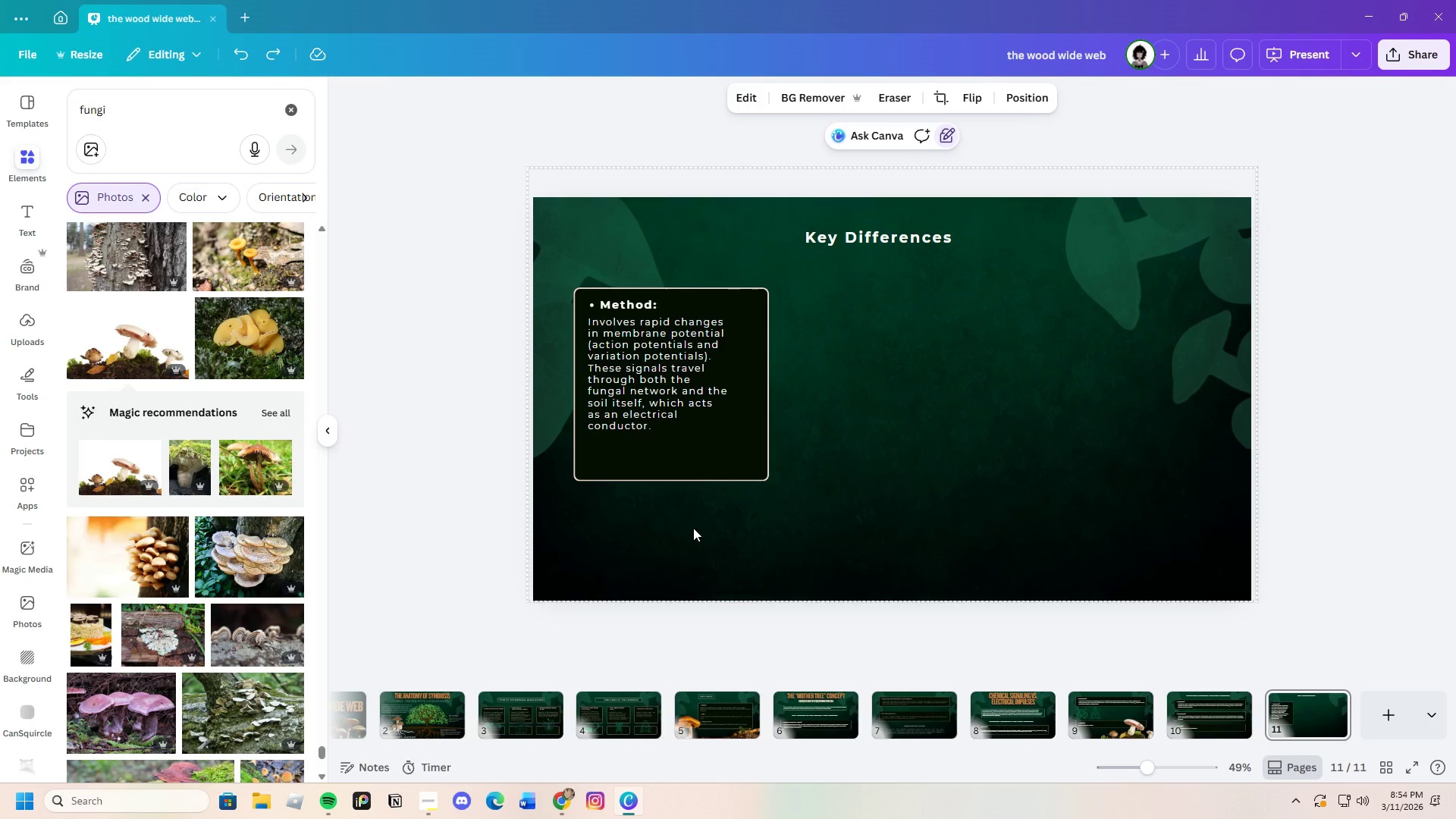 
left_click_drag(start_coordinate=[693, 528], to_coordinate=[691, 316])
 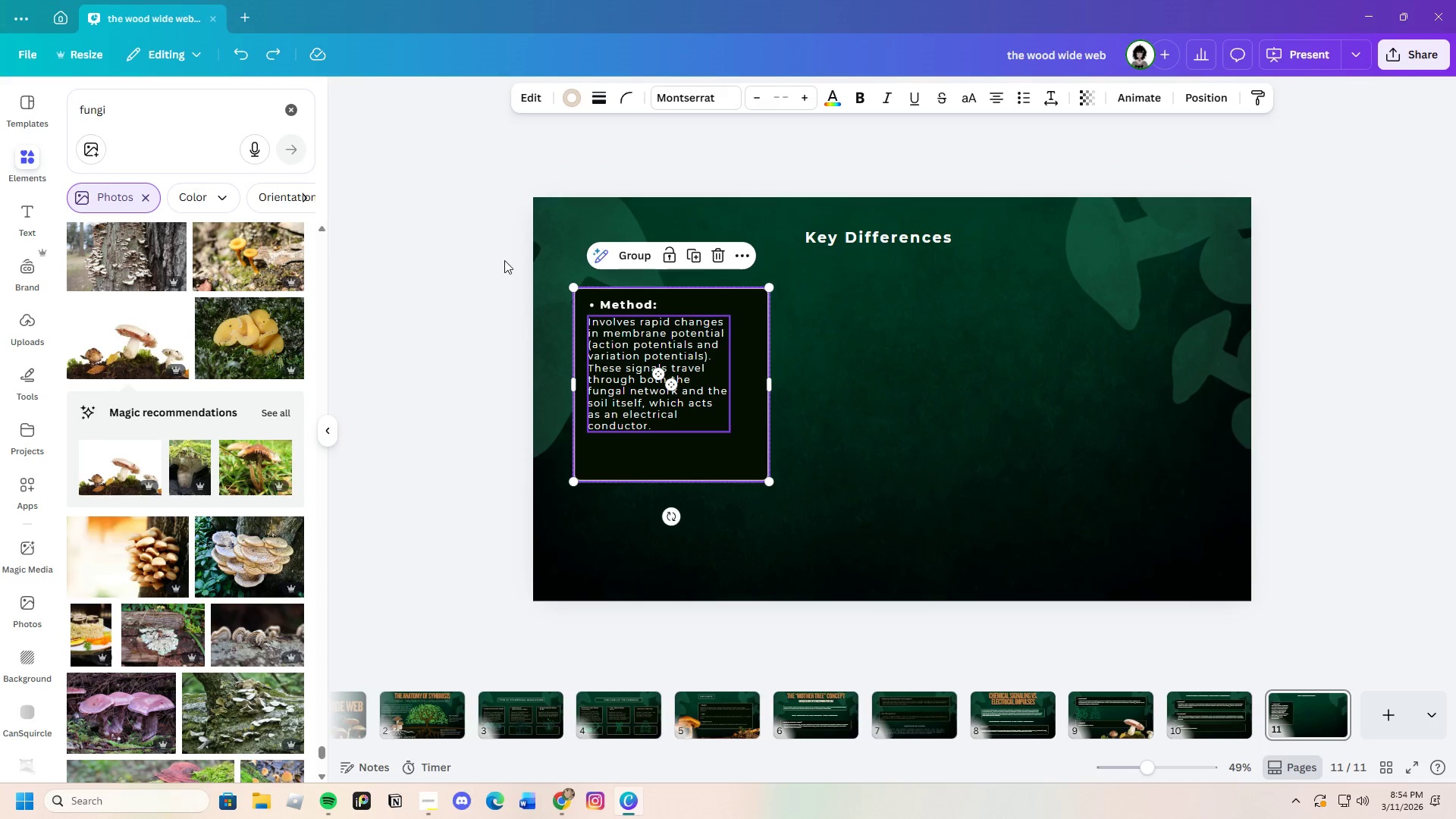 
left_click([553, 251])
 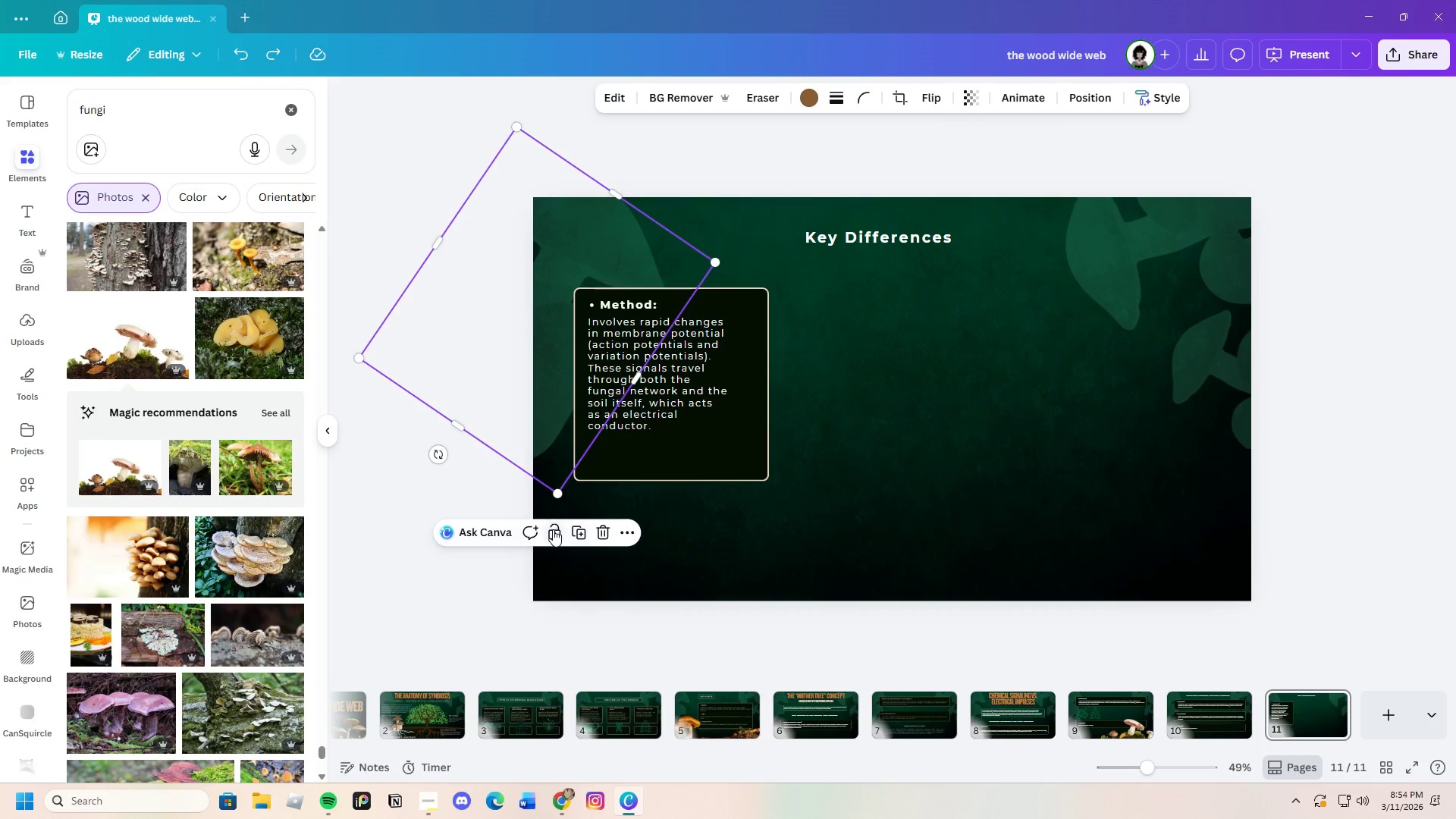 
double_click([920, 474])
 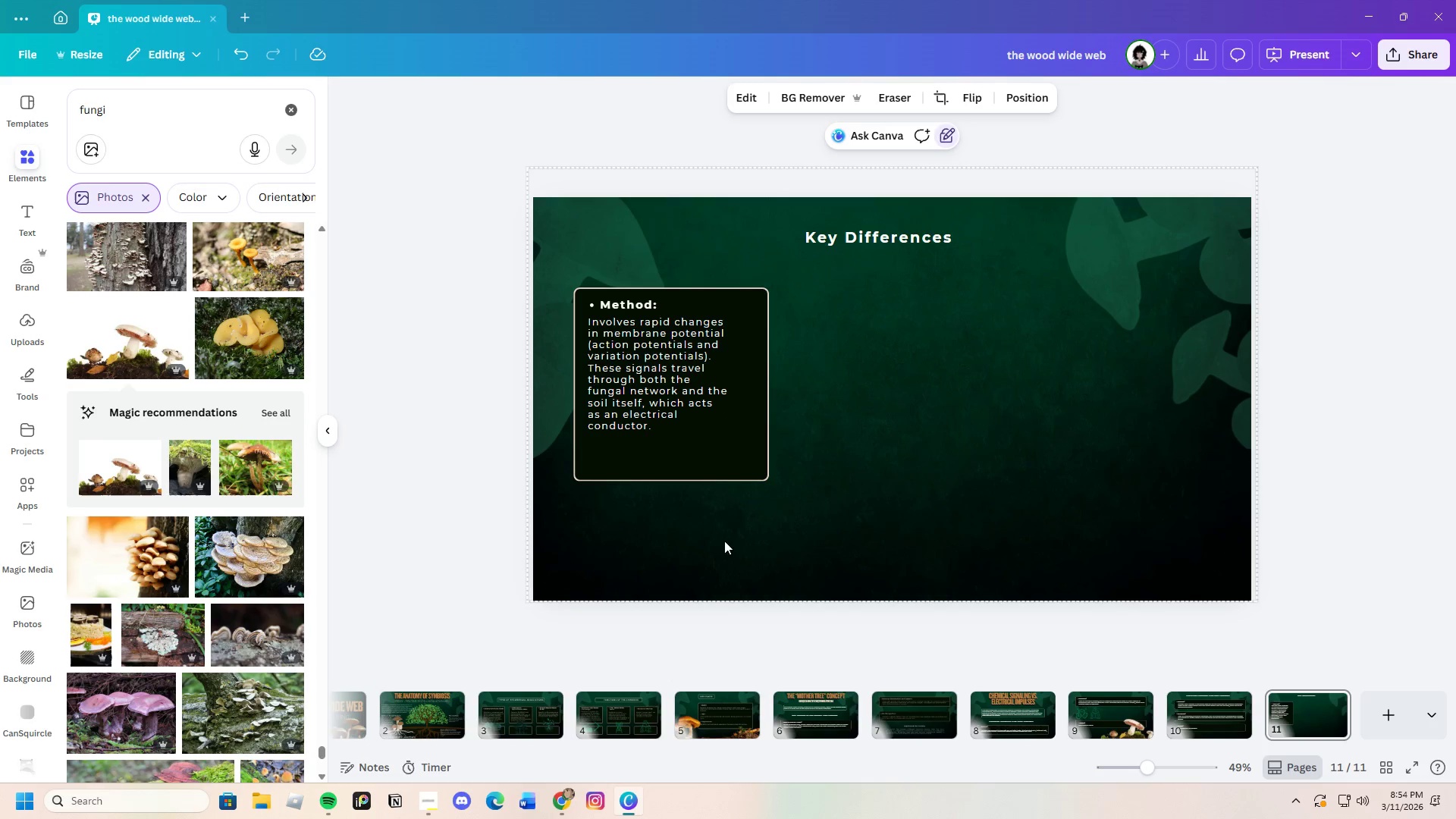 
left_click_drag(start_coordinate=[725, 541], to_coordinate=[598, 278])
 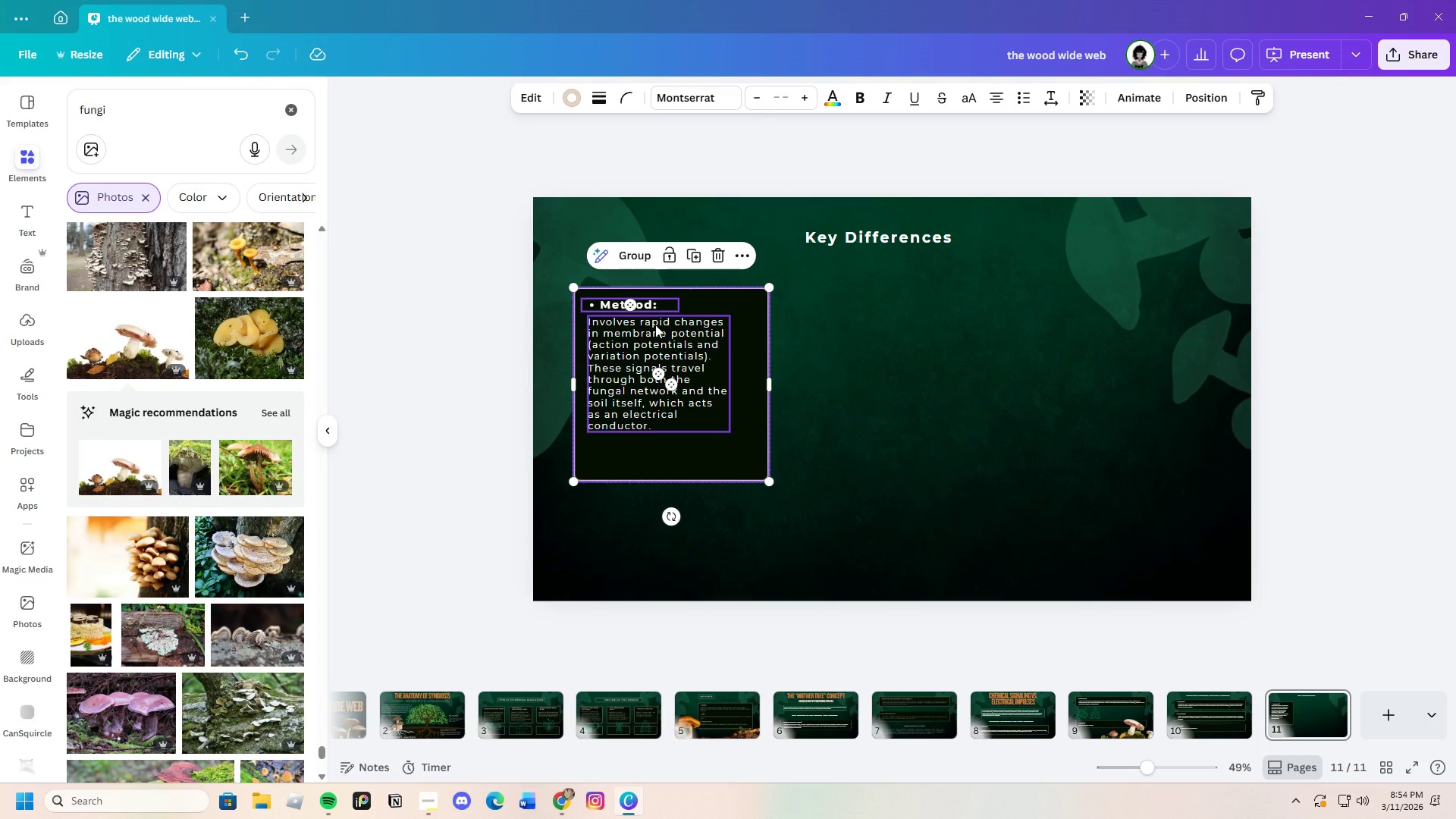 
key(Control+C)
 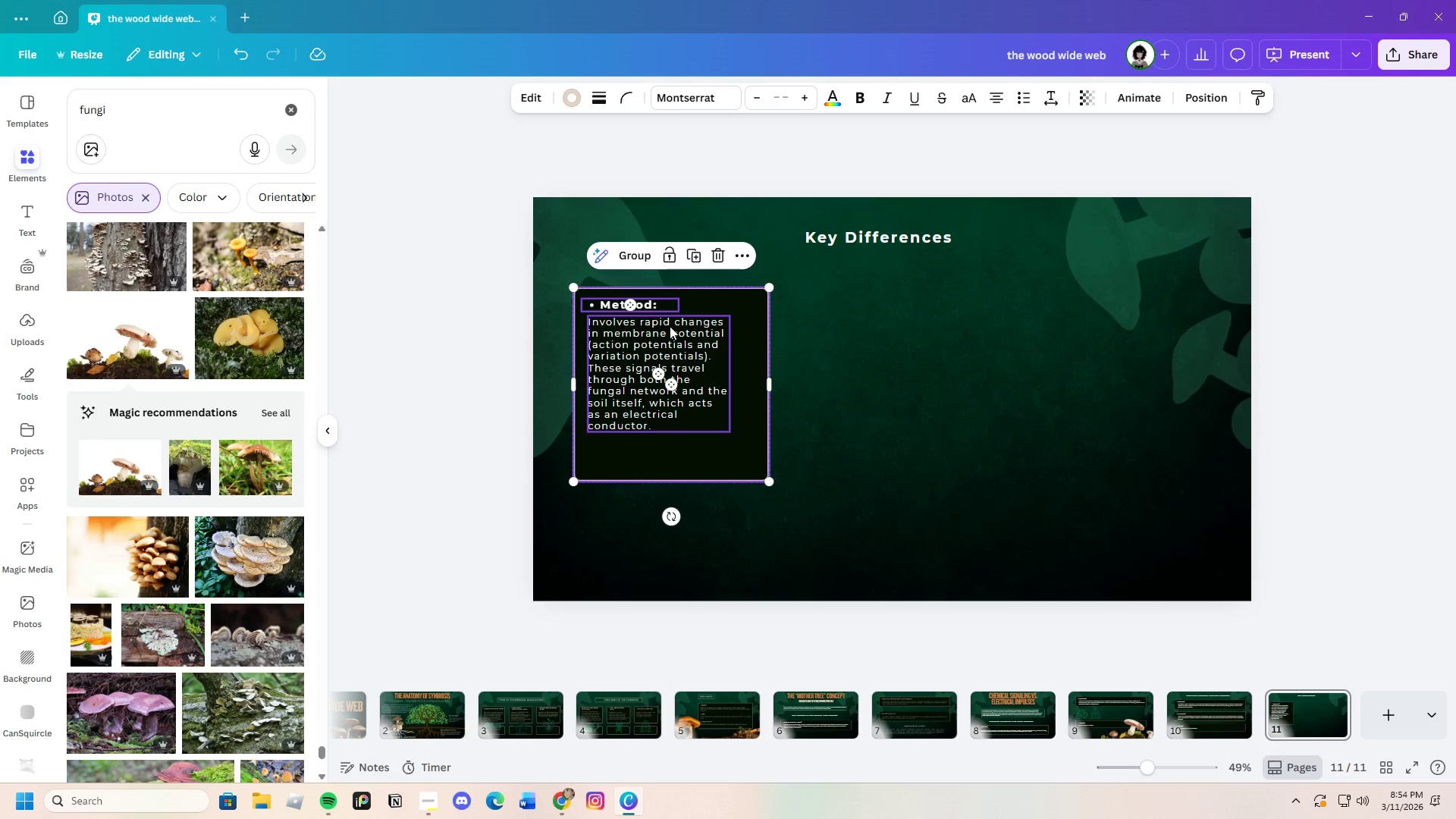 
key(Control+V)
 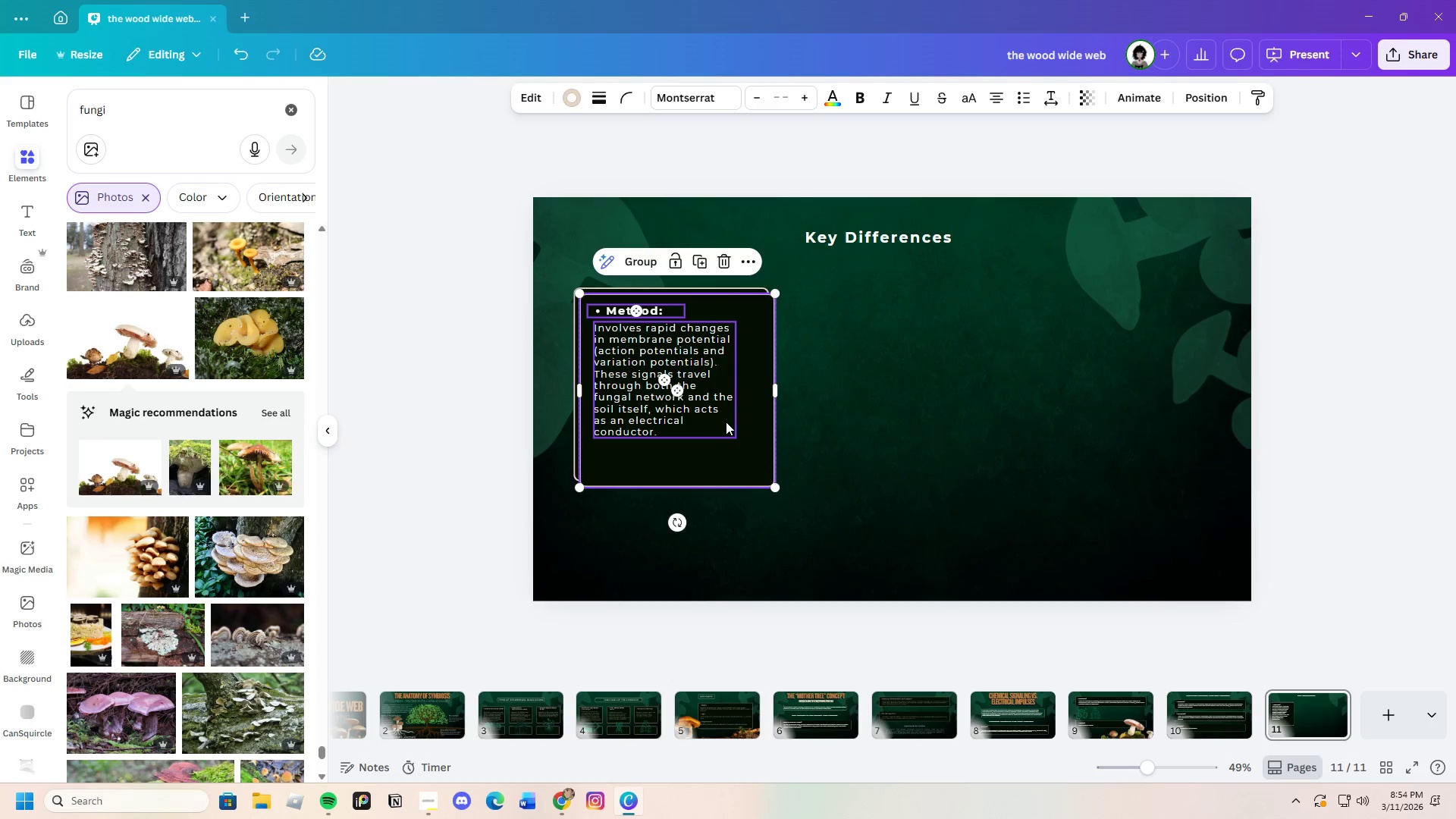 
left_click_drag(start_coordinate=[726, 422], to_coordinate=[938, 419])
 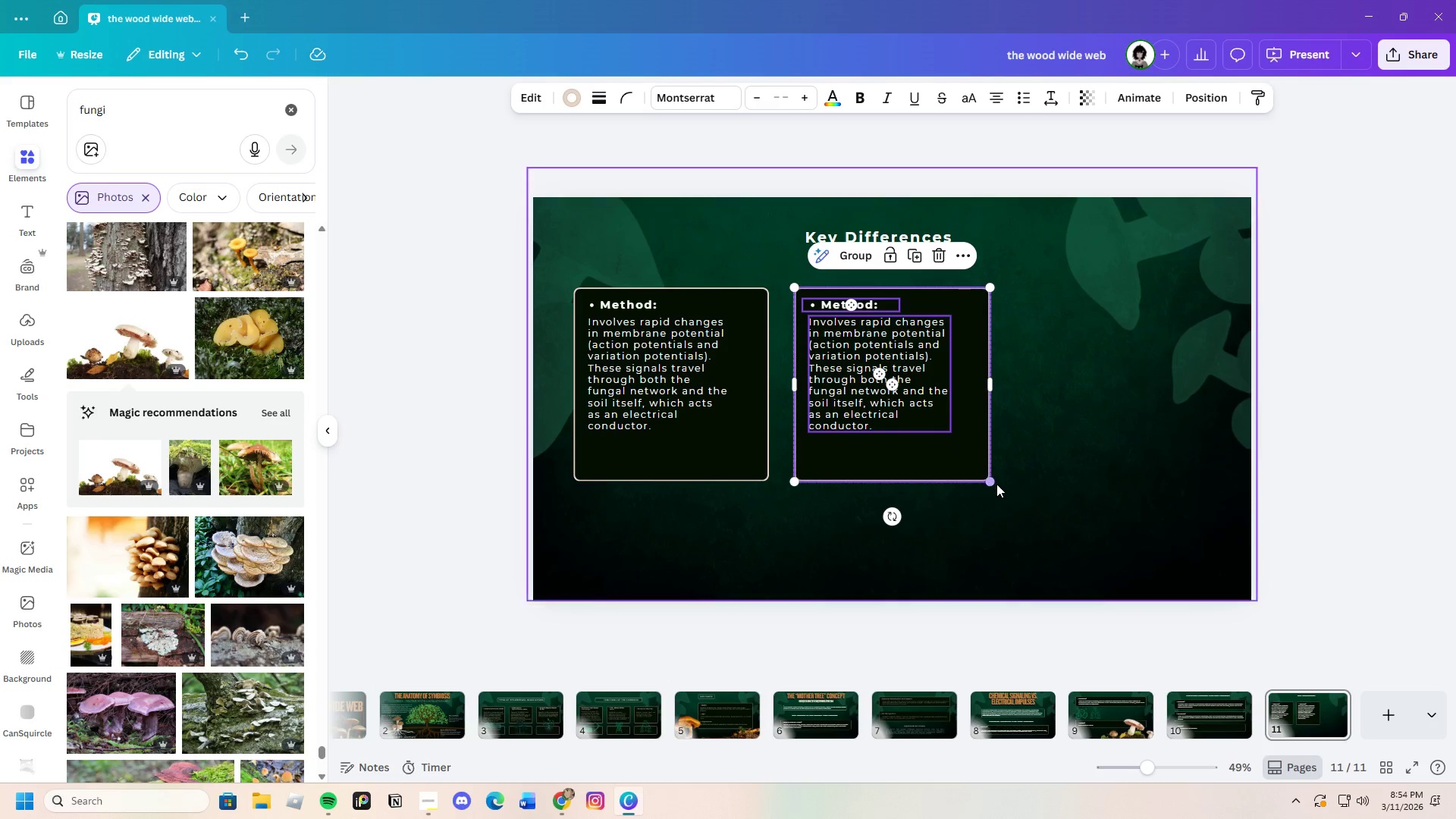 
key(Control+V)
 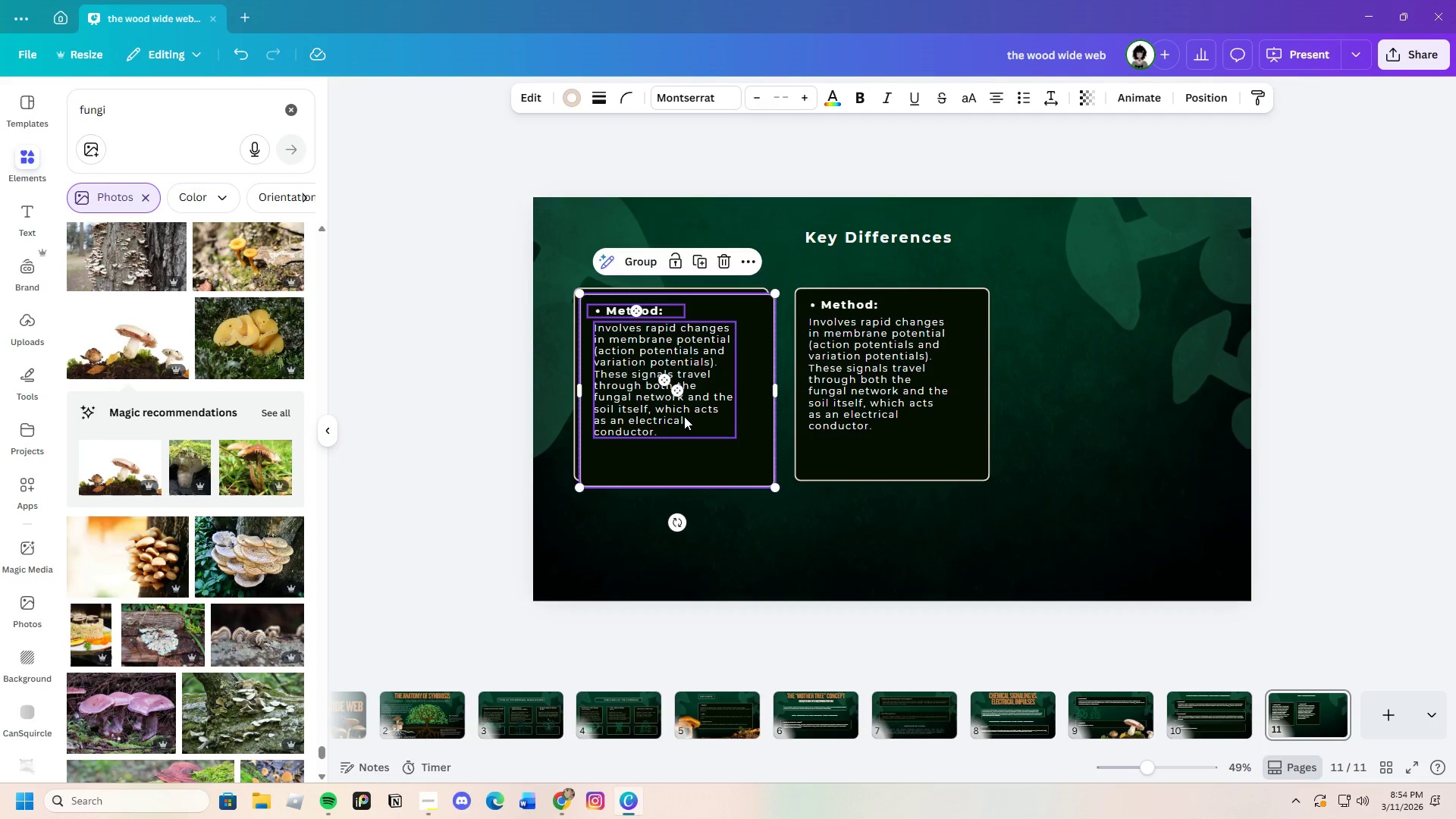 
left_click_drag(start_coordinate=[684, 416], to_coordinate=[1126, 411])
 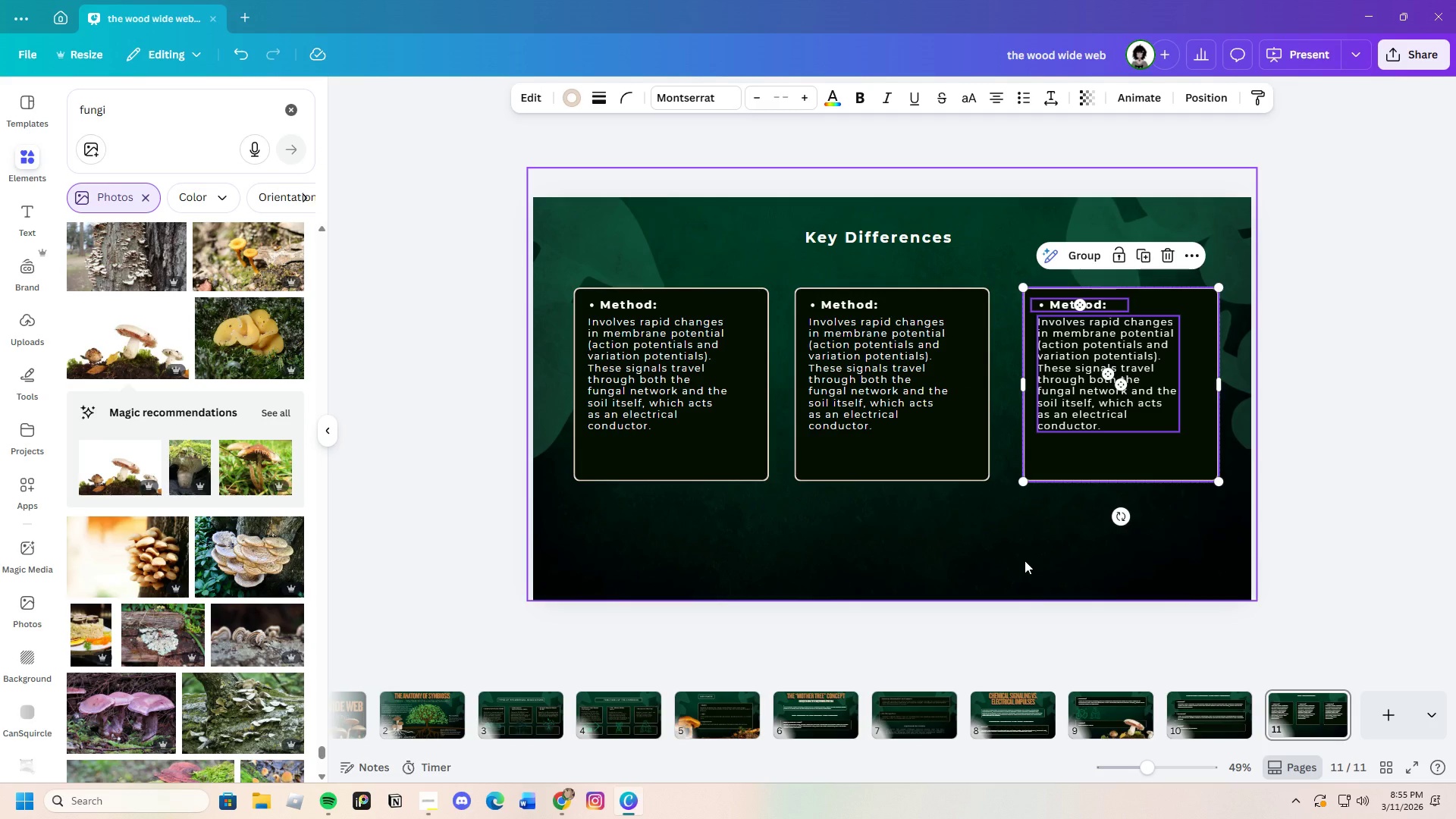 
left_click([1025, 560])
 